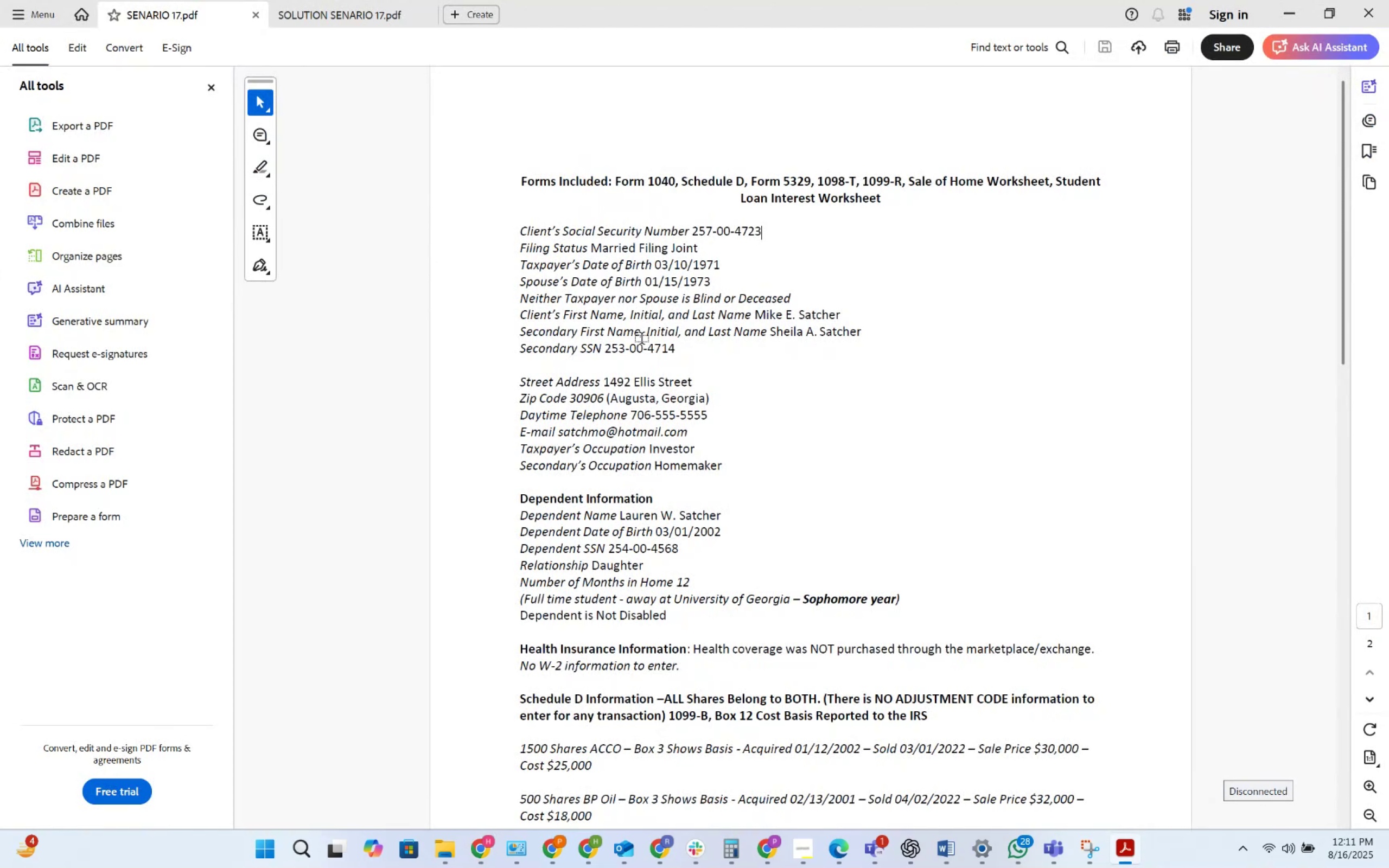 
key(Tab)
type(Home )
key(Backspace)
type(Maker)
 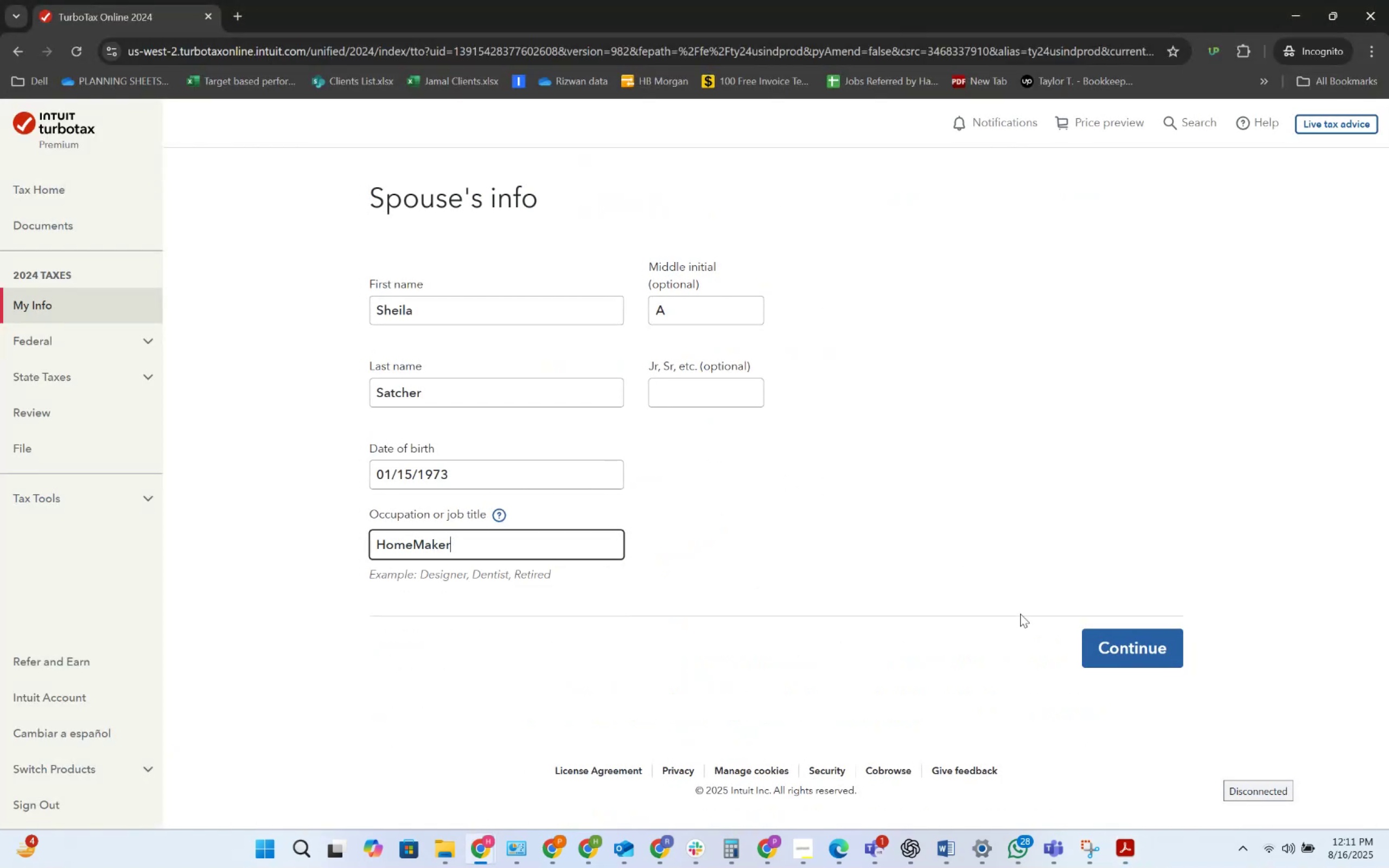 
left_click([1113, 642])
 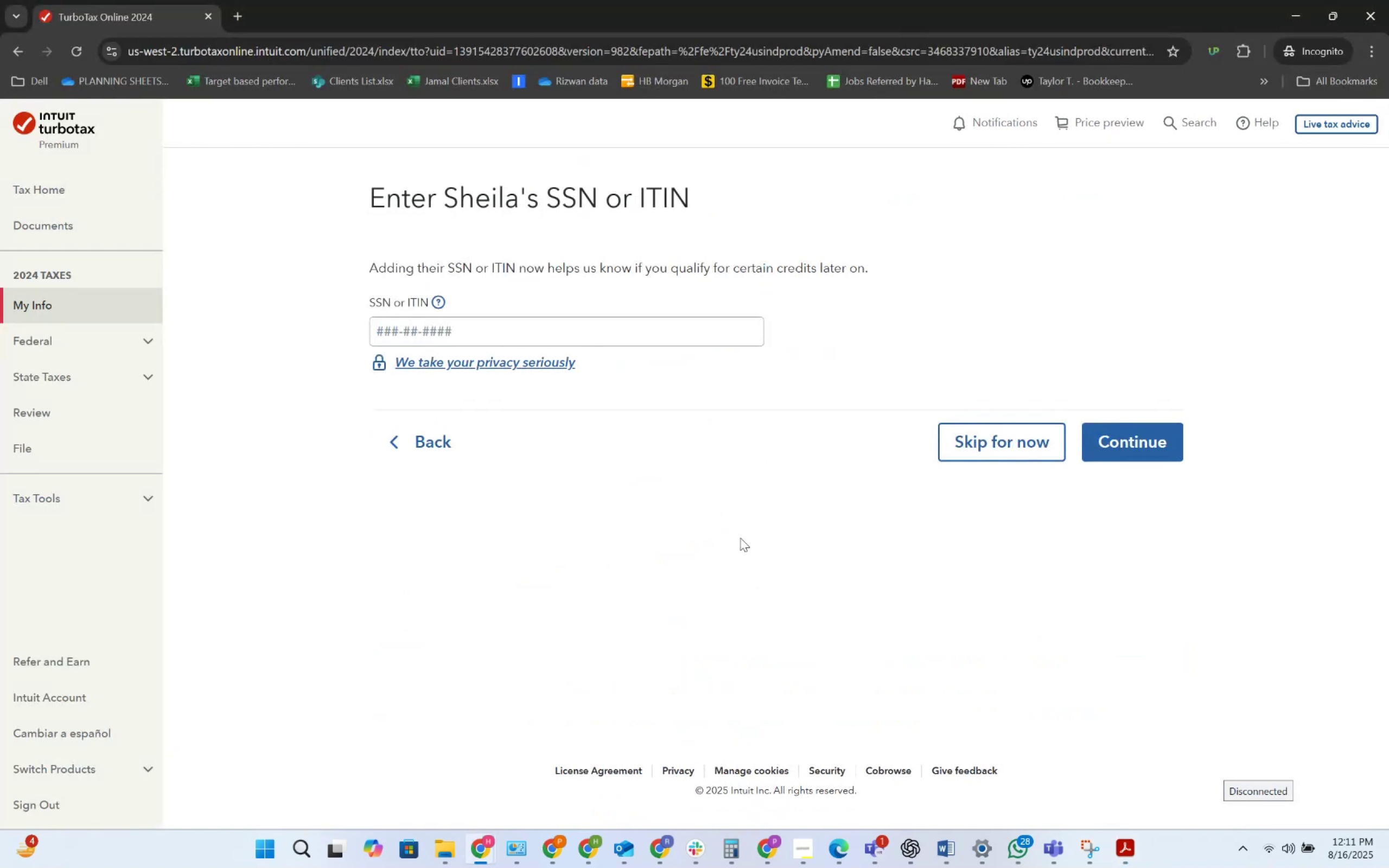 
key(Alt+AltLeft)
 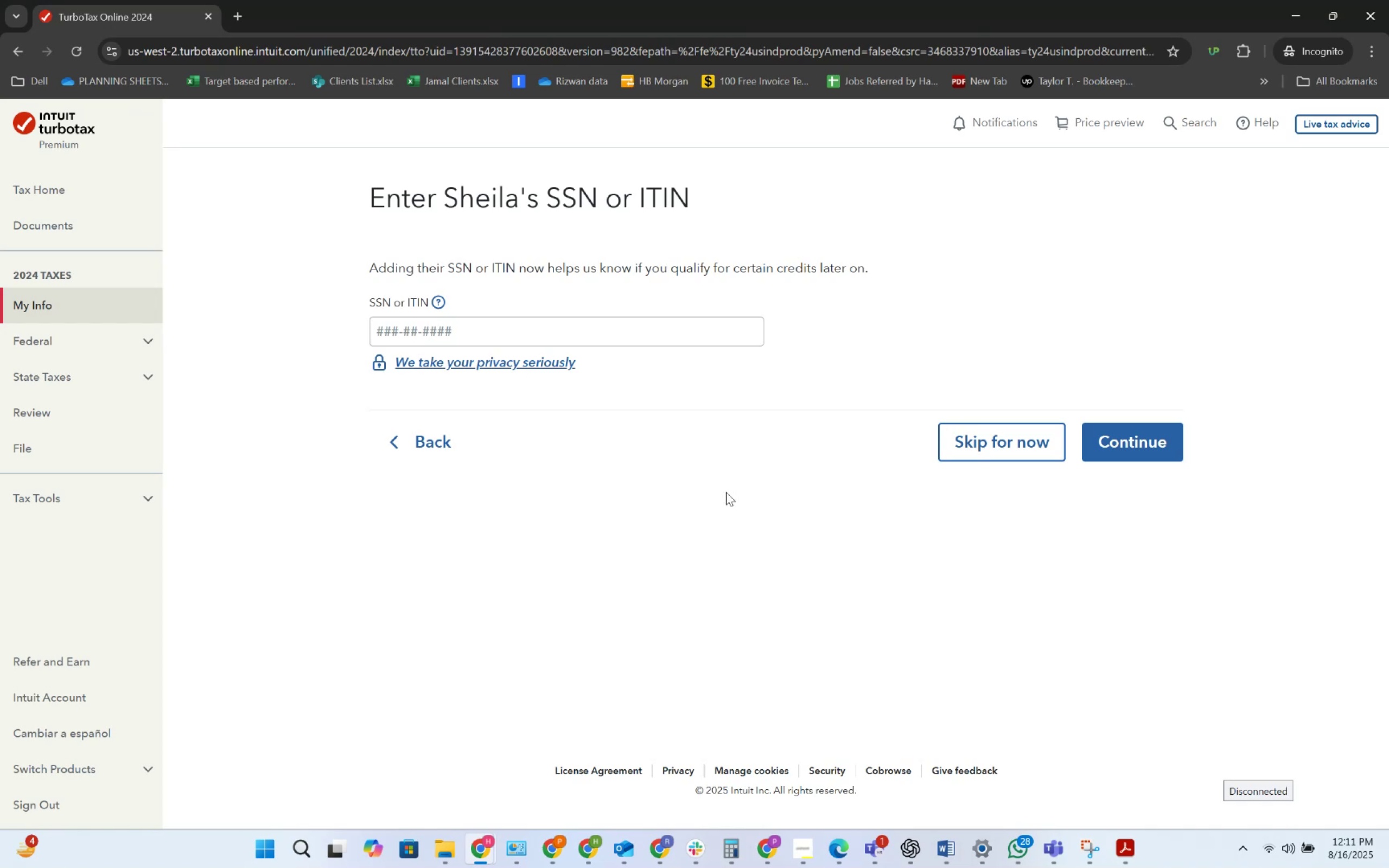 
key(Alt+Tab)
 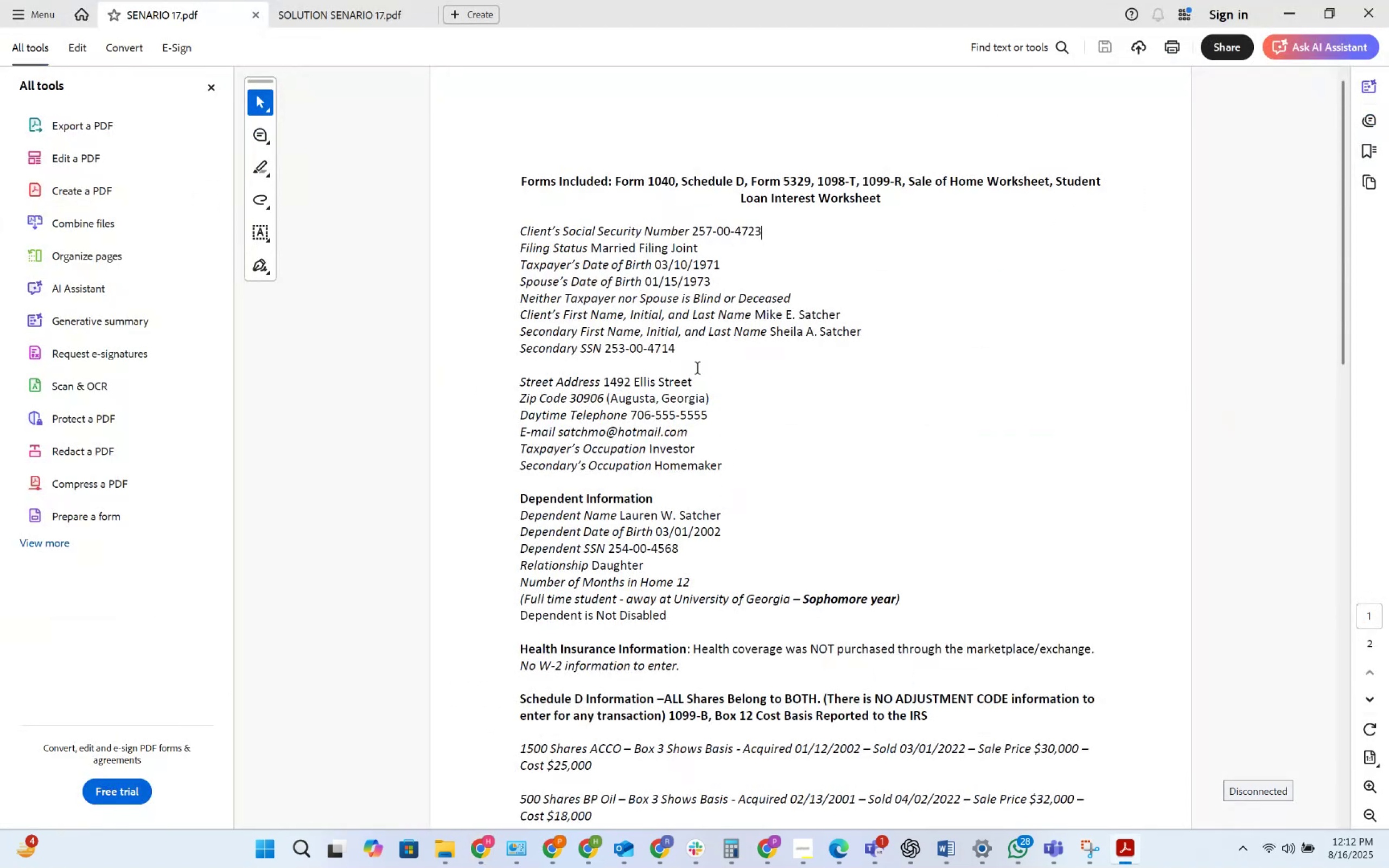 
wait(11.74)
 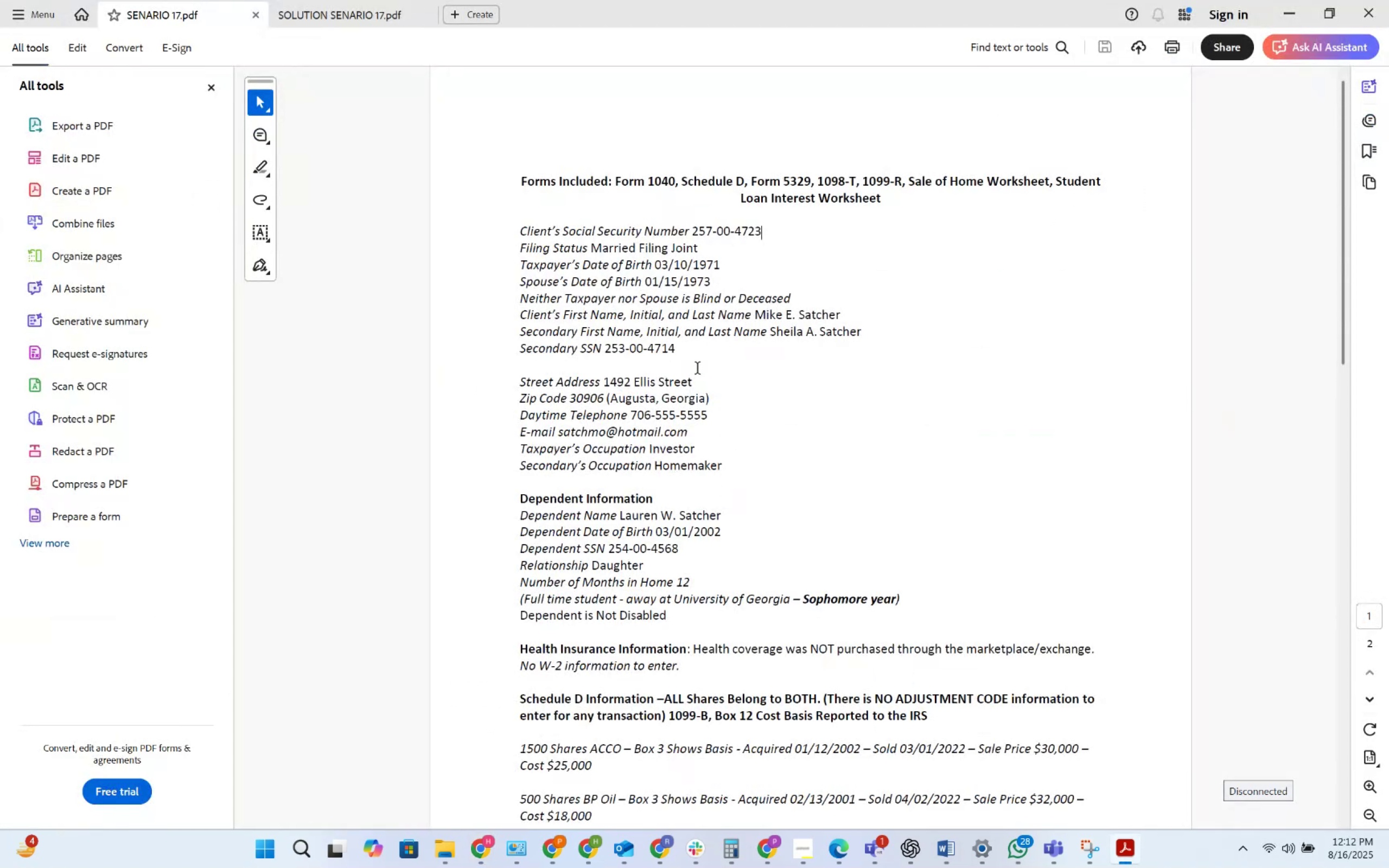 
left_click_drag(start_coordinate=[685, 347], to_coordinate=[633, 354])
 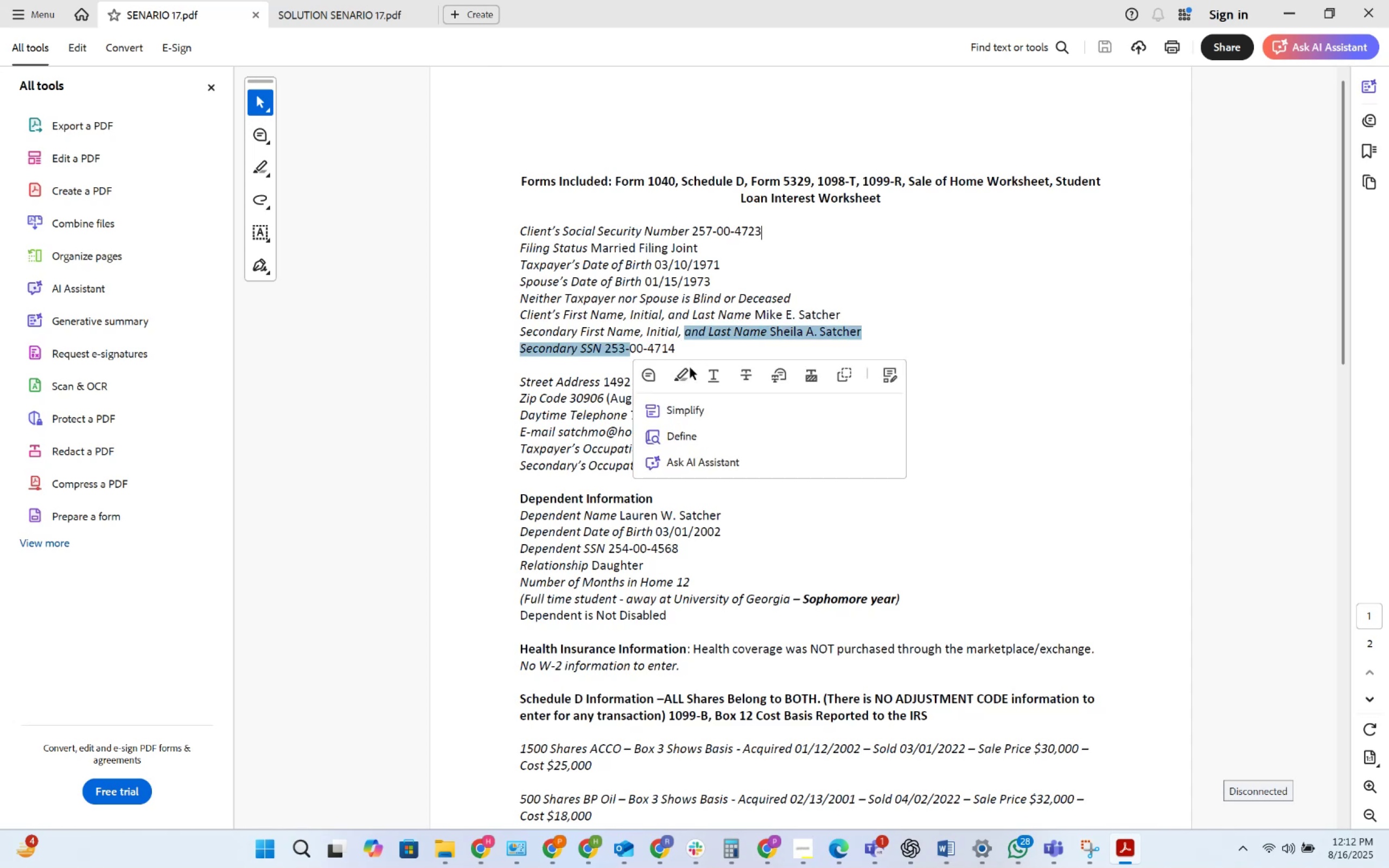 
left_click([694, 367])
 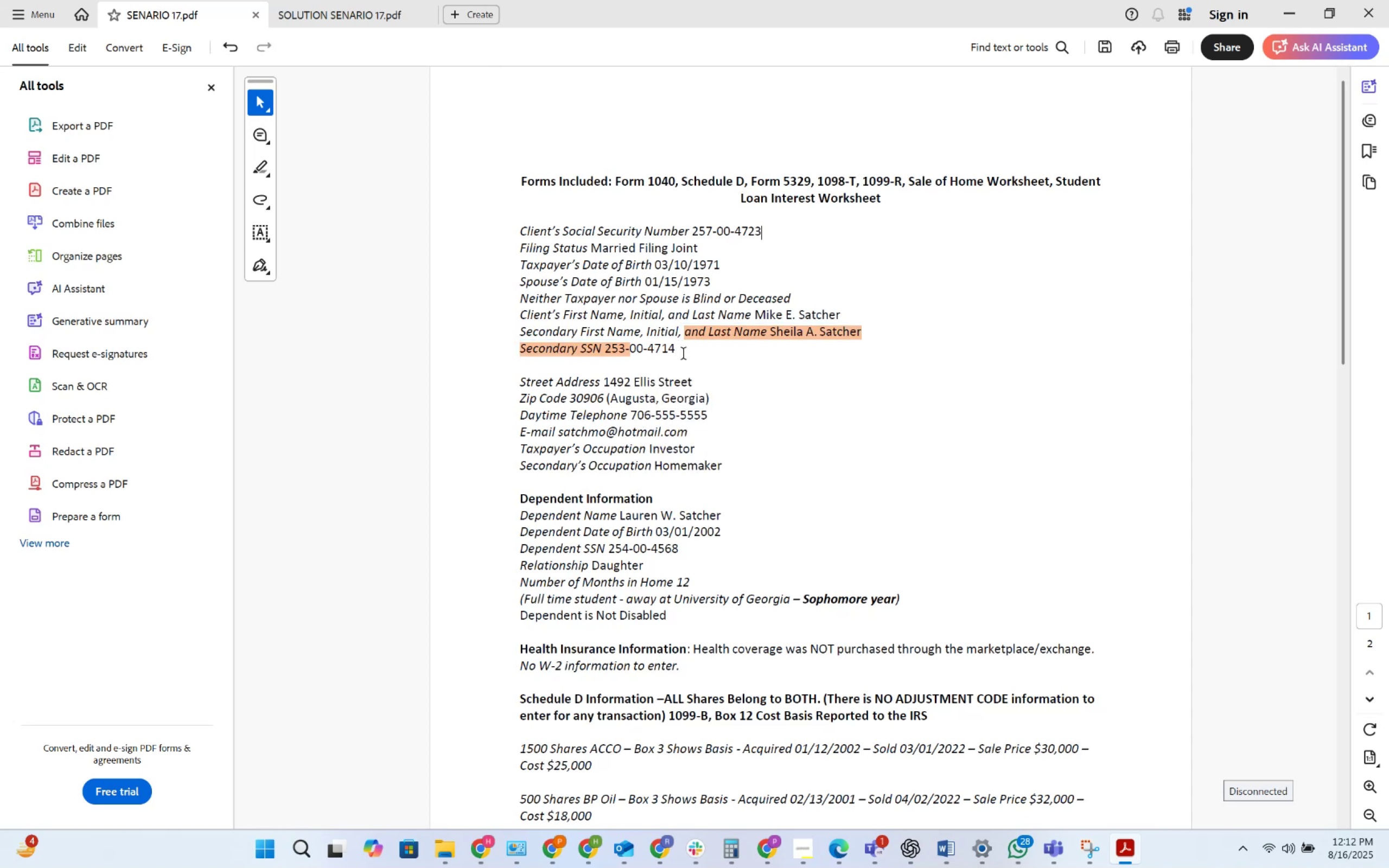 
right_click([690, 361])
 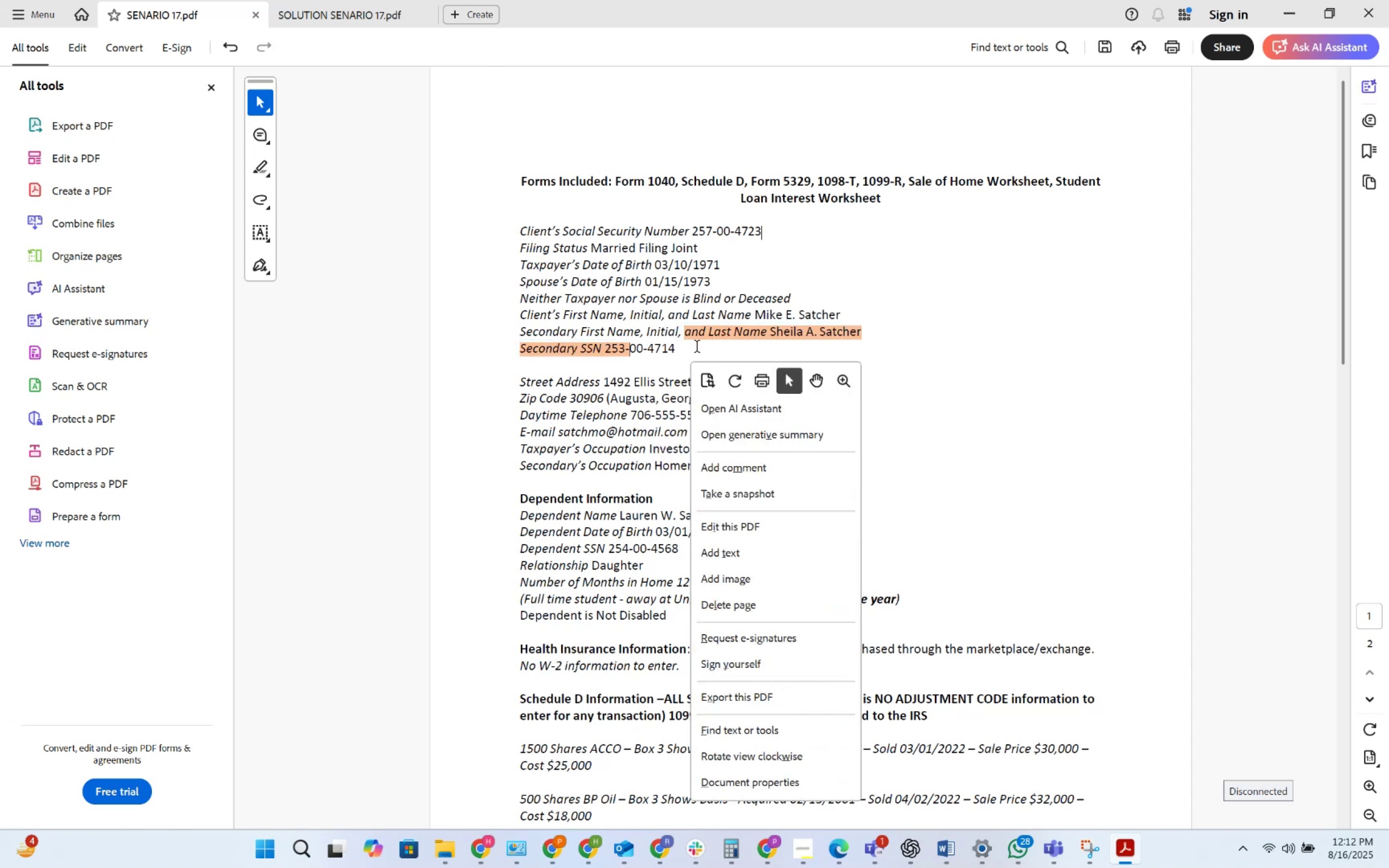 
right_click([705, 329])
 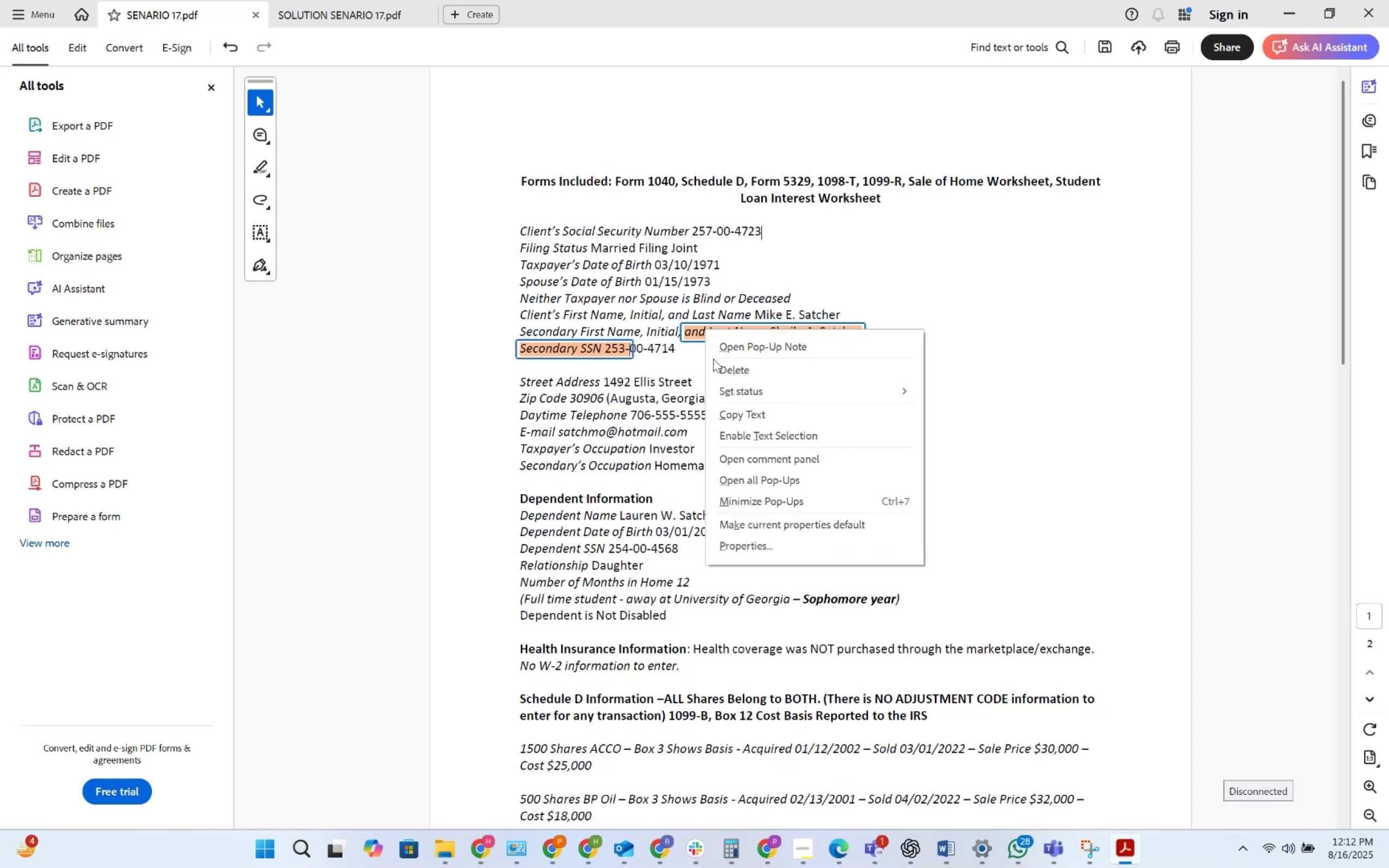 
left_click([716, 365])
 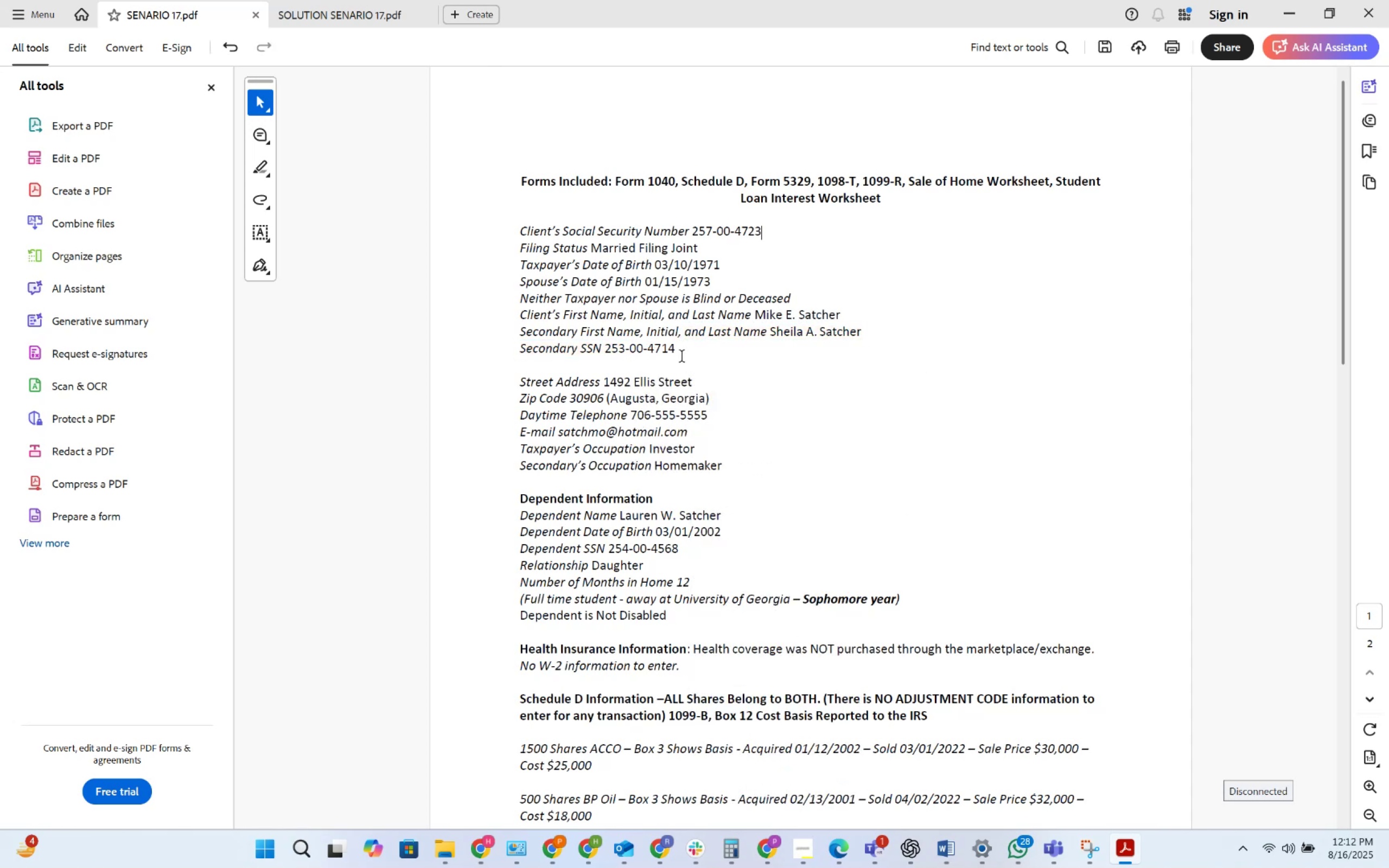 
left_click_drag(start_coordinate=[677, 353], to_coordinate=[606, 354])
 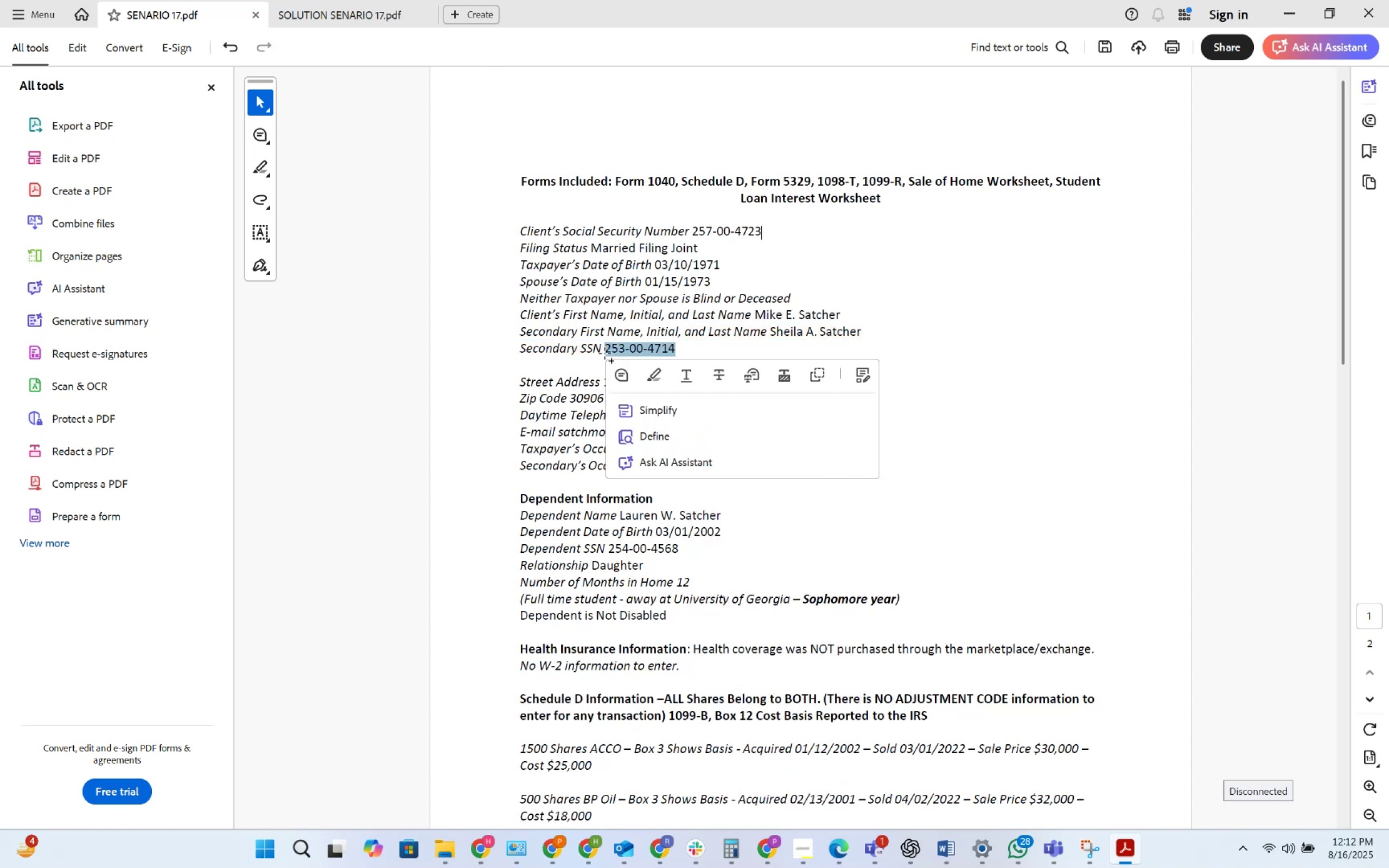 
key(Control+C)
 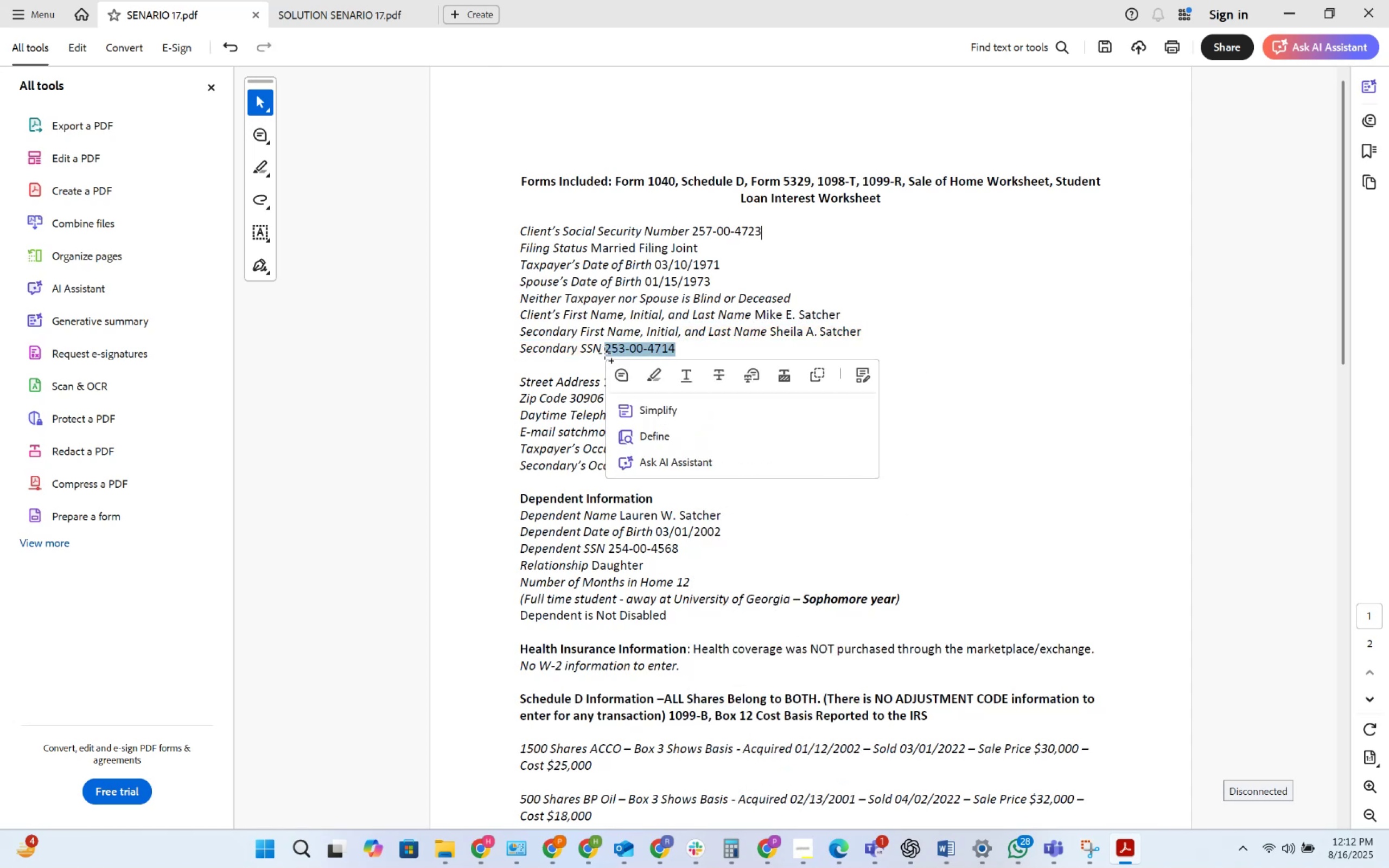 
key(Alt+AltLeft)
 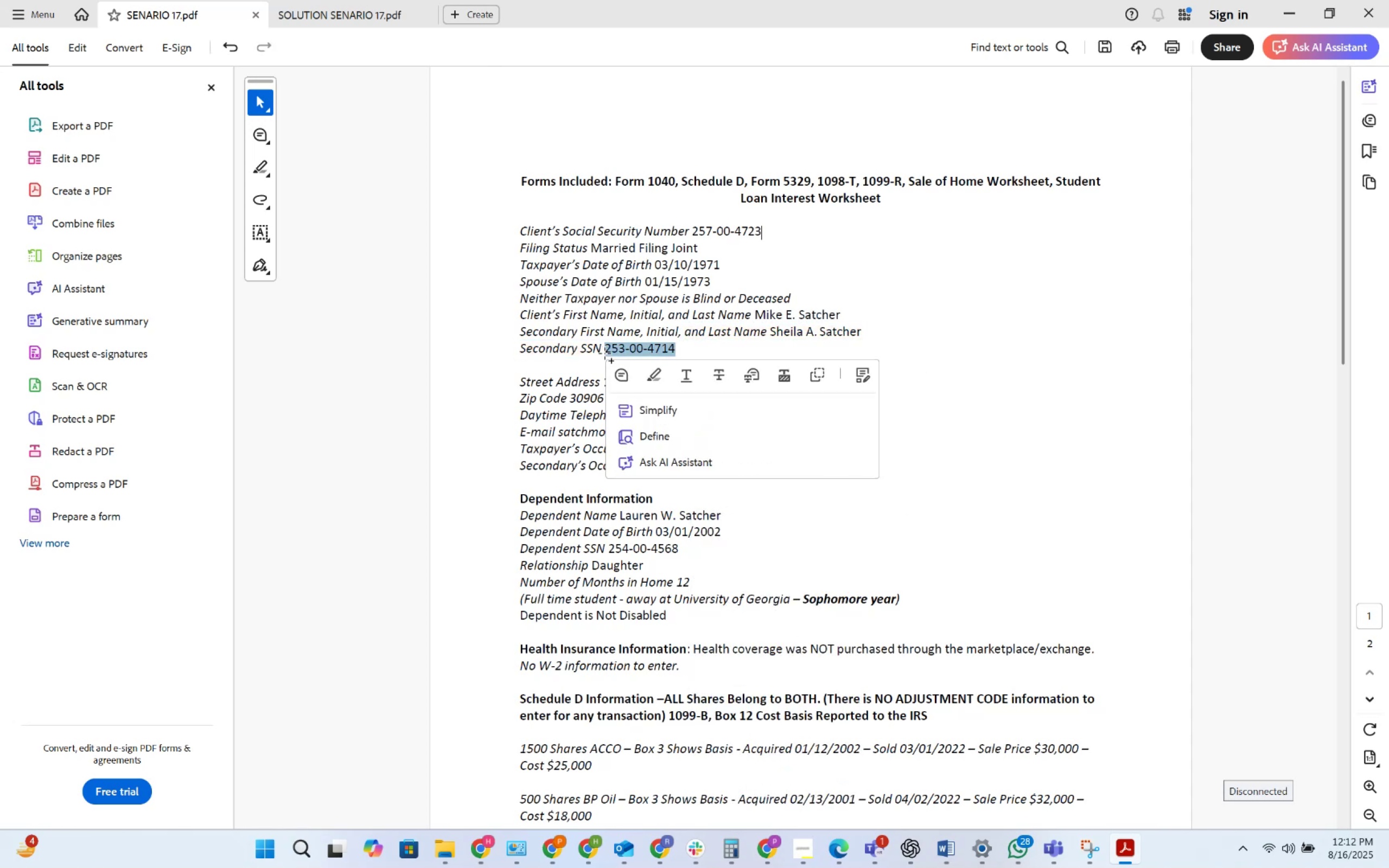 
key(Alt+Tab)
 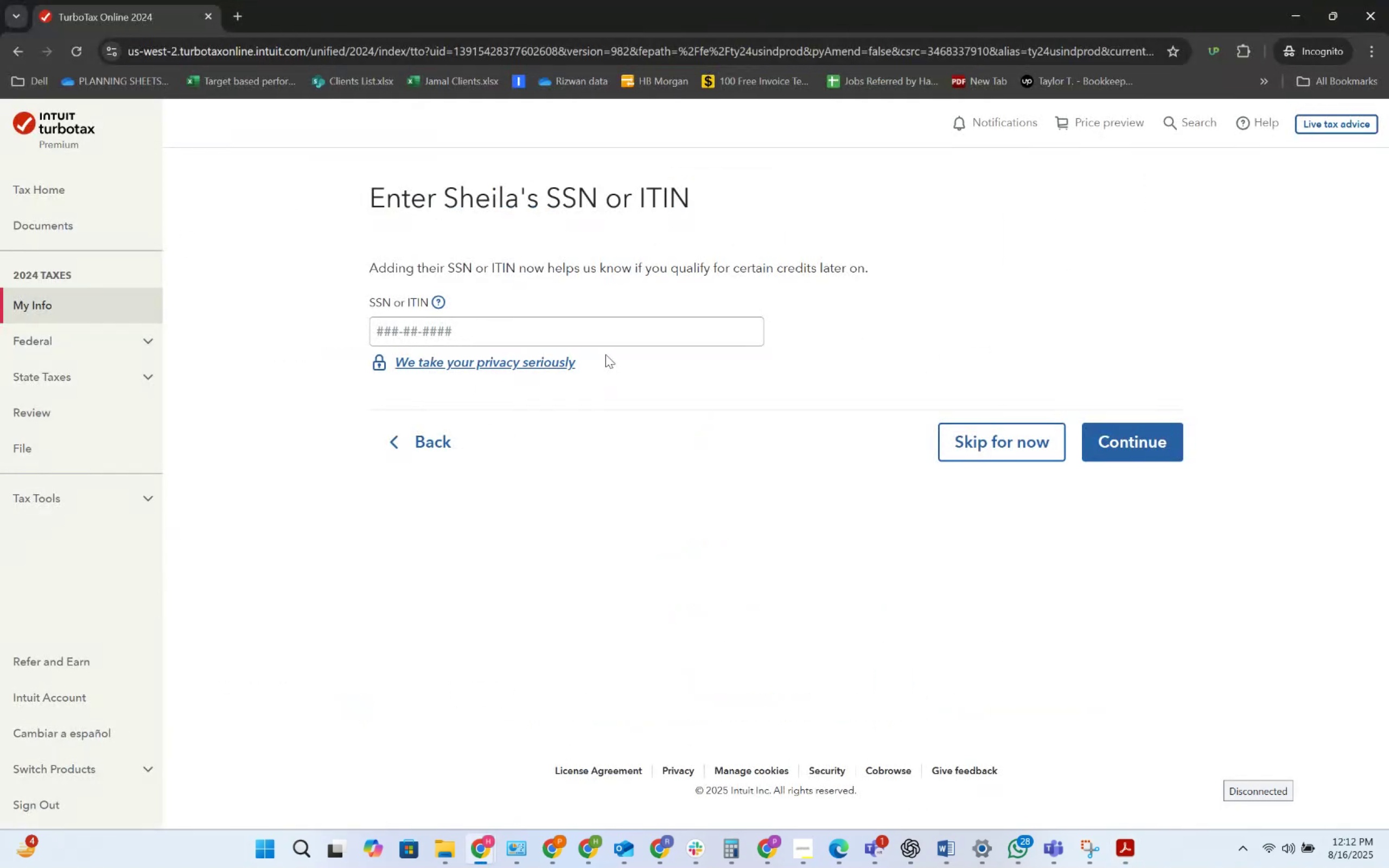 
left_click([606, 337])
 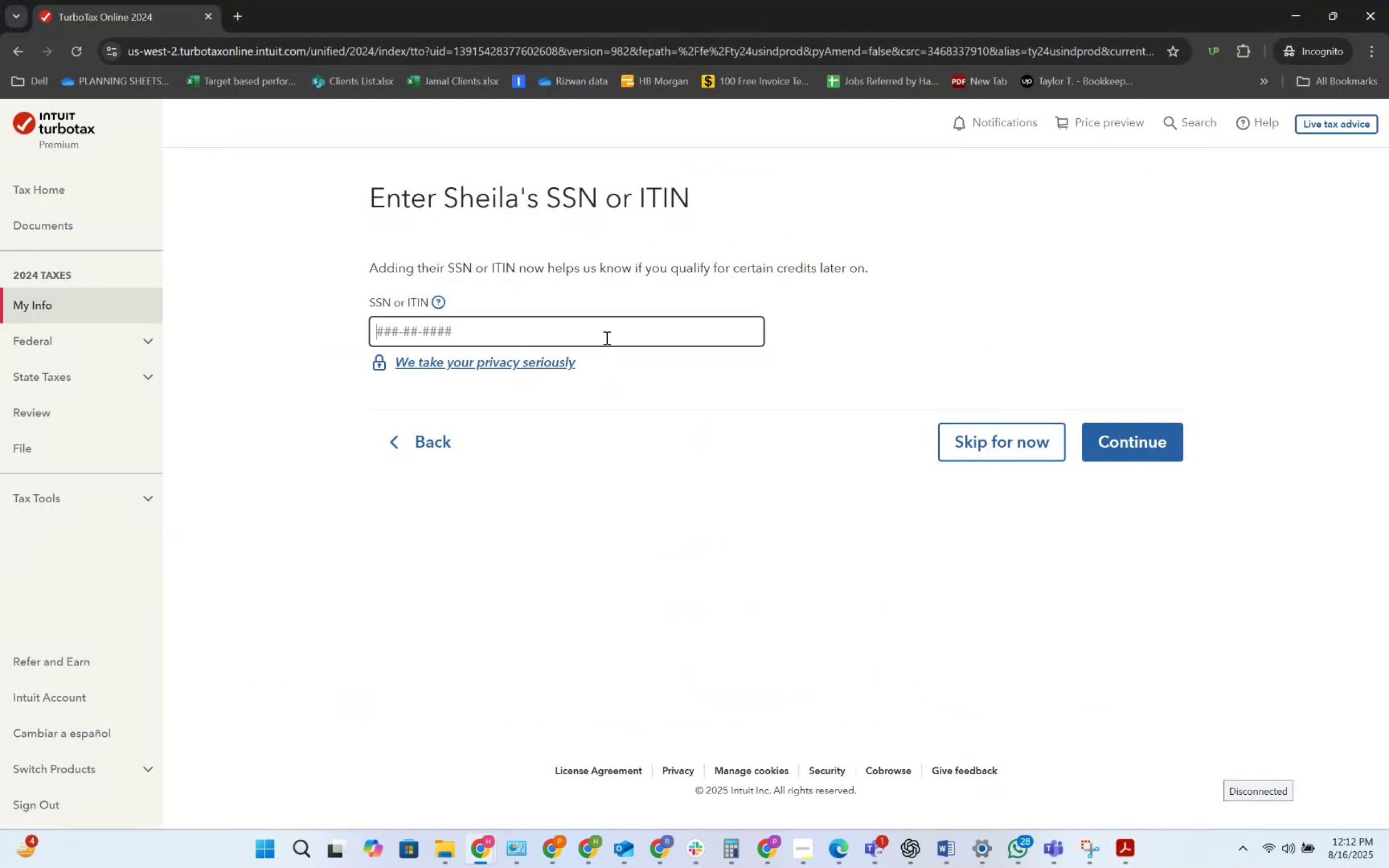 
key(Control+V)
 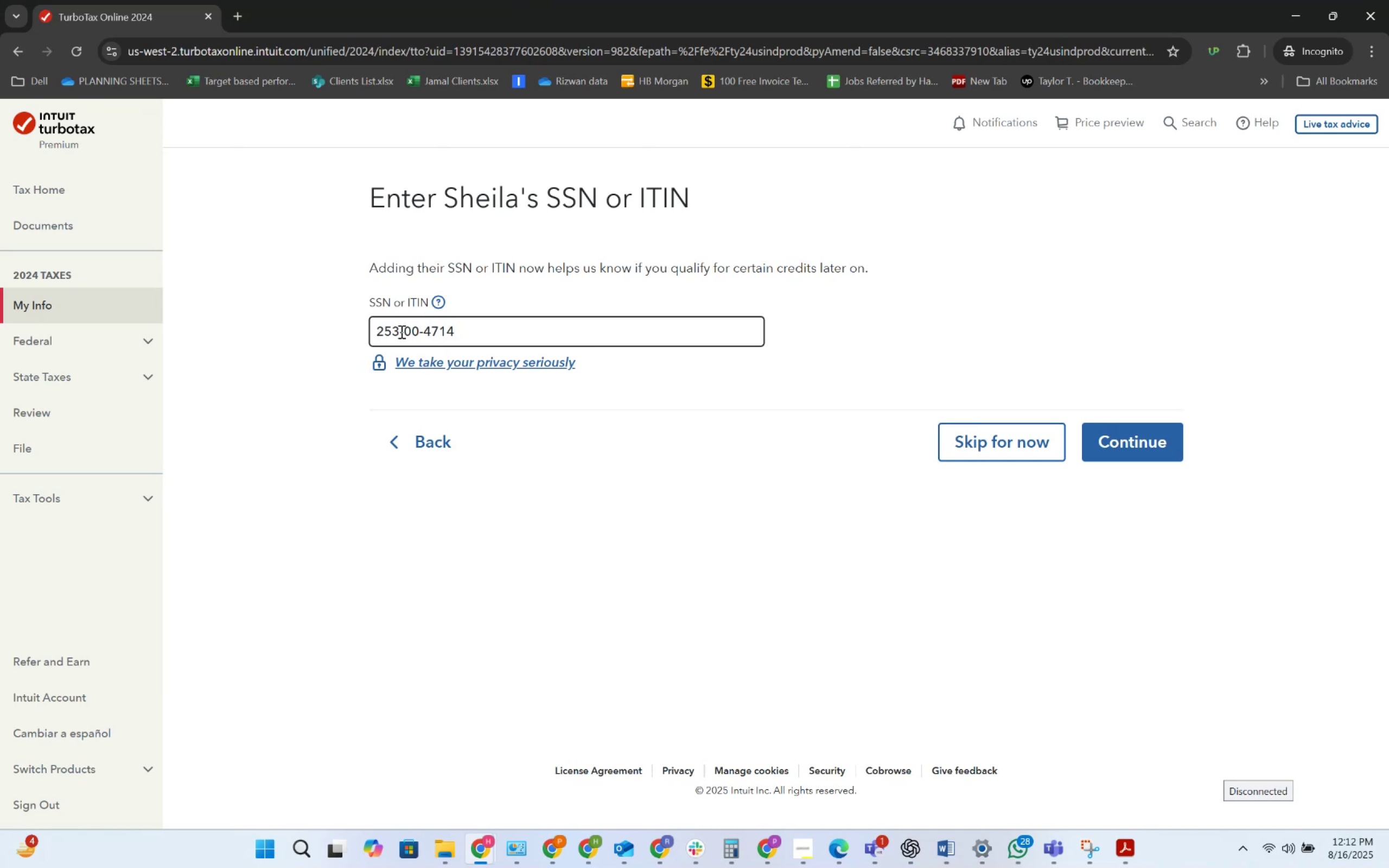 
left_click([404, 331])
 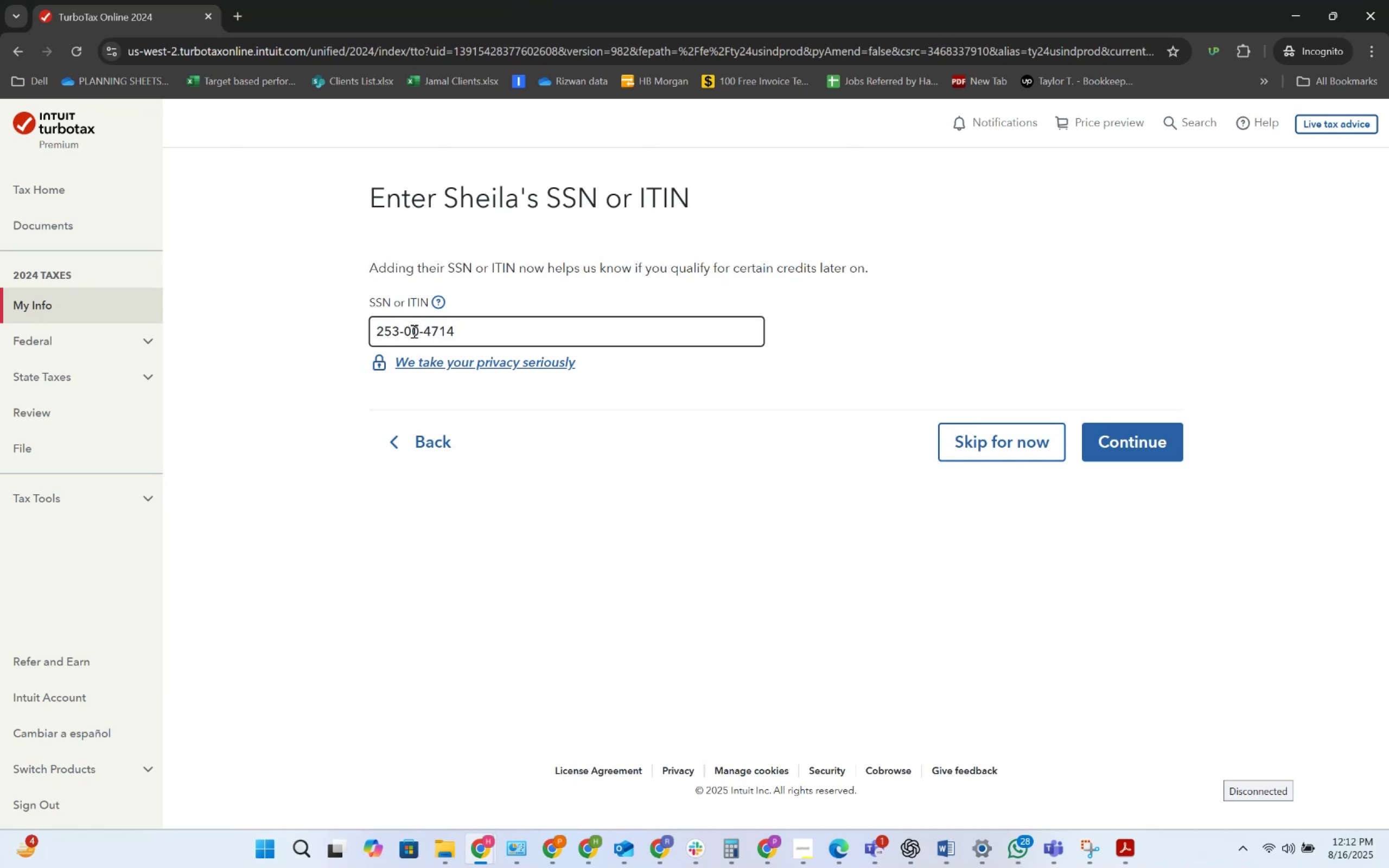 
key(Shift+ArrowRight)
 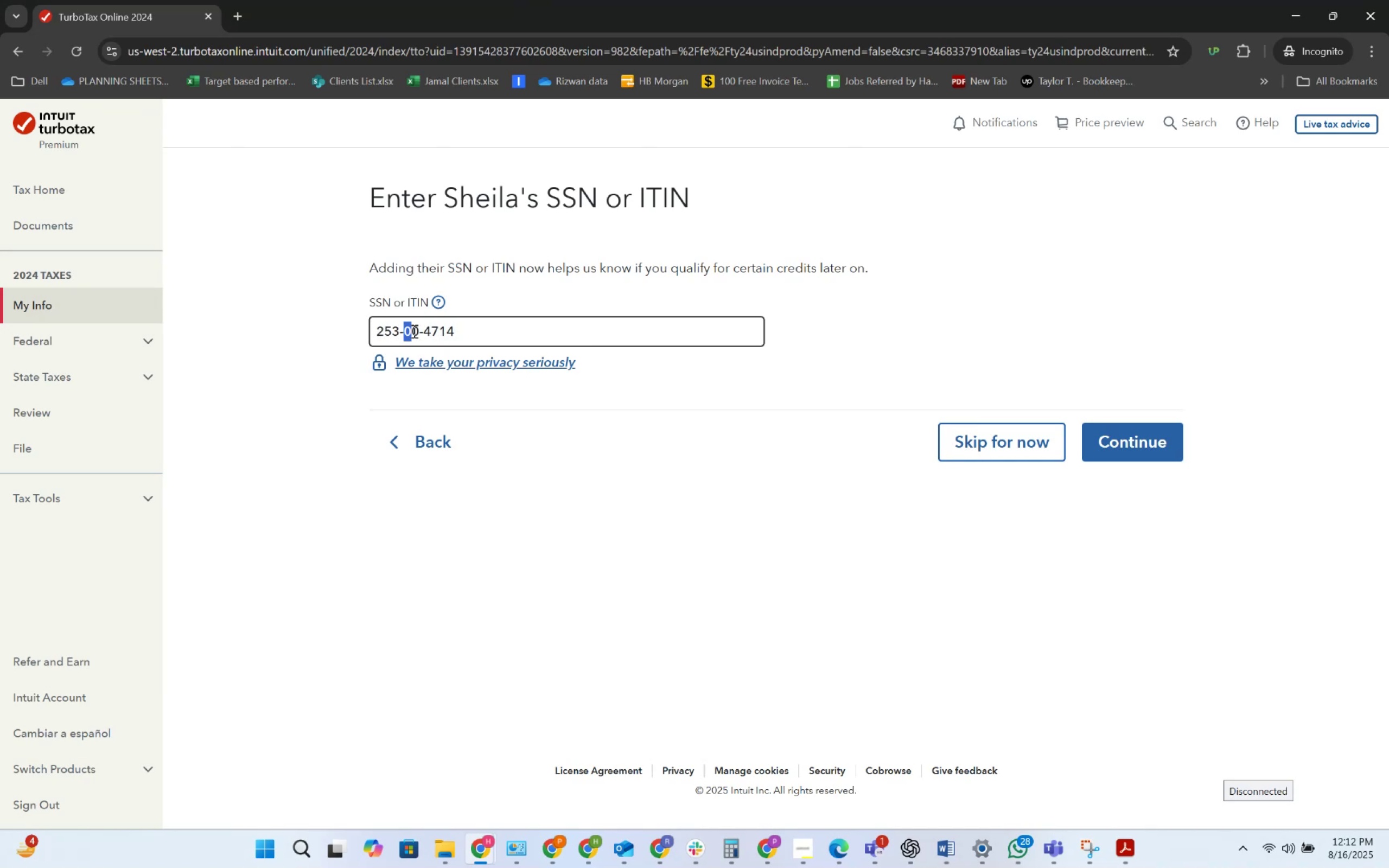 
key(Shift+ArrowRight)
 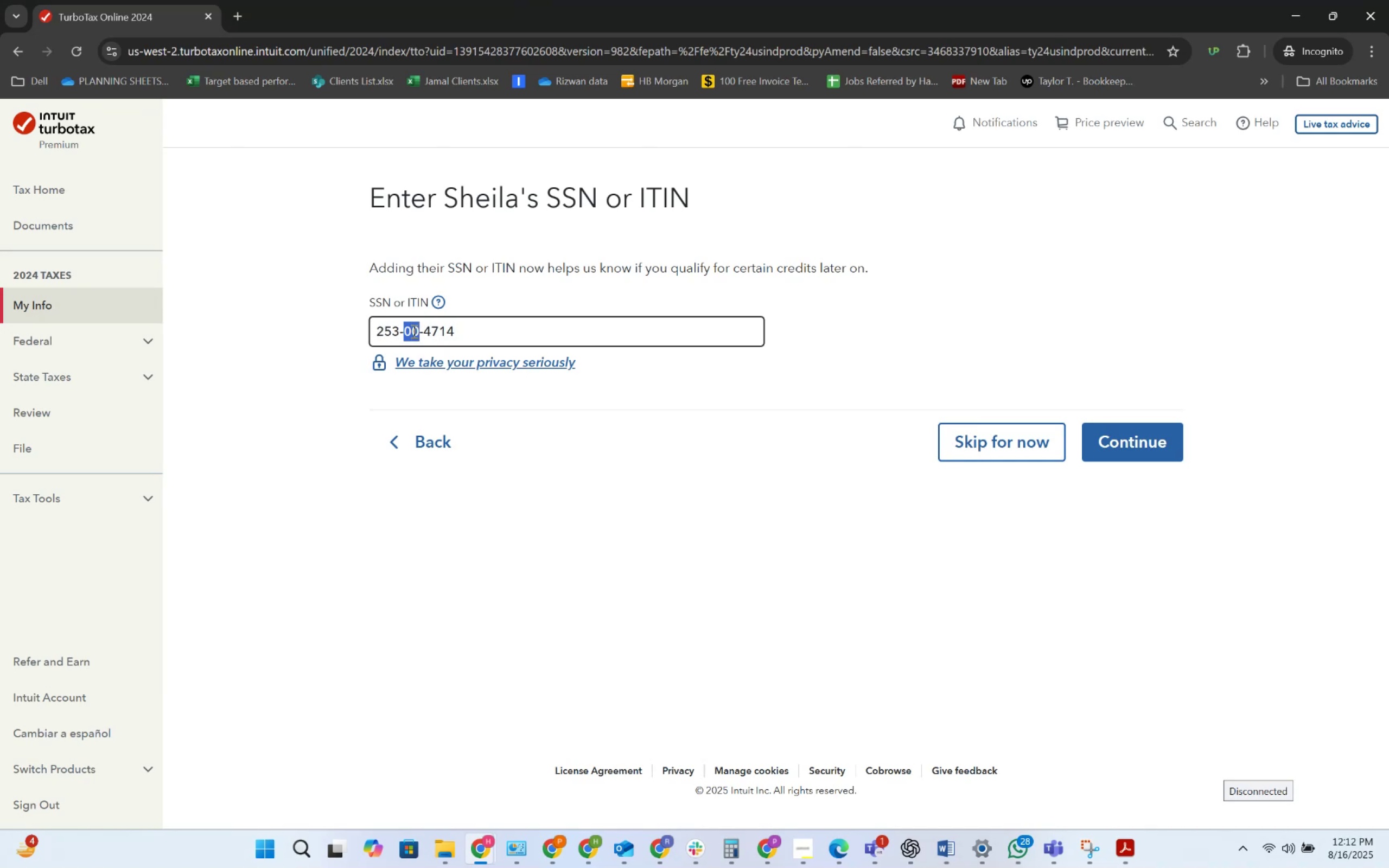 
key(Numpad2)
 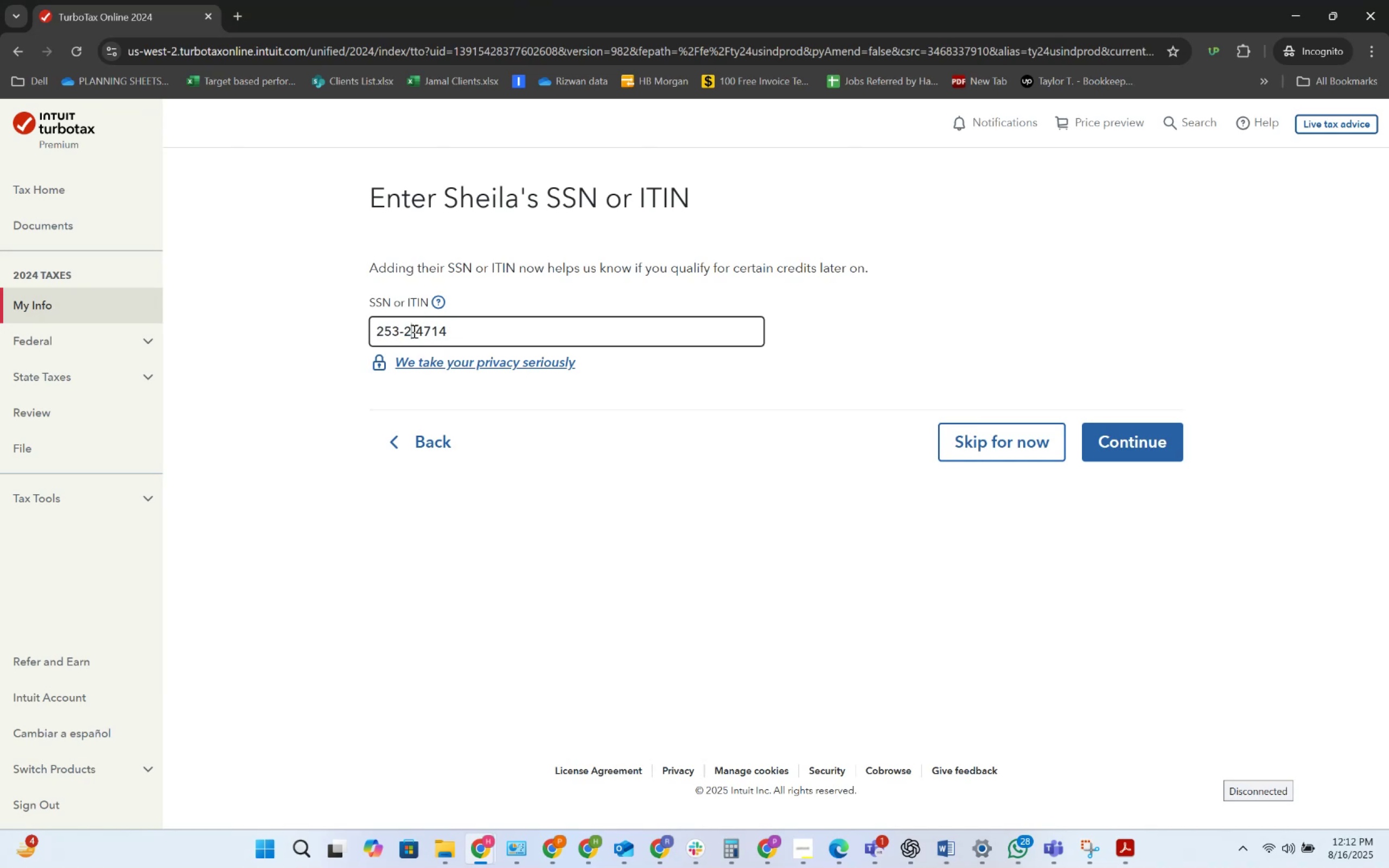 
key(Numpad2)
 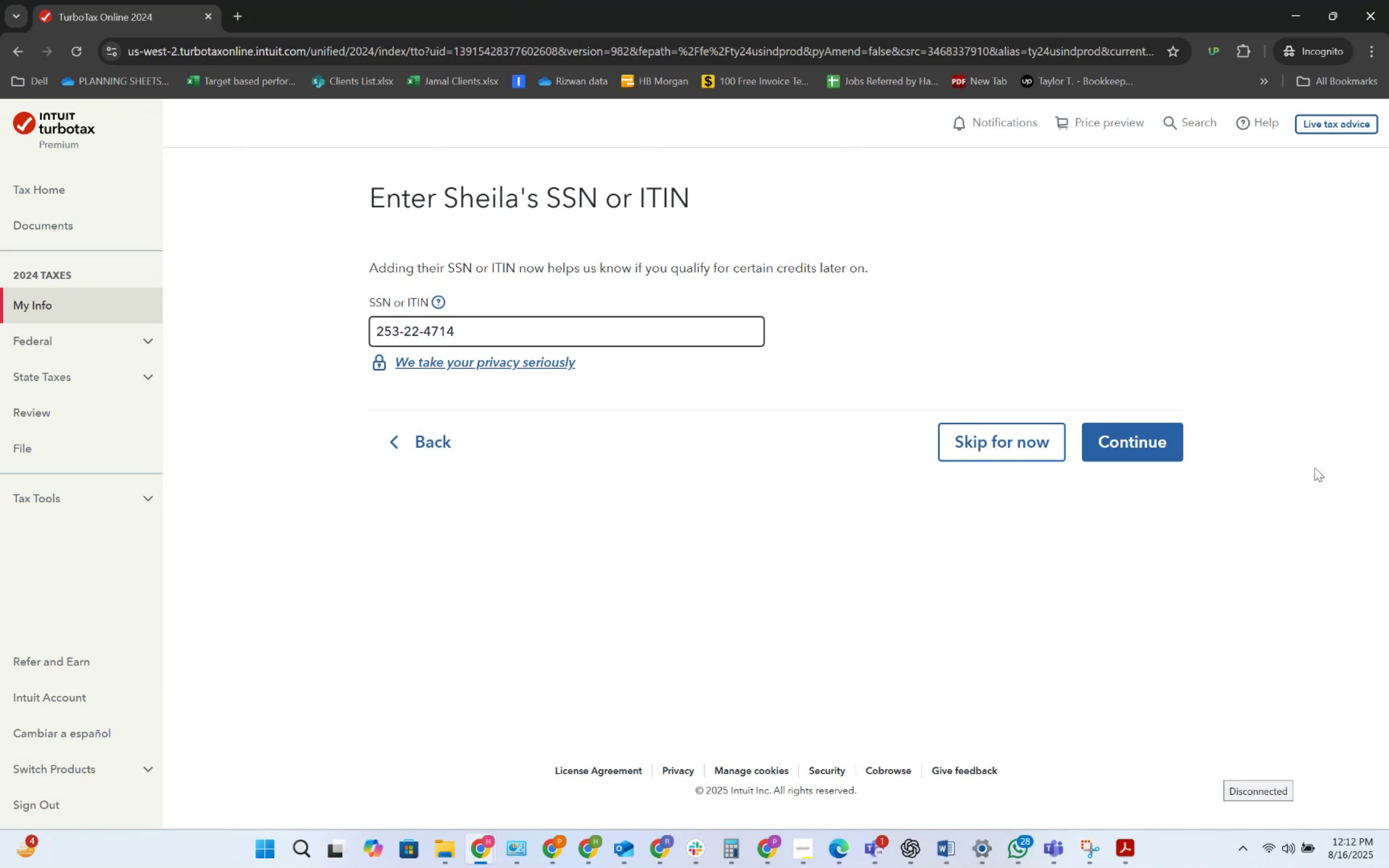 
left_click([1169, 440])
 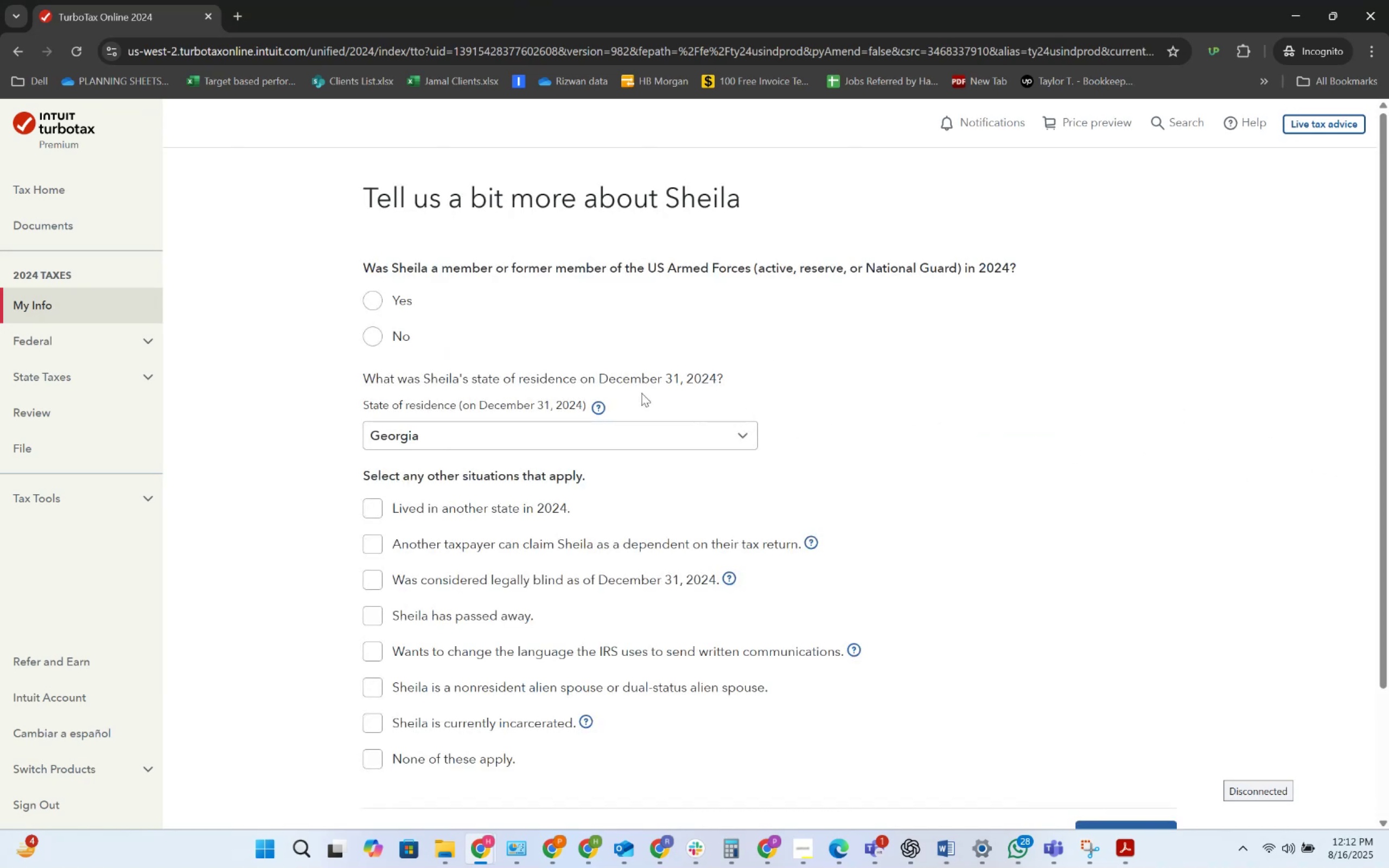 
left_click([399, 346])
 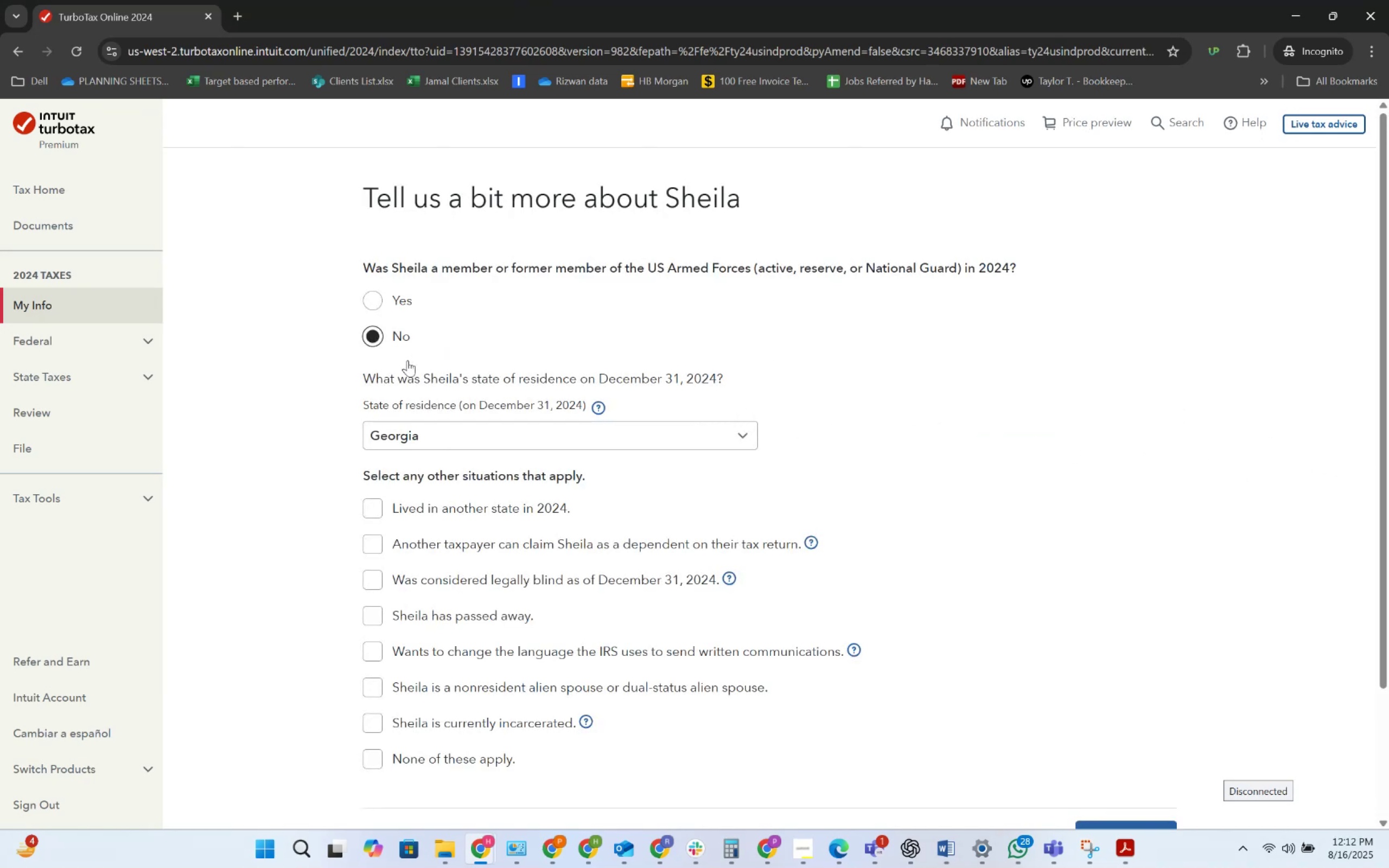 
scroll: coordinate [481, 470], scroll_direction: down, amount: 2.0
 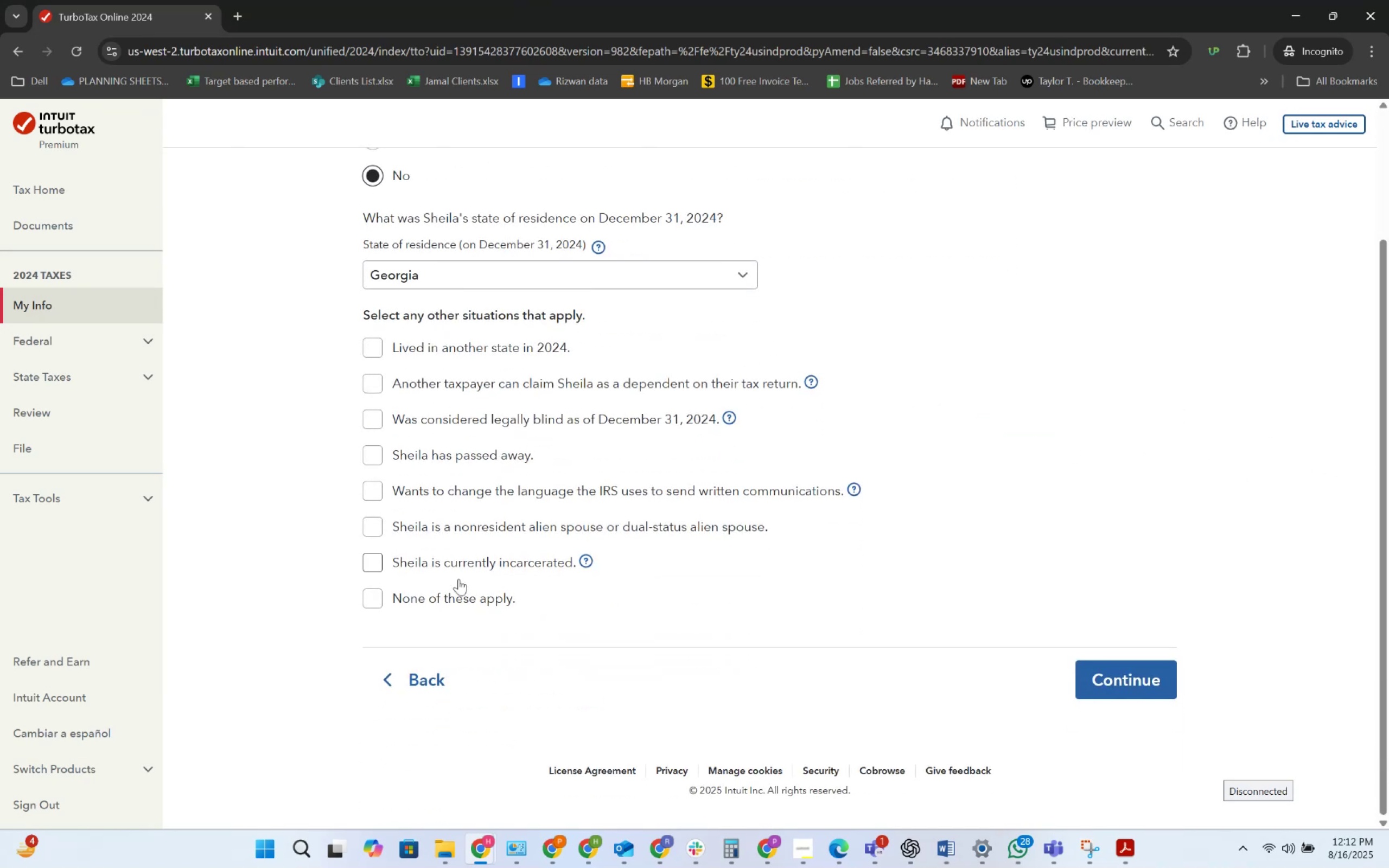 
left_click([458, 590])
 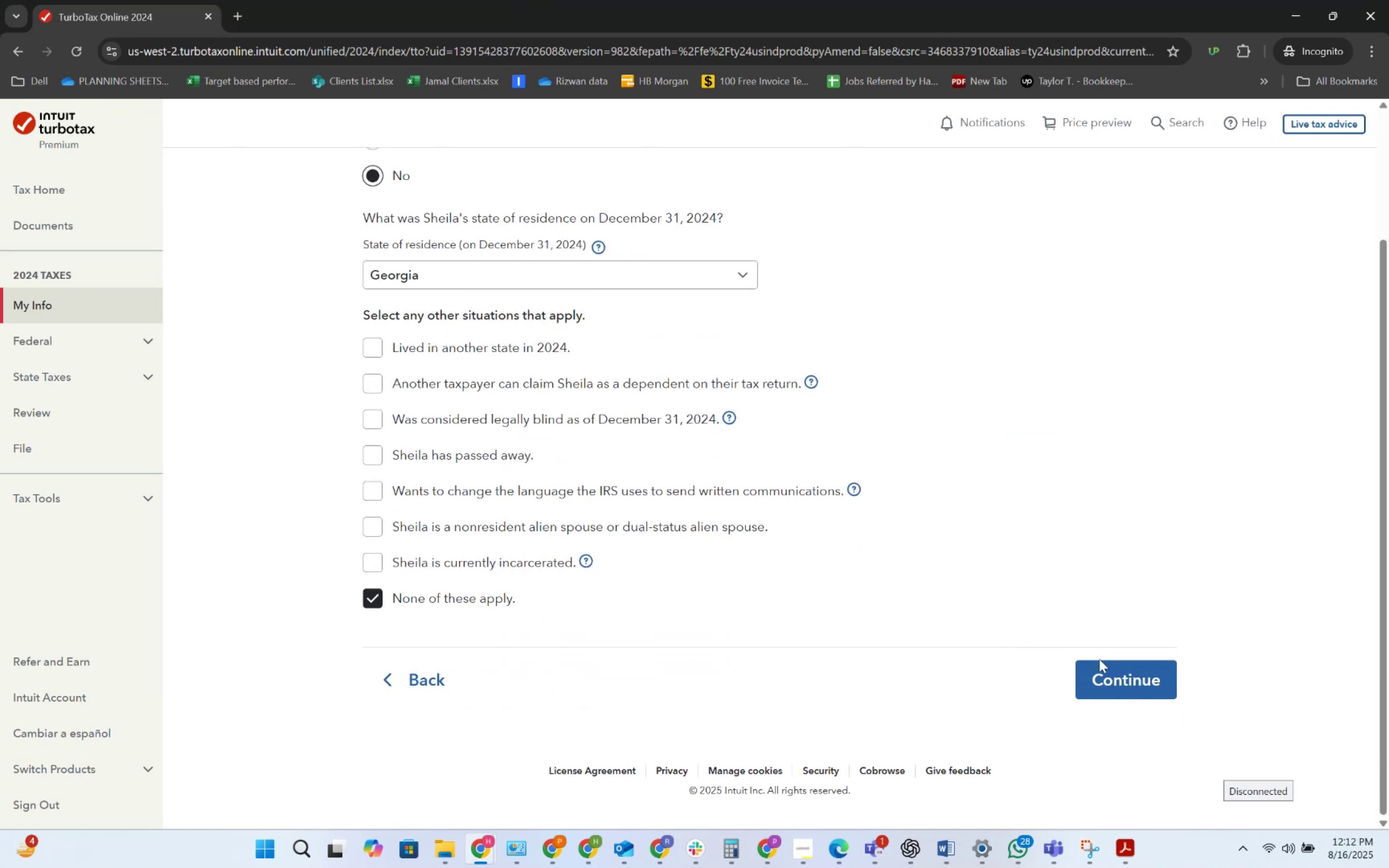 
double_click([1099, 666])
 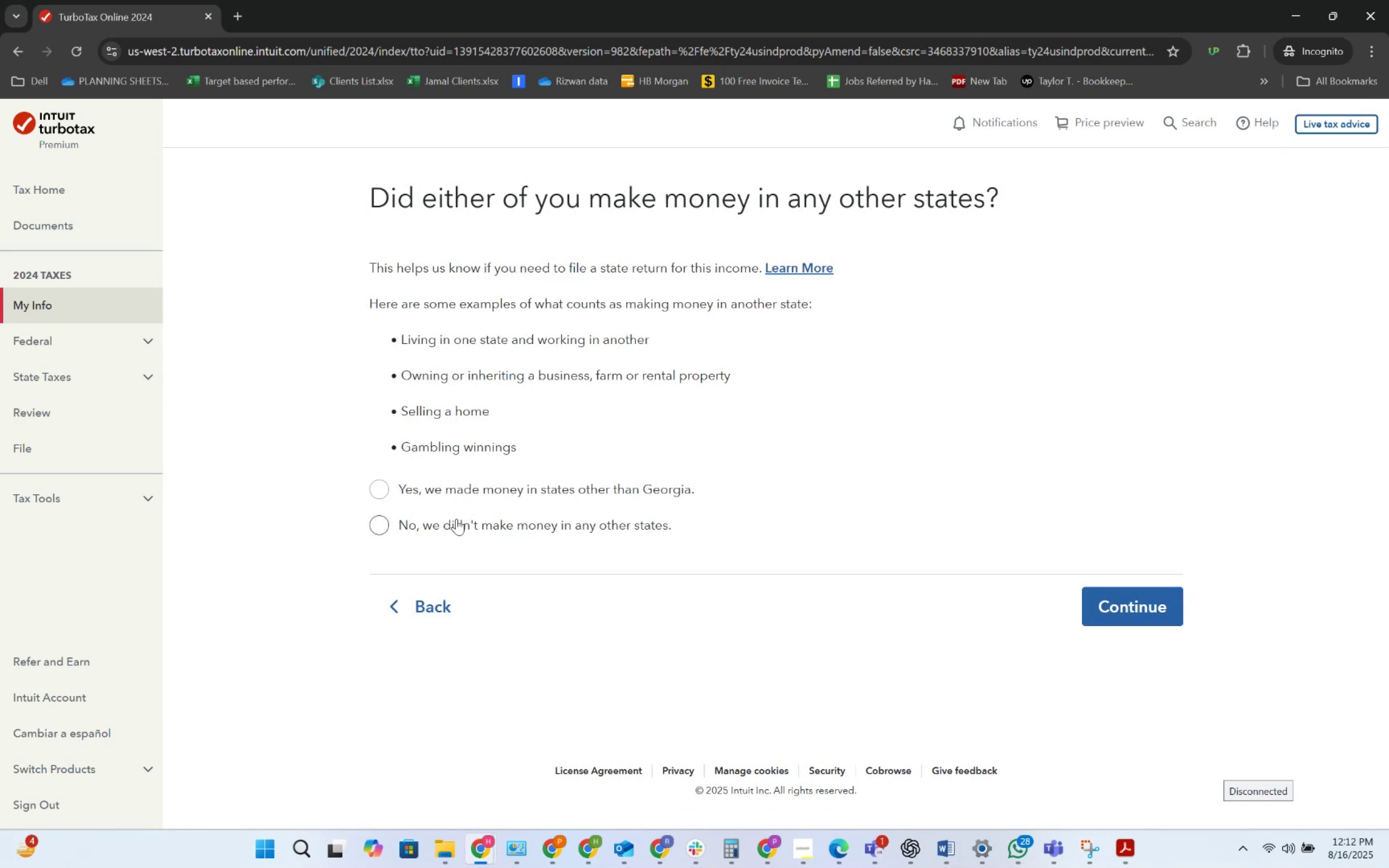 
left_click([463, 524])
 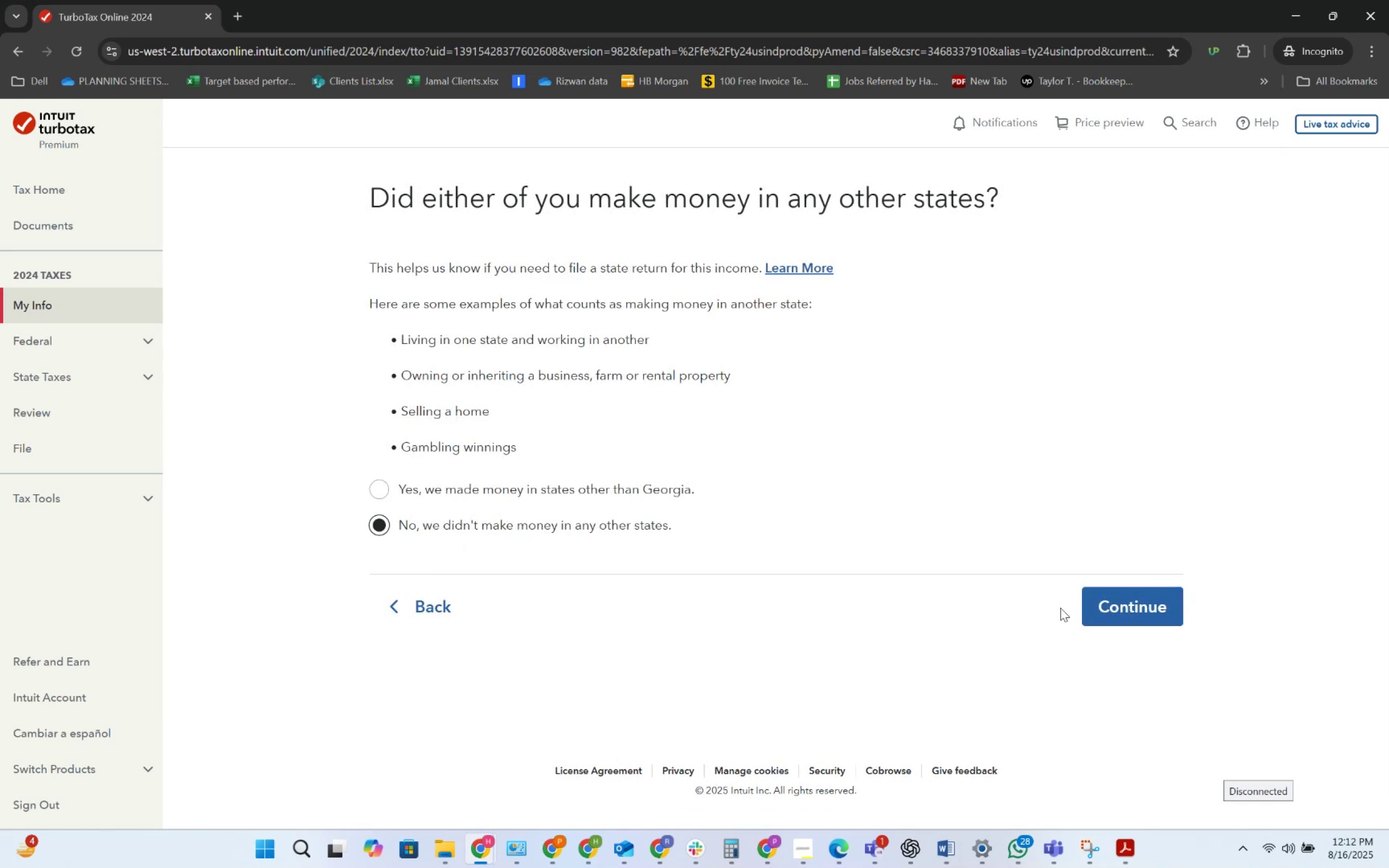 
left_click([1089, 604])
 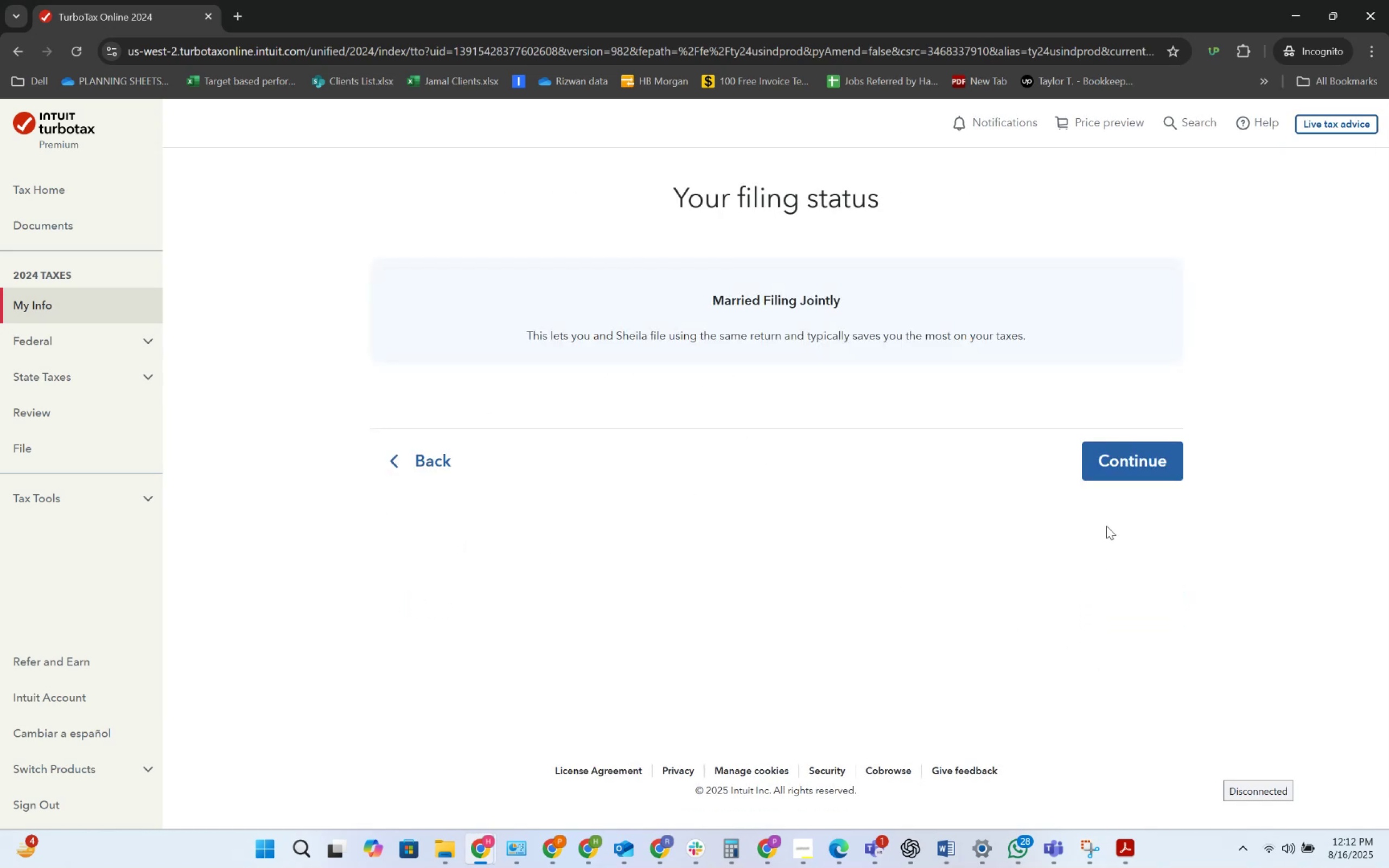 
left_click([1121, 477])
 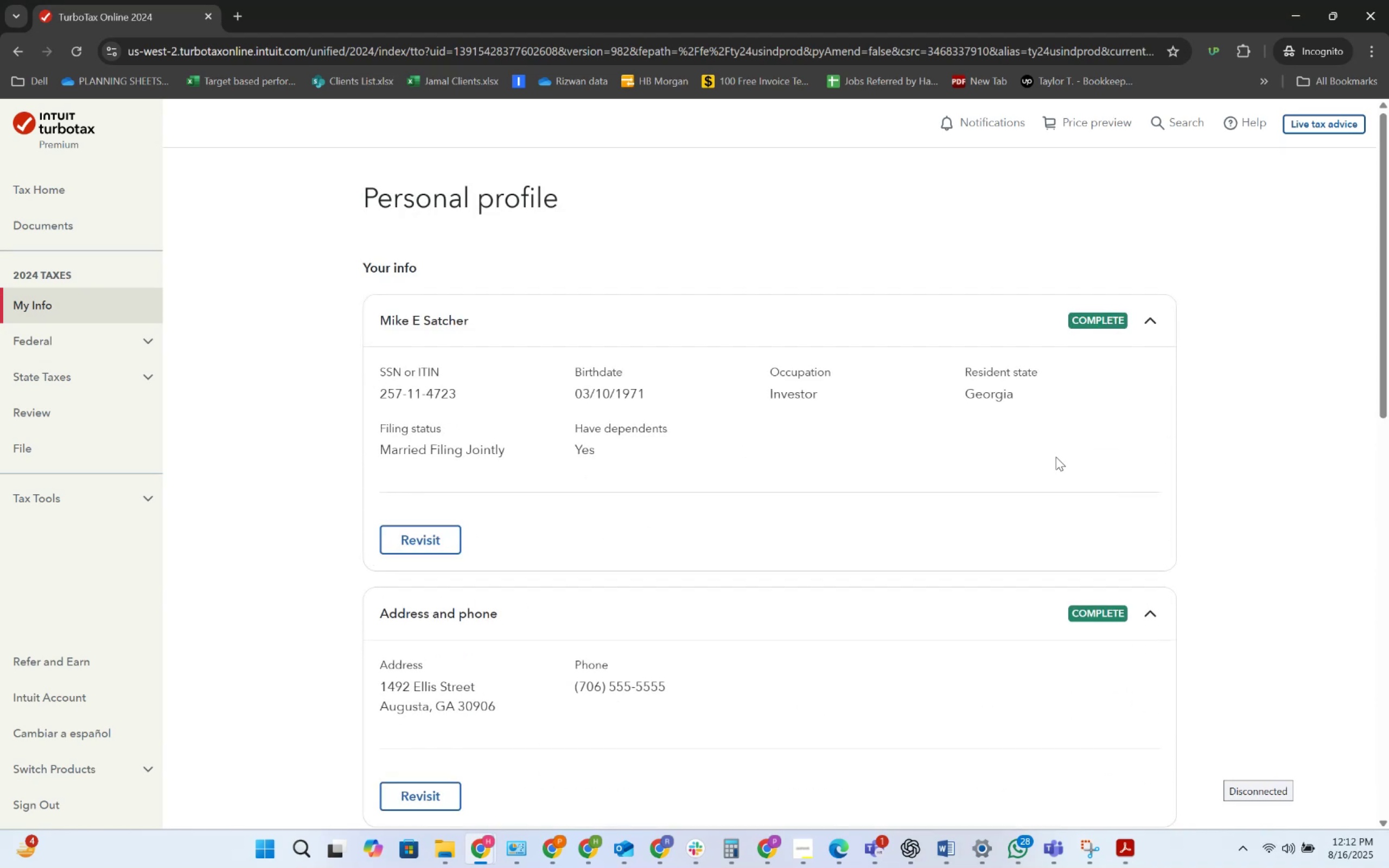 
wait(12.67)
 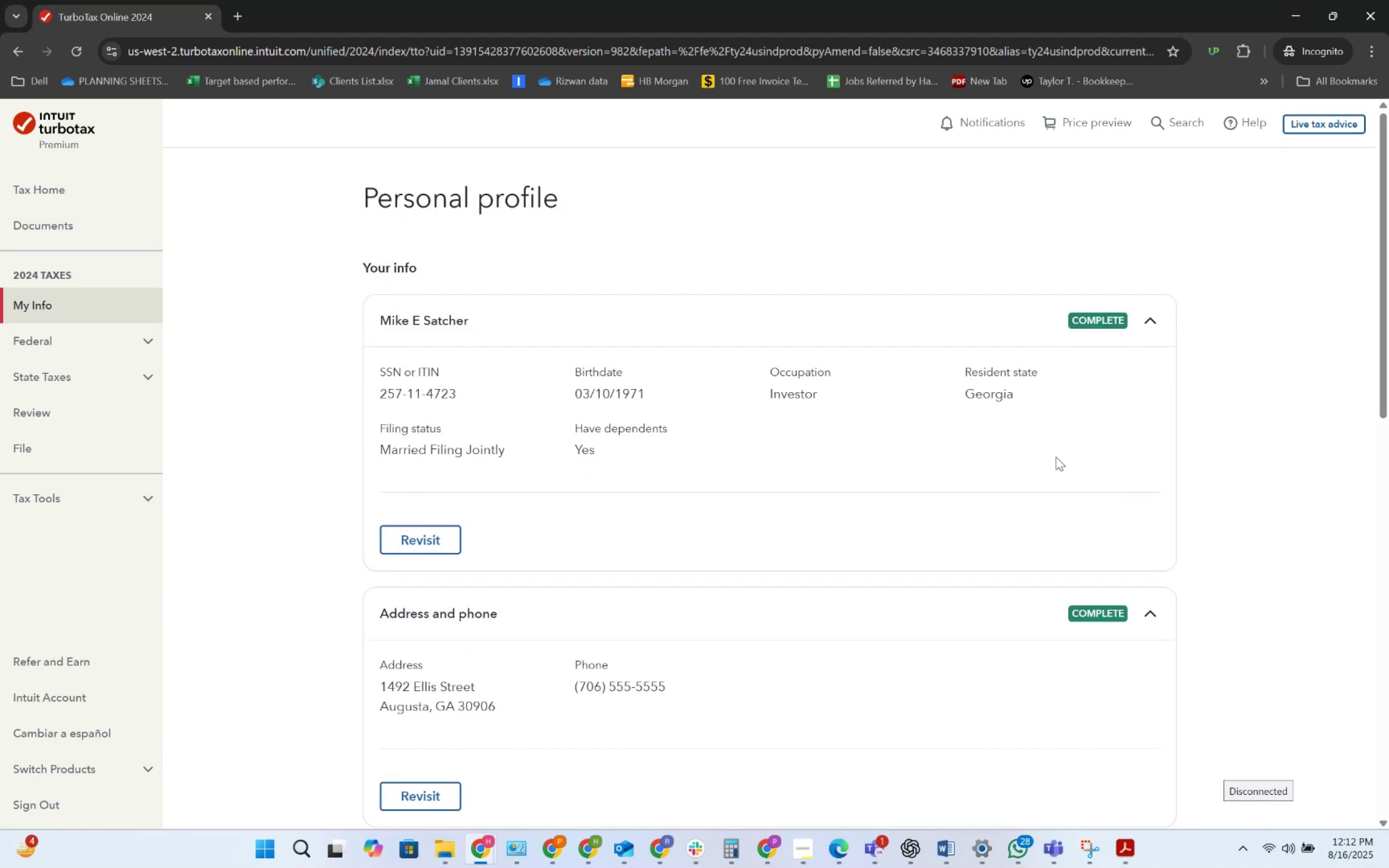 
scroll: coordinate [808, 505], scroll_direction: down, amount: 1.0
 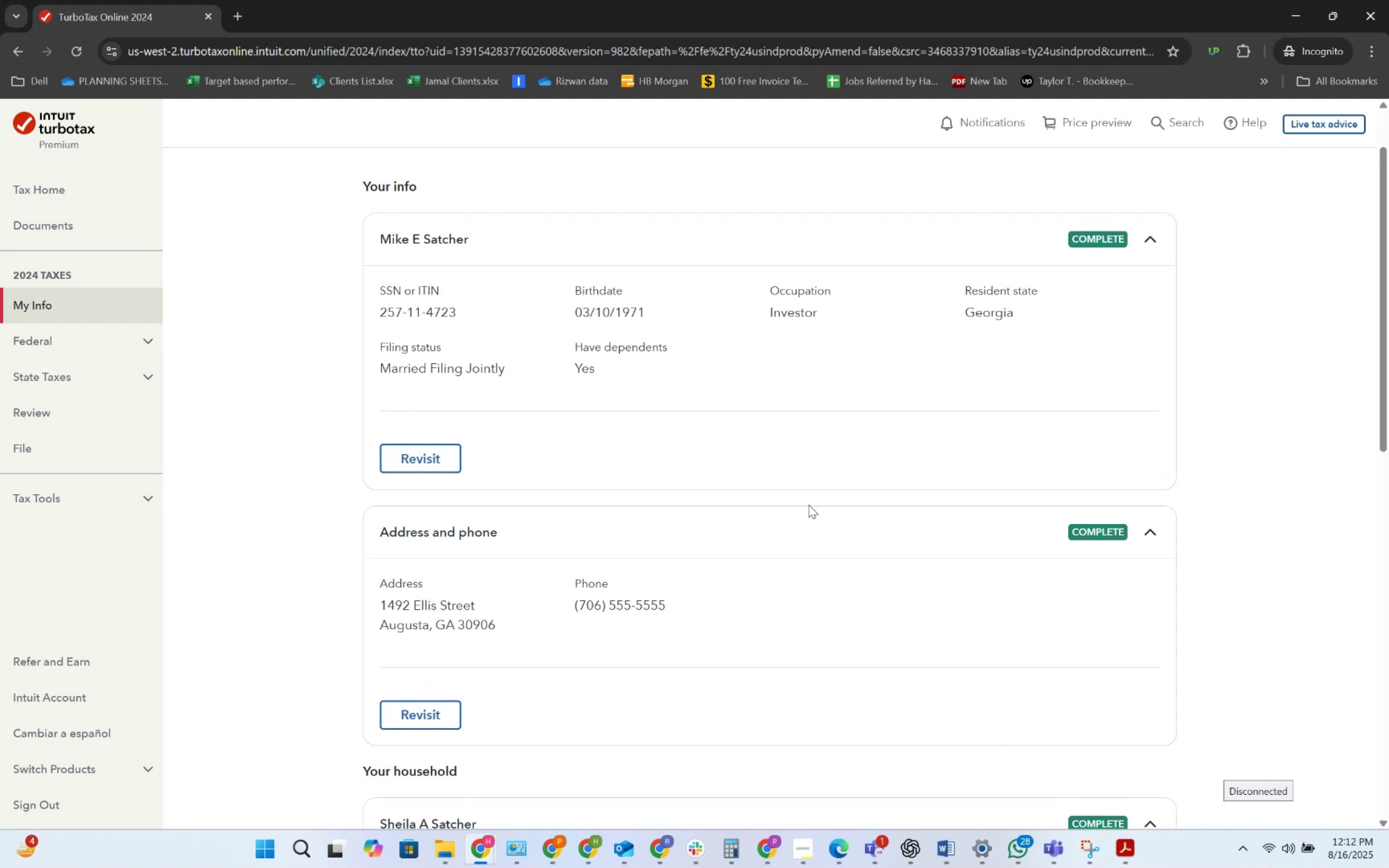 
wait(13.84)
 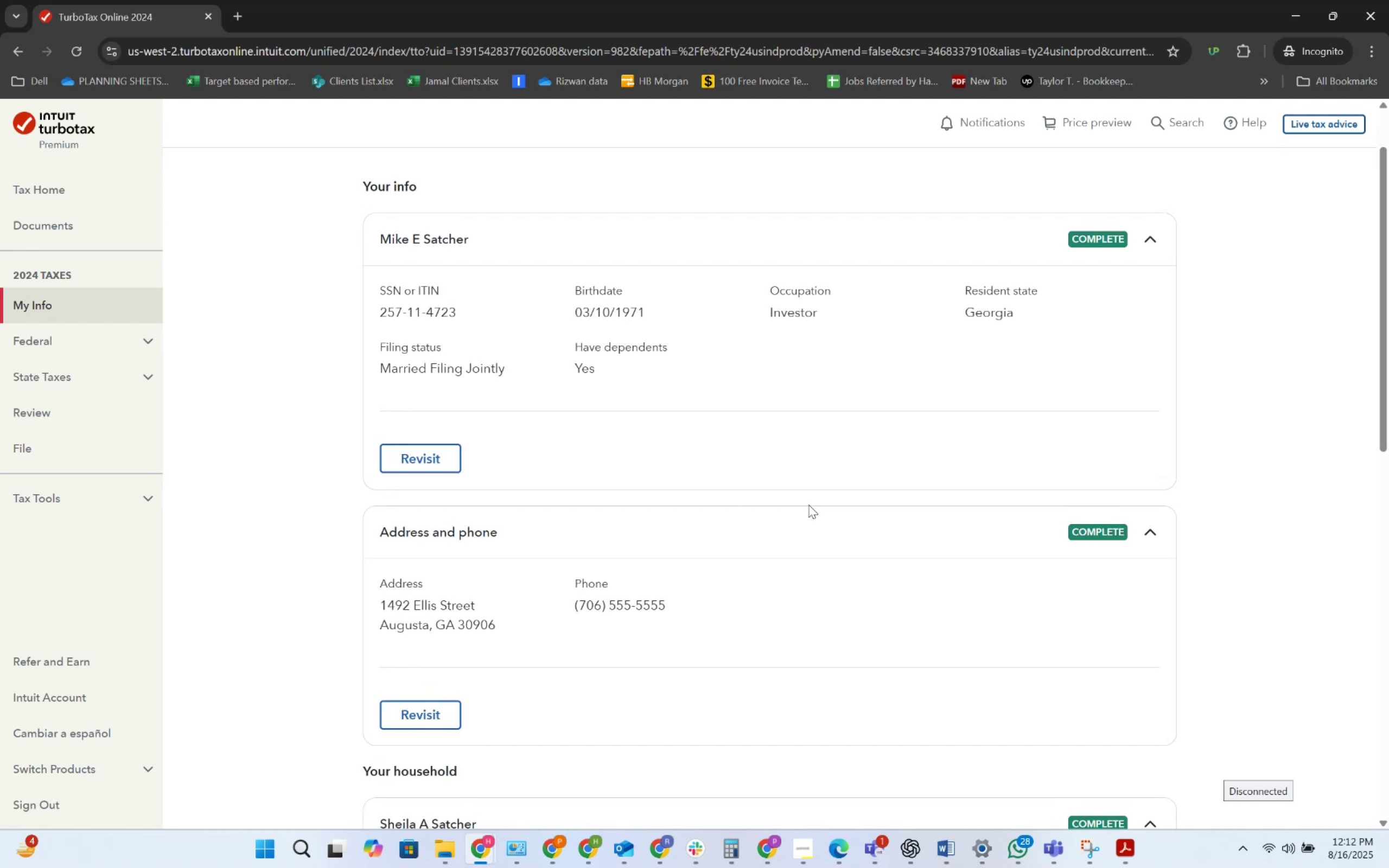 
scroll: coordinate [668, 577], scroll_direction: down, amount: 6.0
 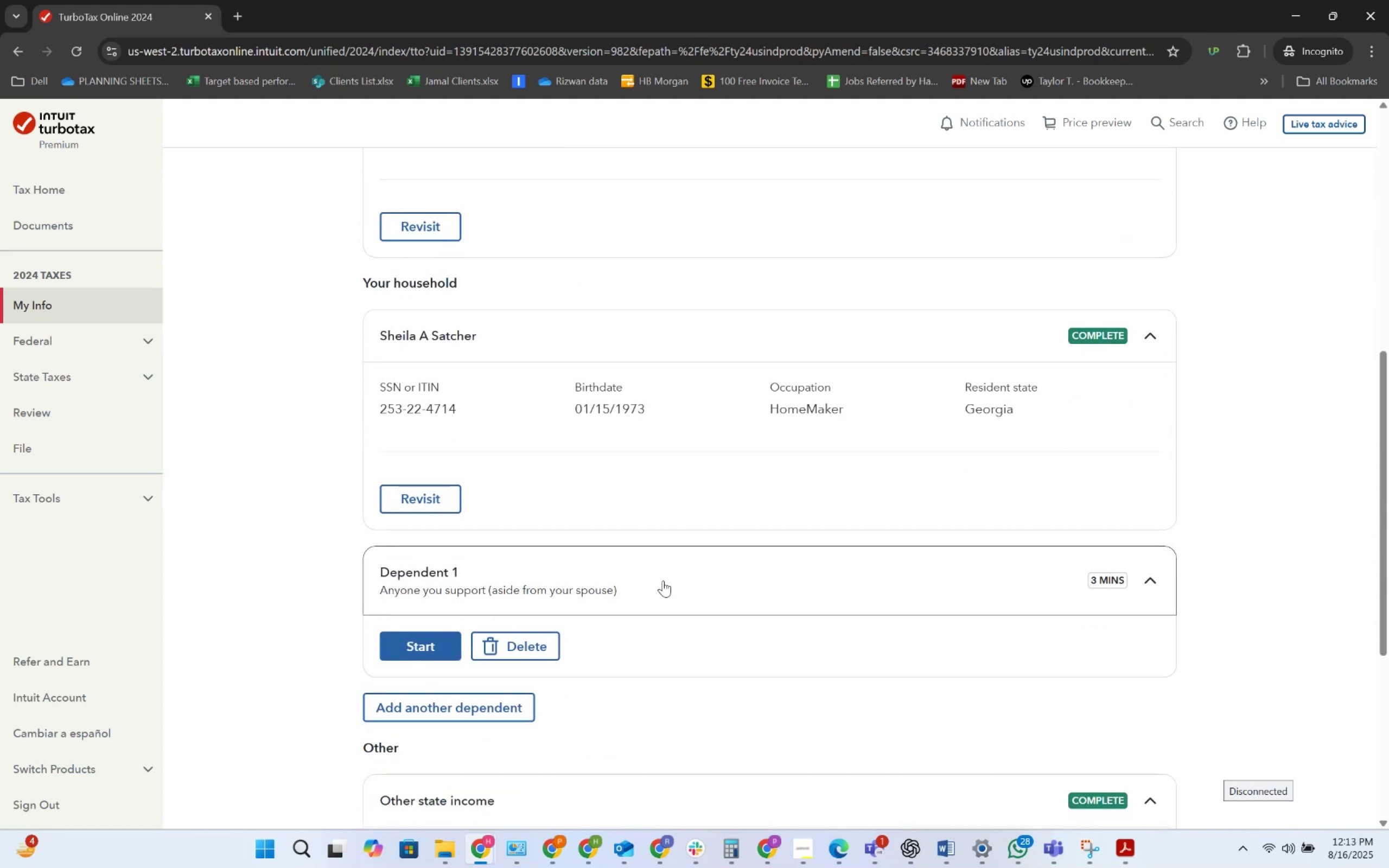 
key(Alt+AltLeft)
 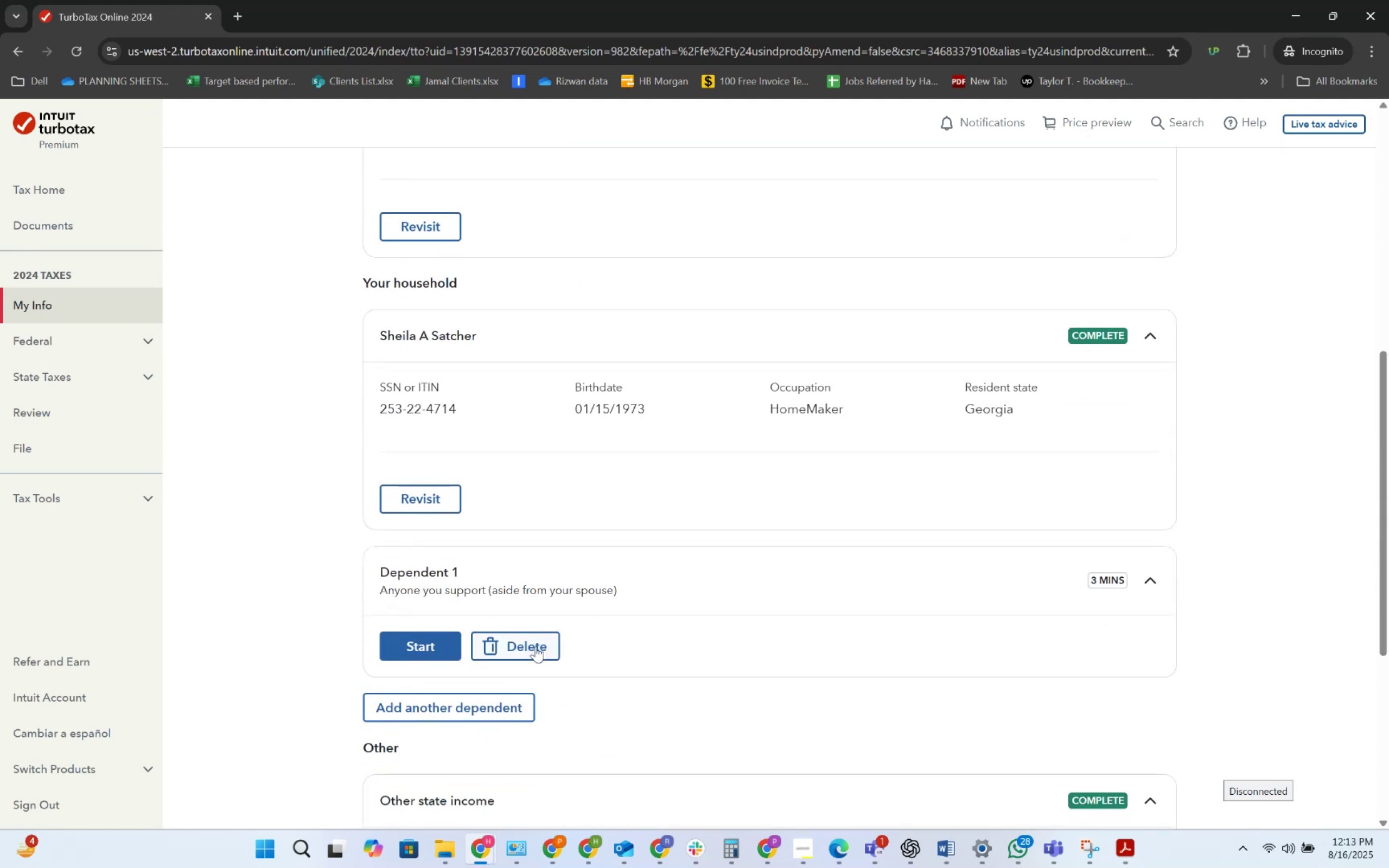 
key(Alt+Tab)
 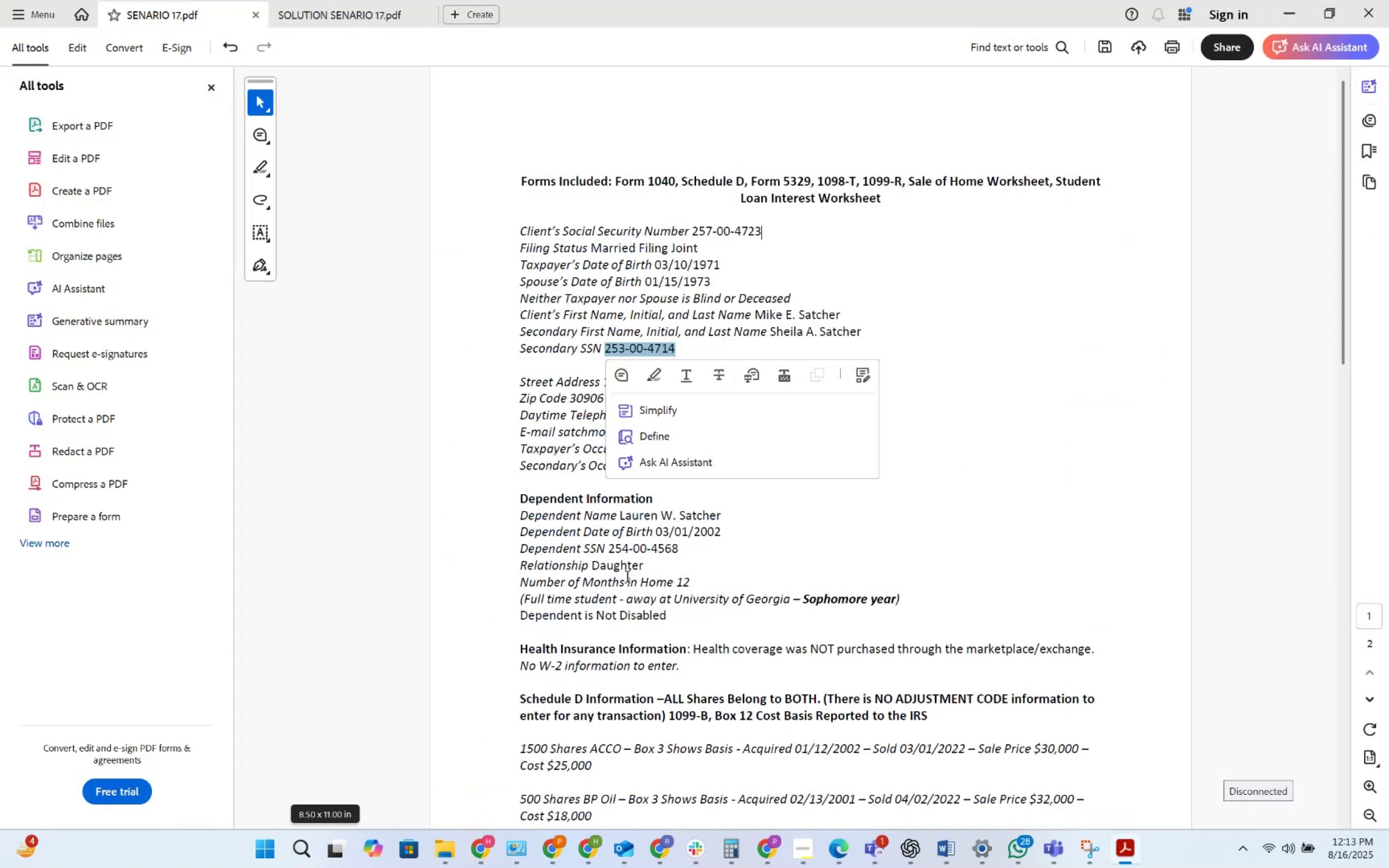 
left_click([984, 455])
 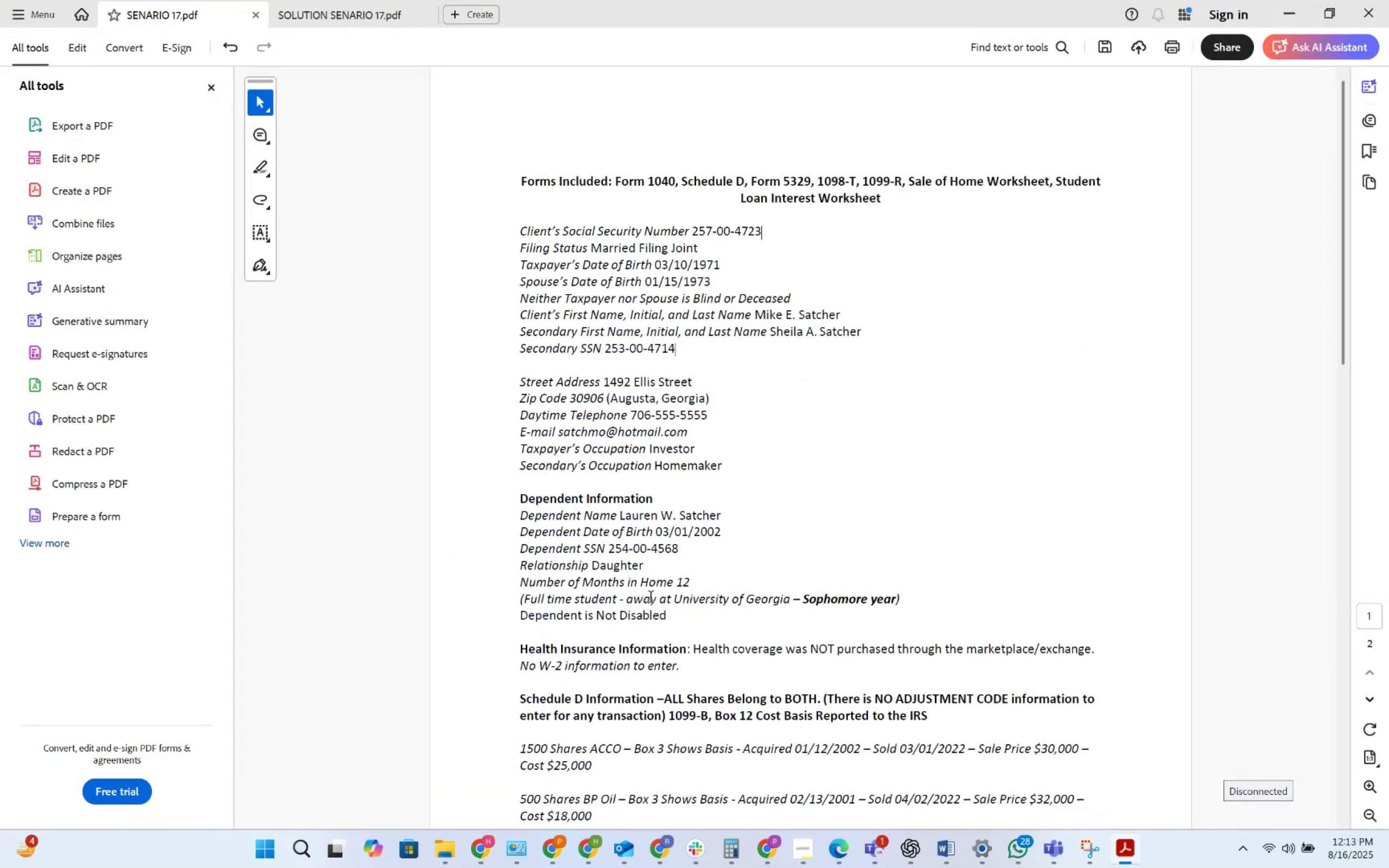 
key(Alt+AltLeft)
 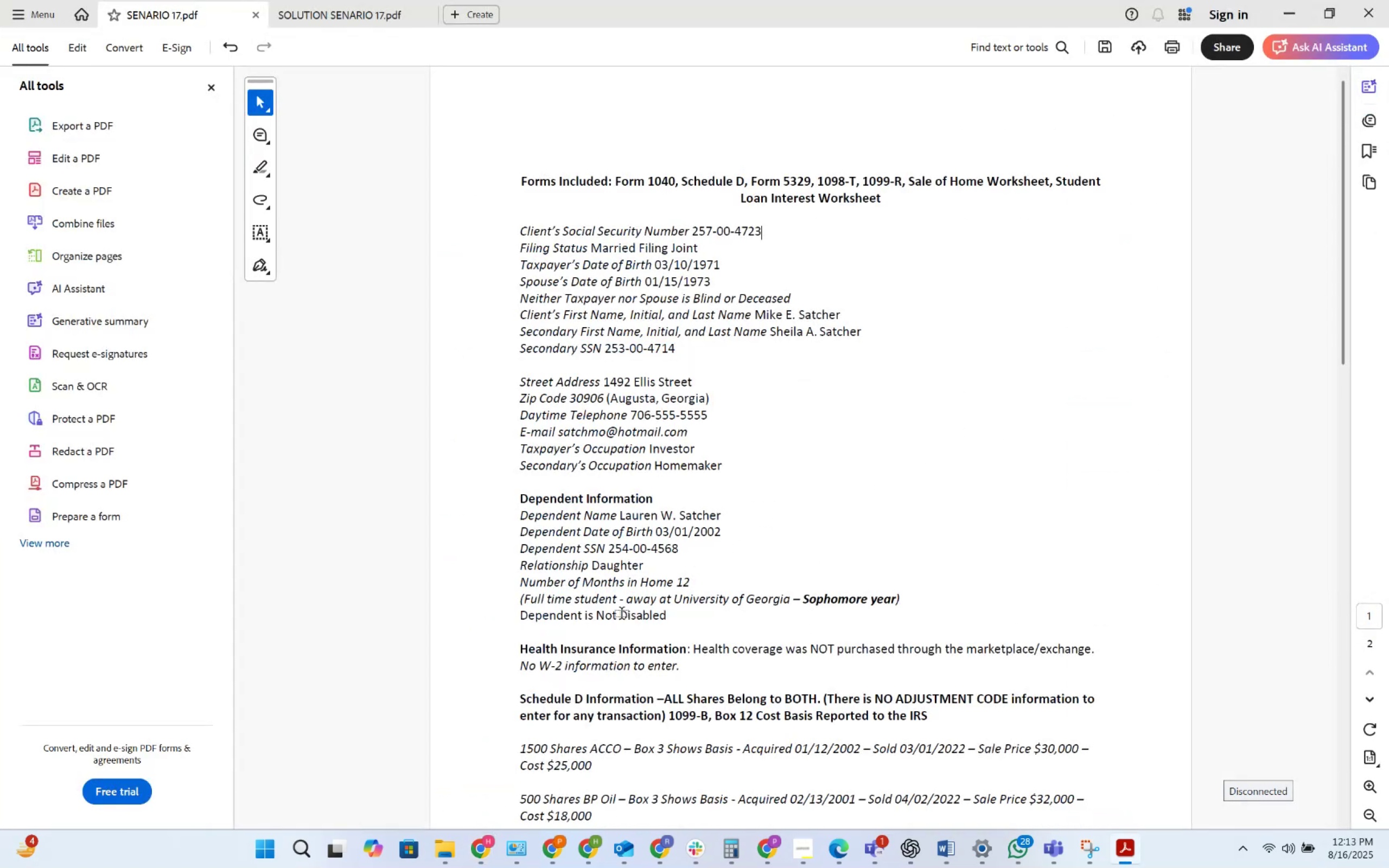 
key(Alt+Tab)
 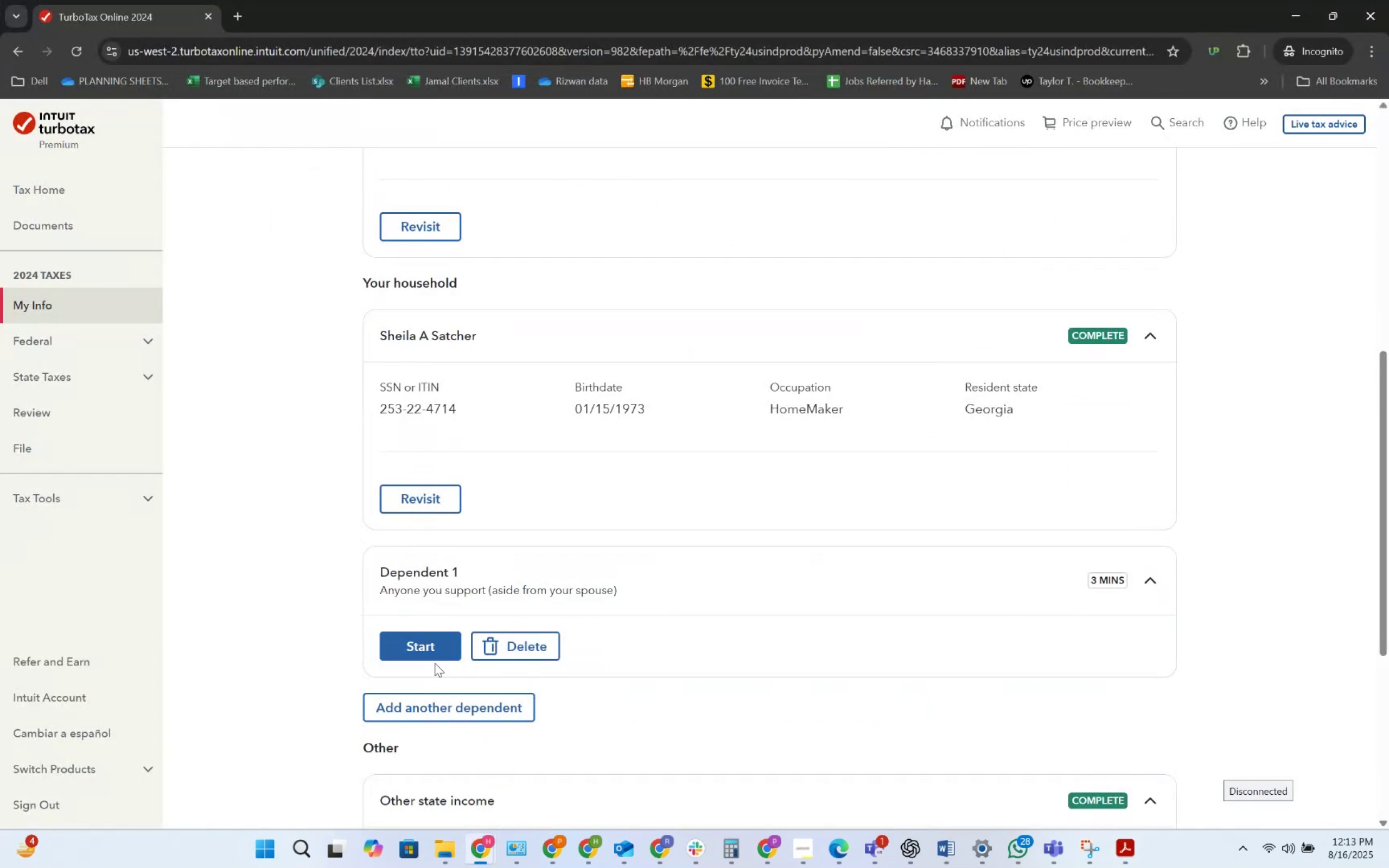 
left_click([430, 652])
 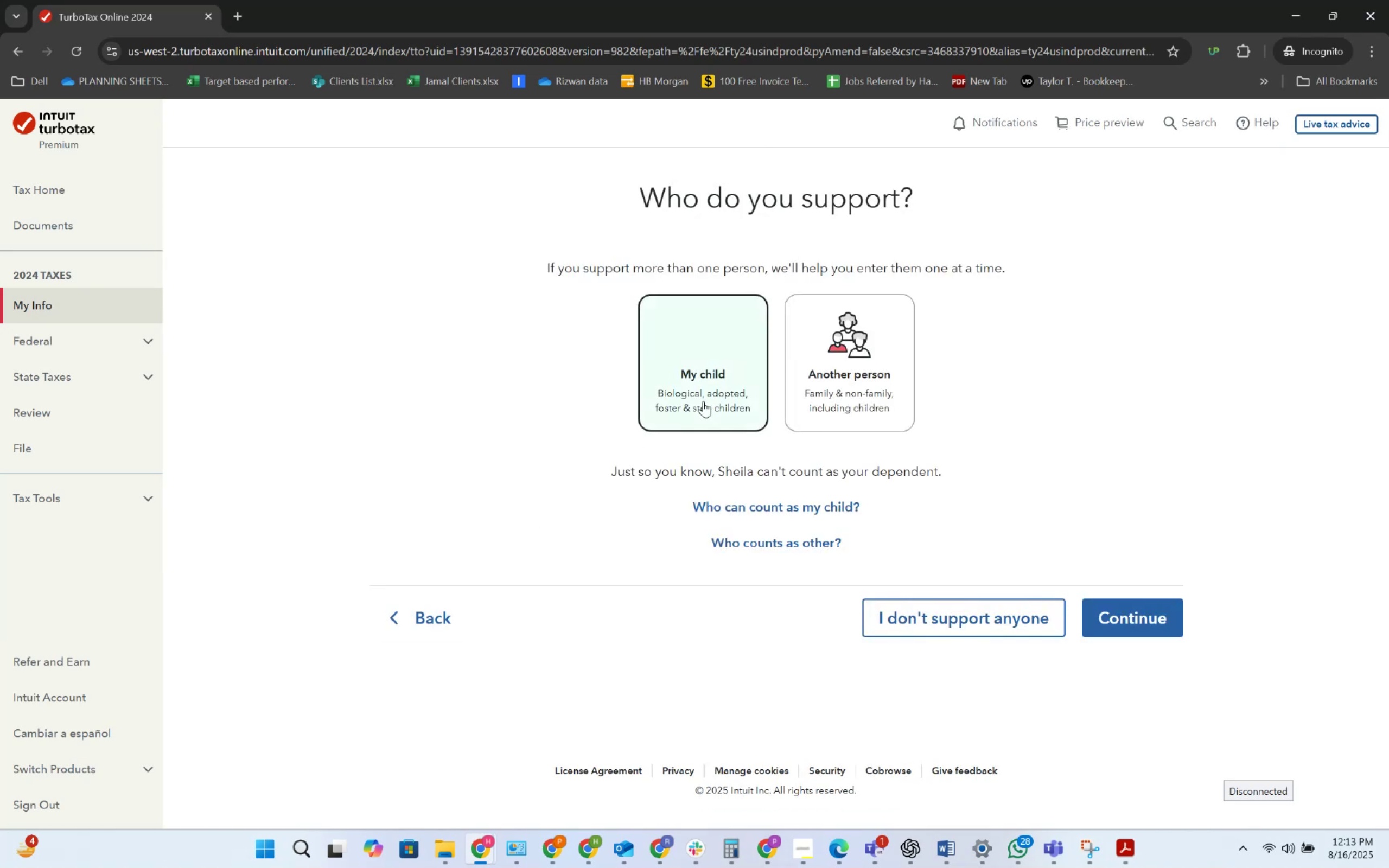 
left_click([1130, 625])
 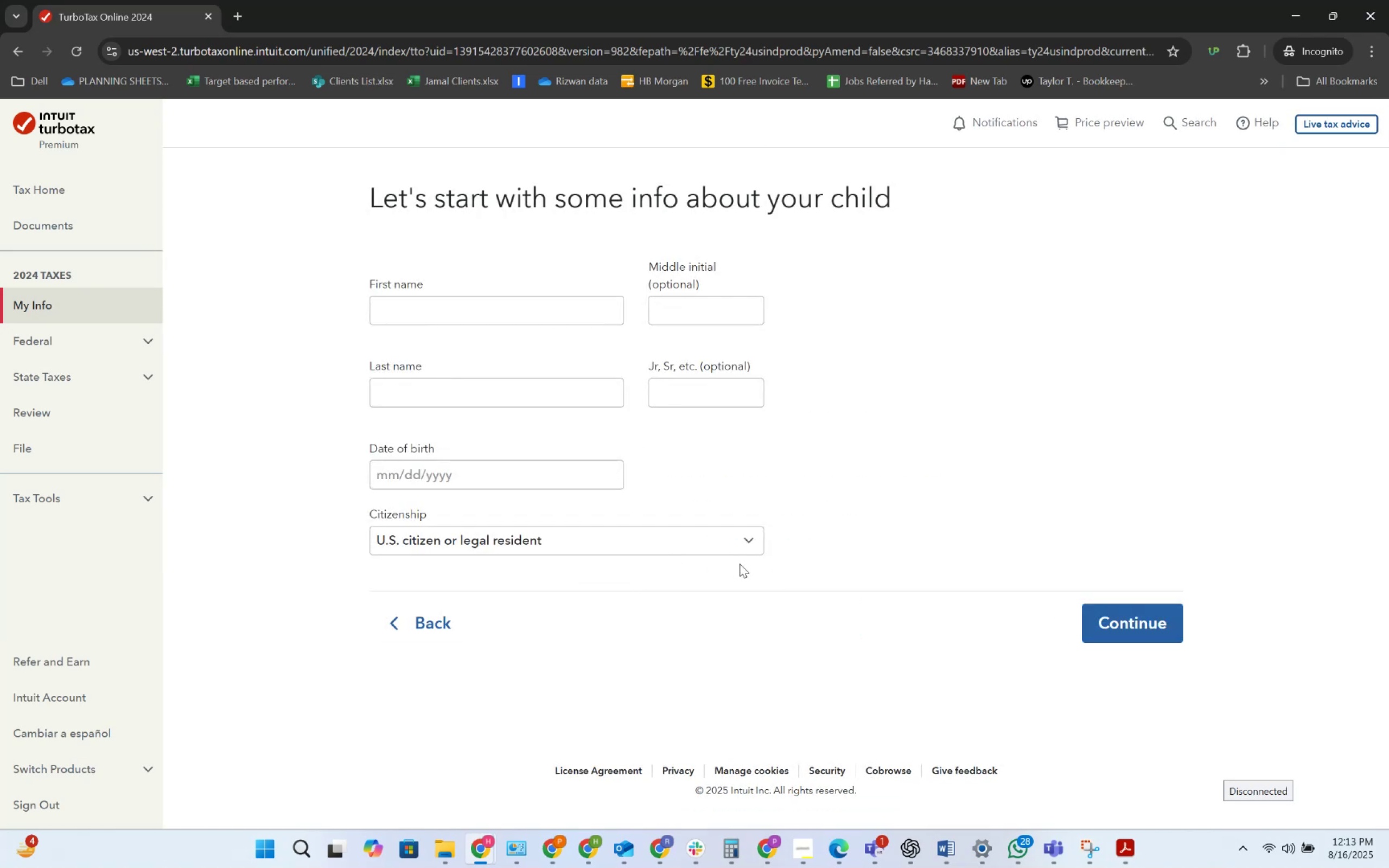 
left_click([552, 311])
 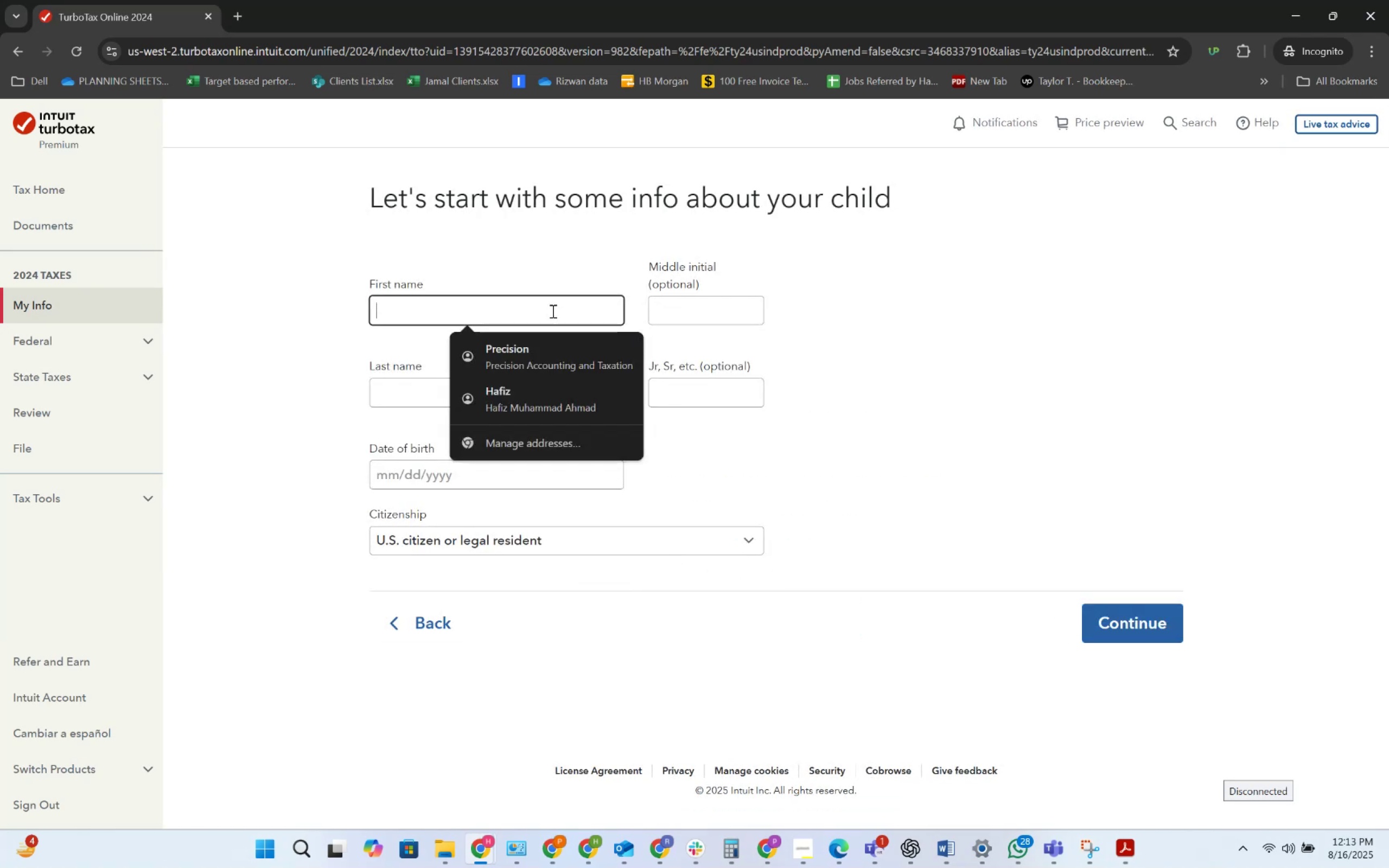 
key(Alt+AltLeft)
 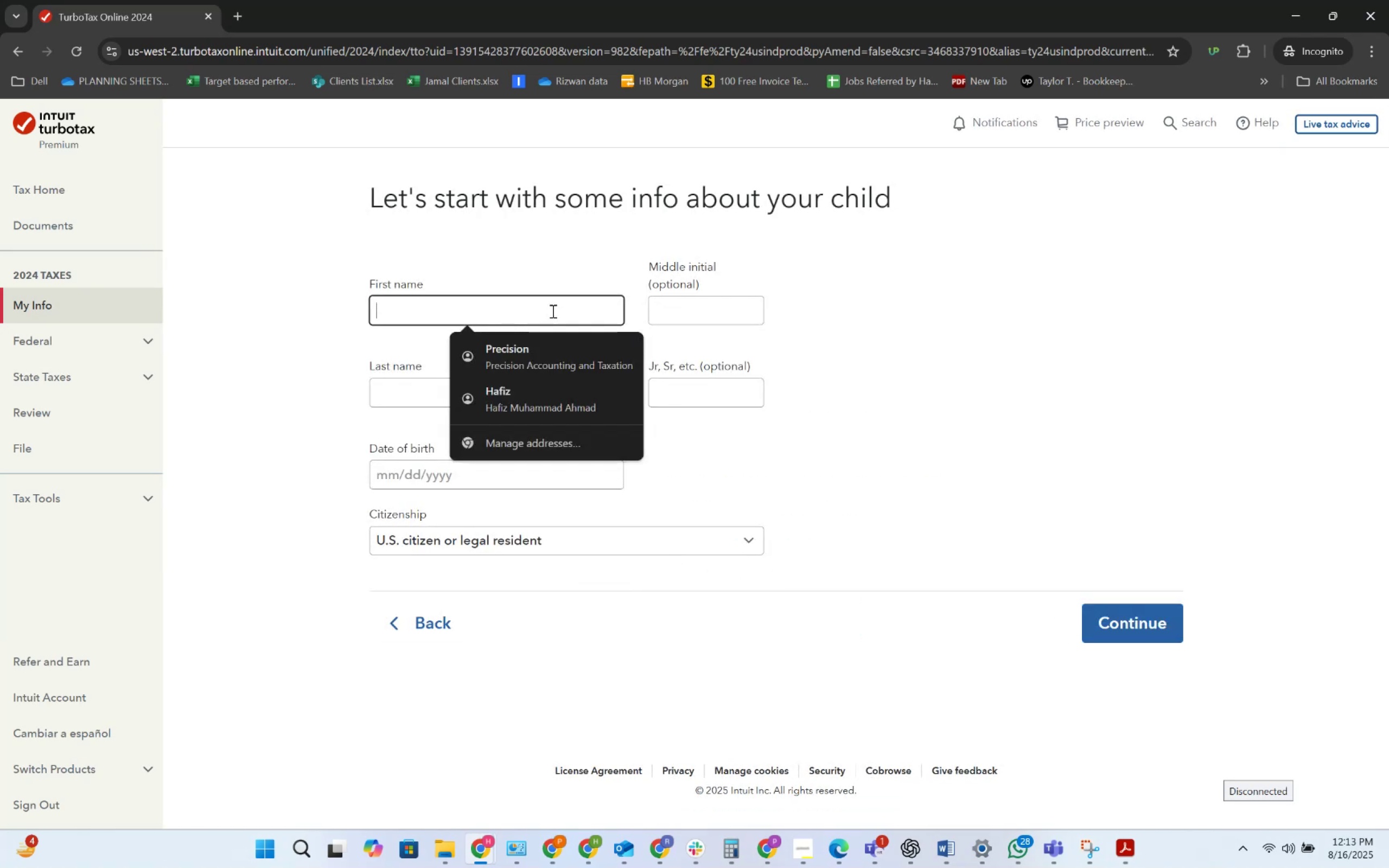 
key(Alt+Tab)
 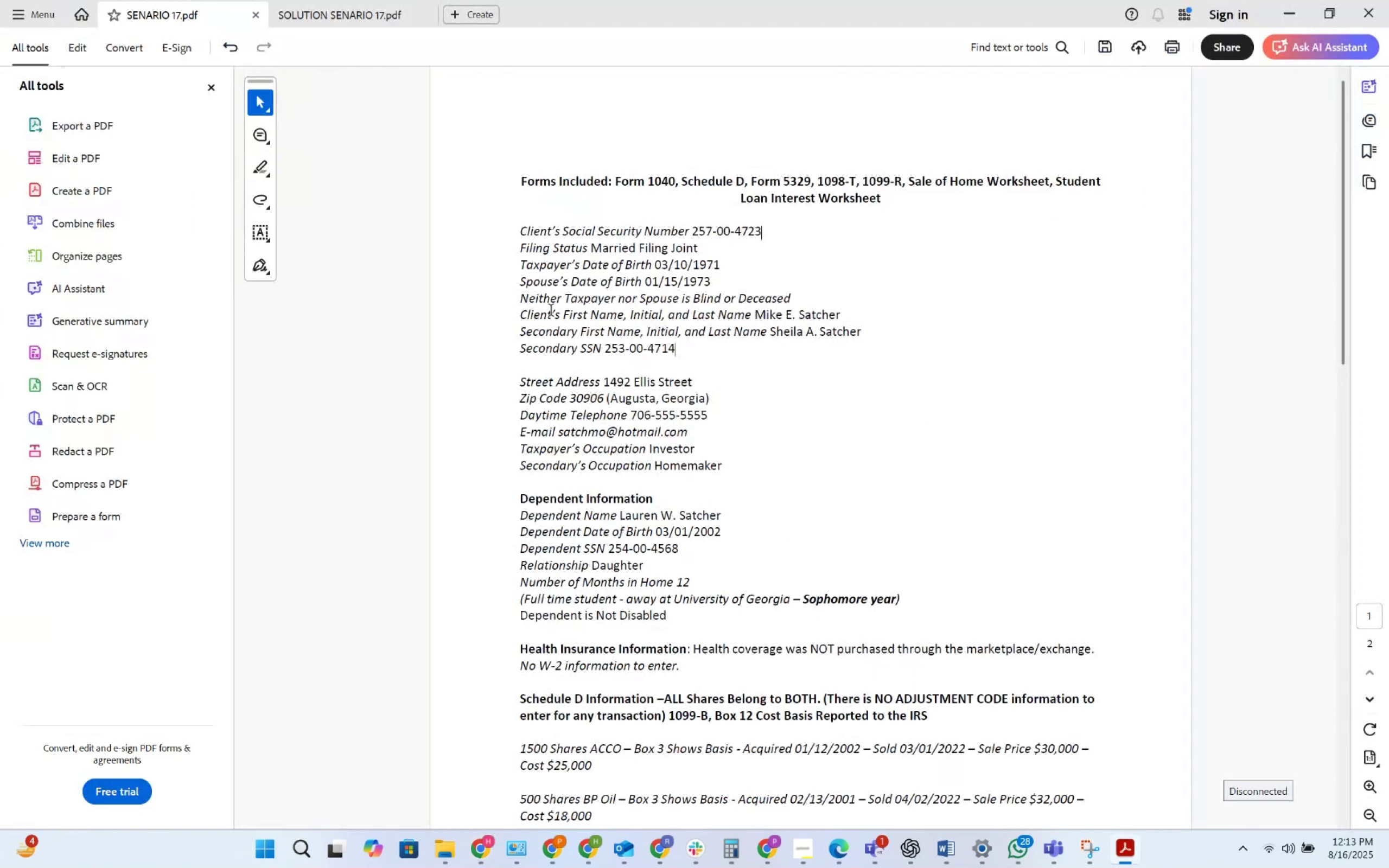 
wait(5.23)
 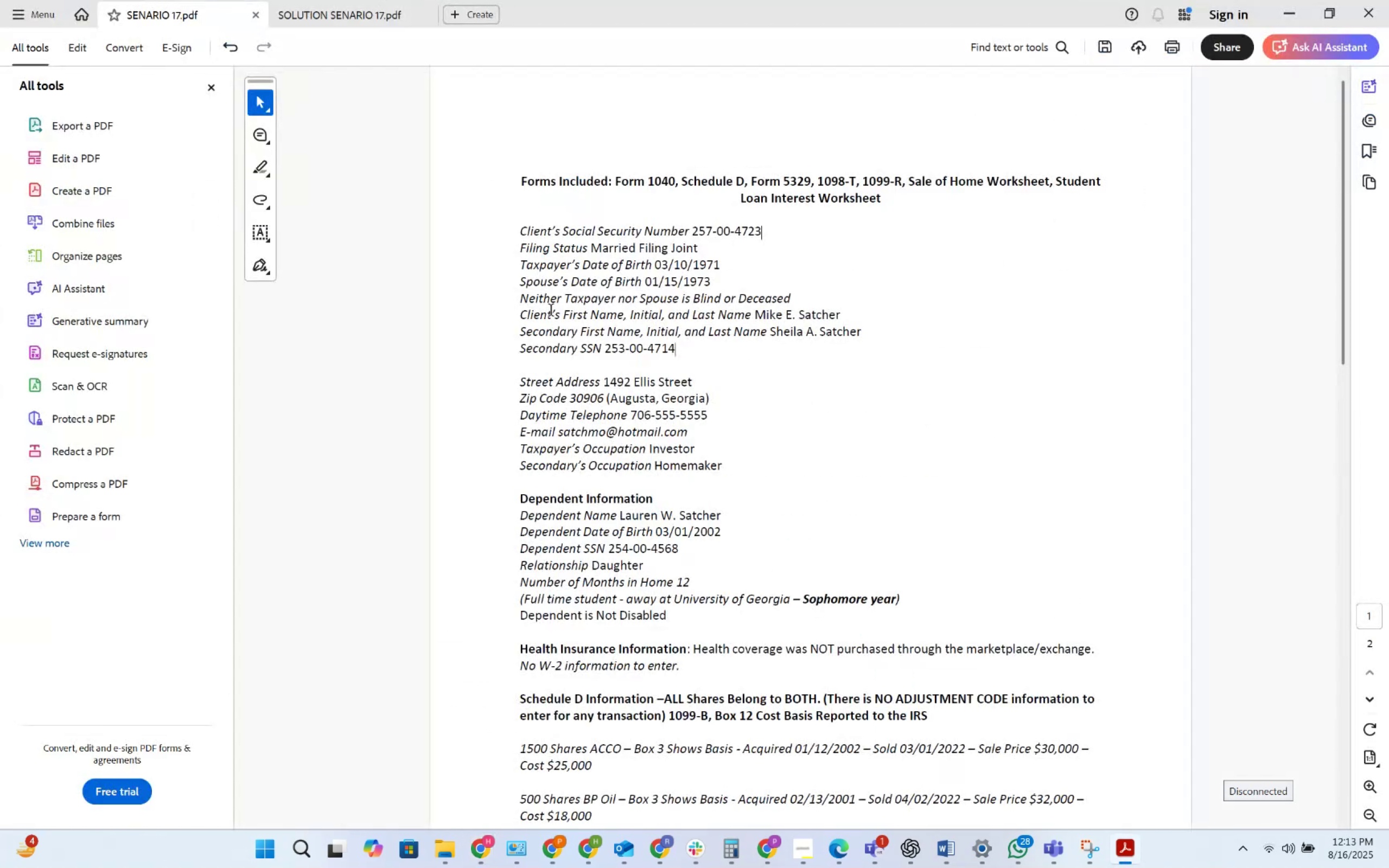 
key(Alt+AltLeft)
 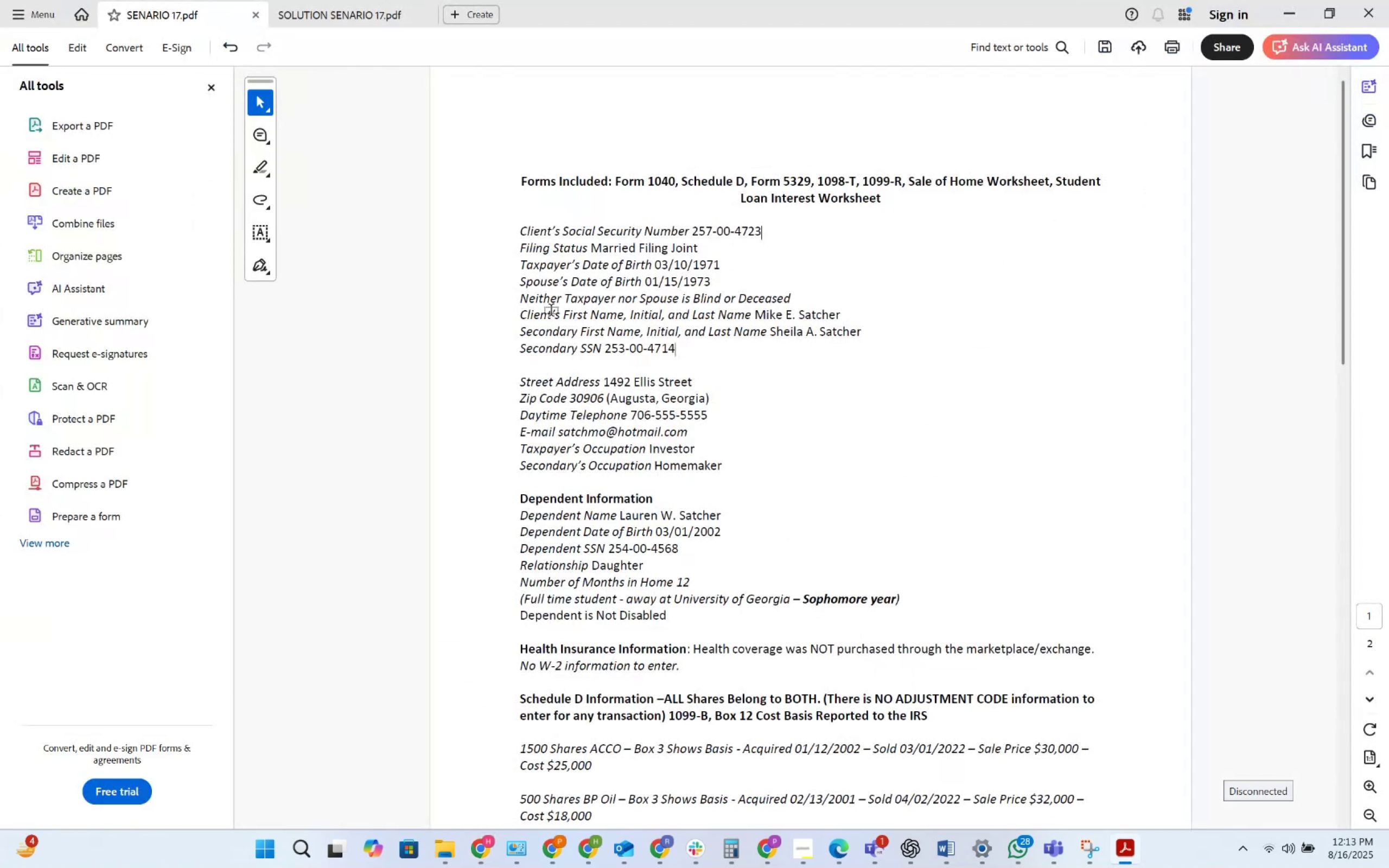 
key(Alt+Tab)
 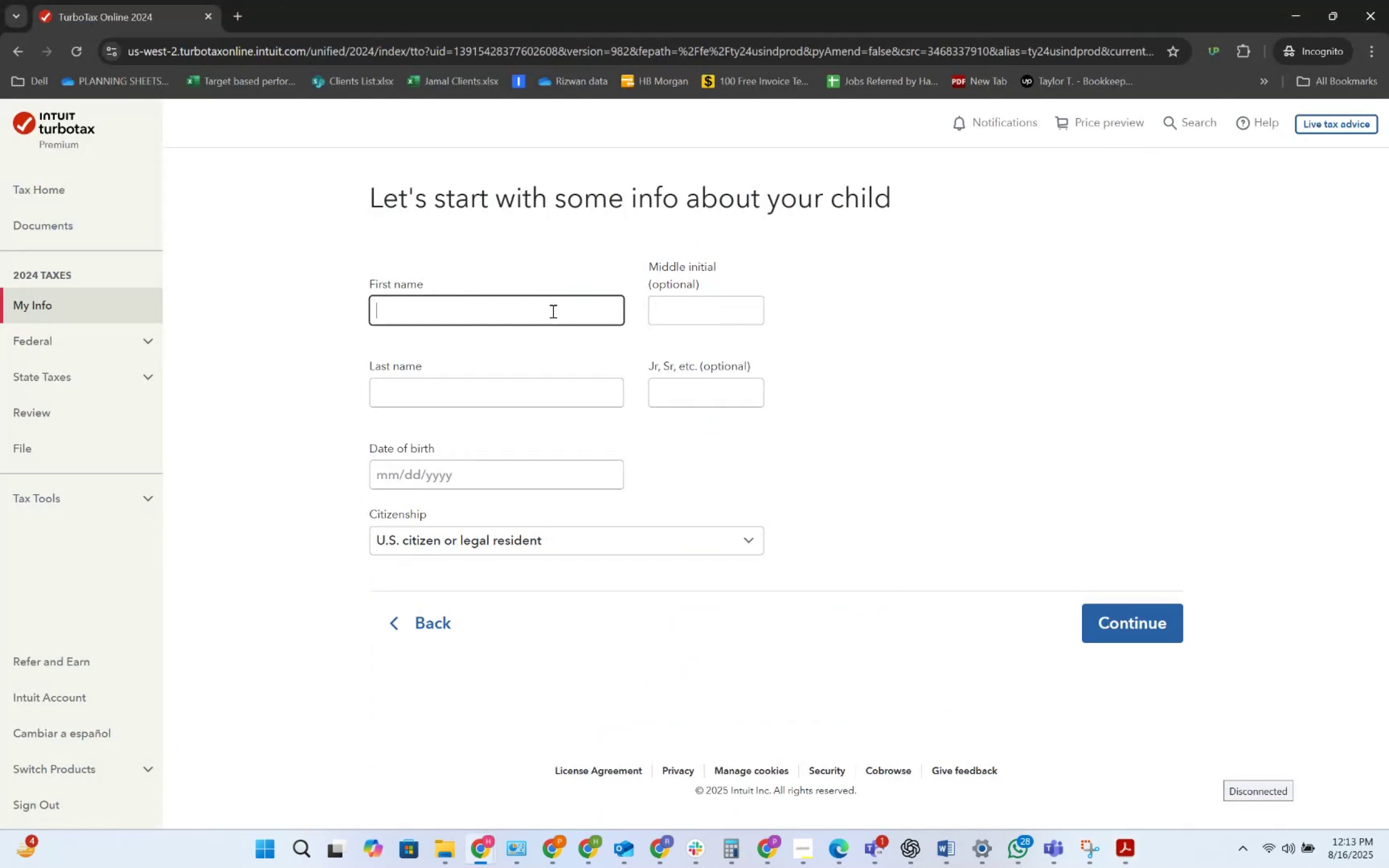 
key(Alt+AltLeft)
 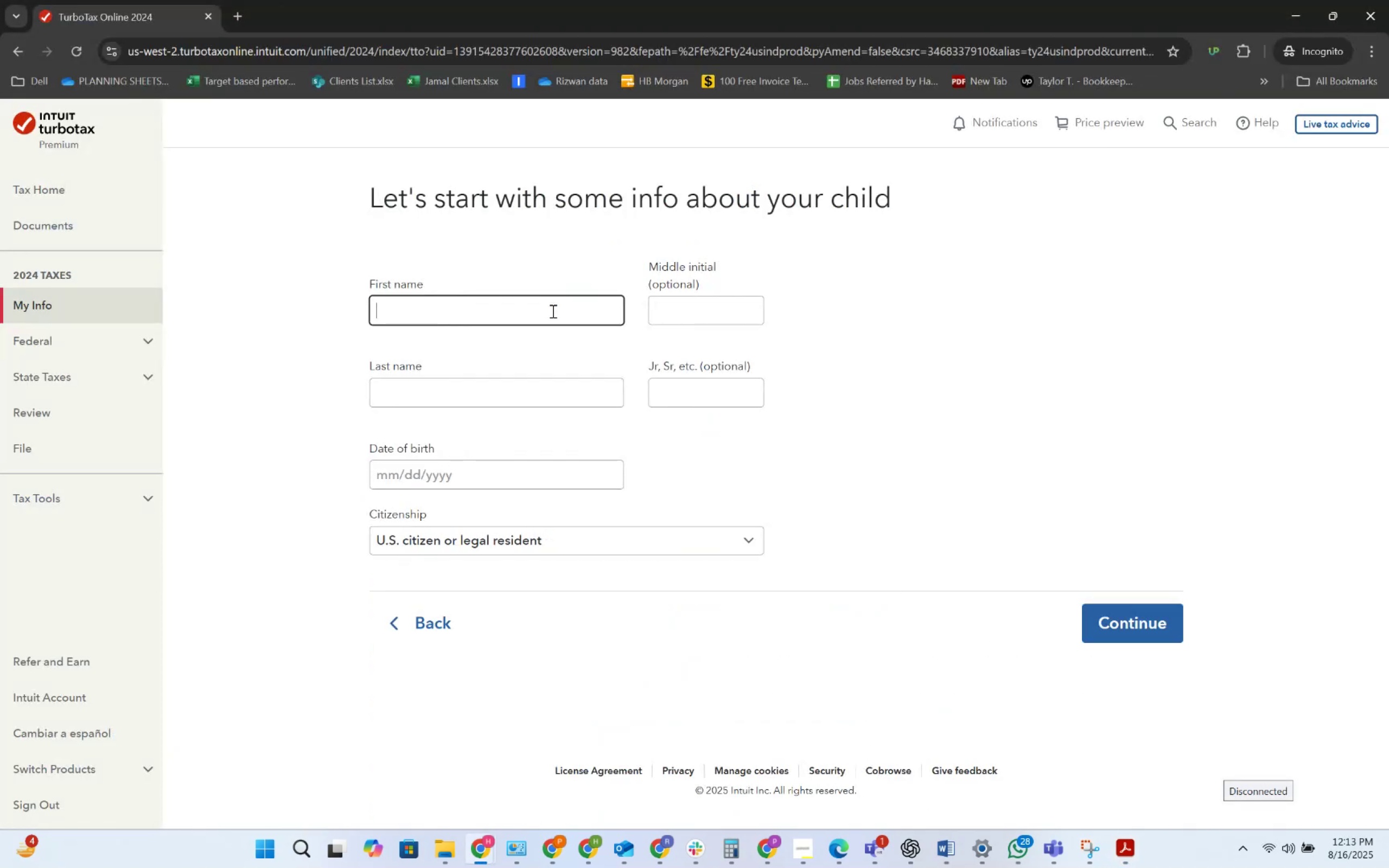 
key(Alt+Tab)
 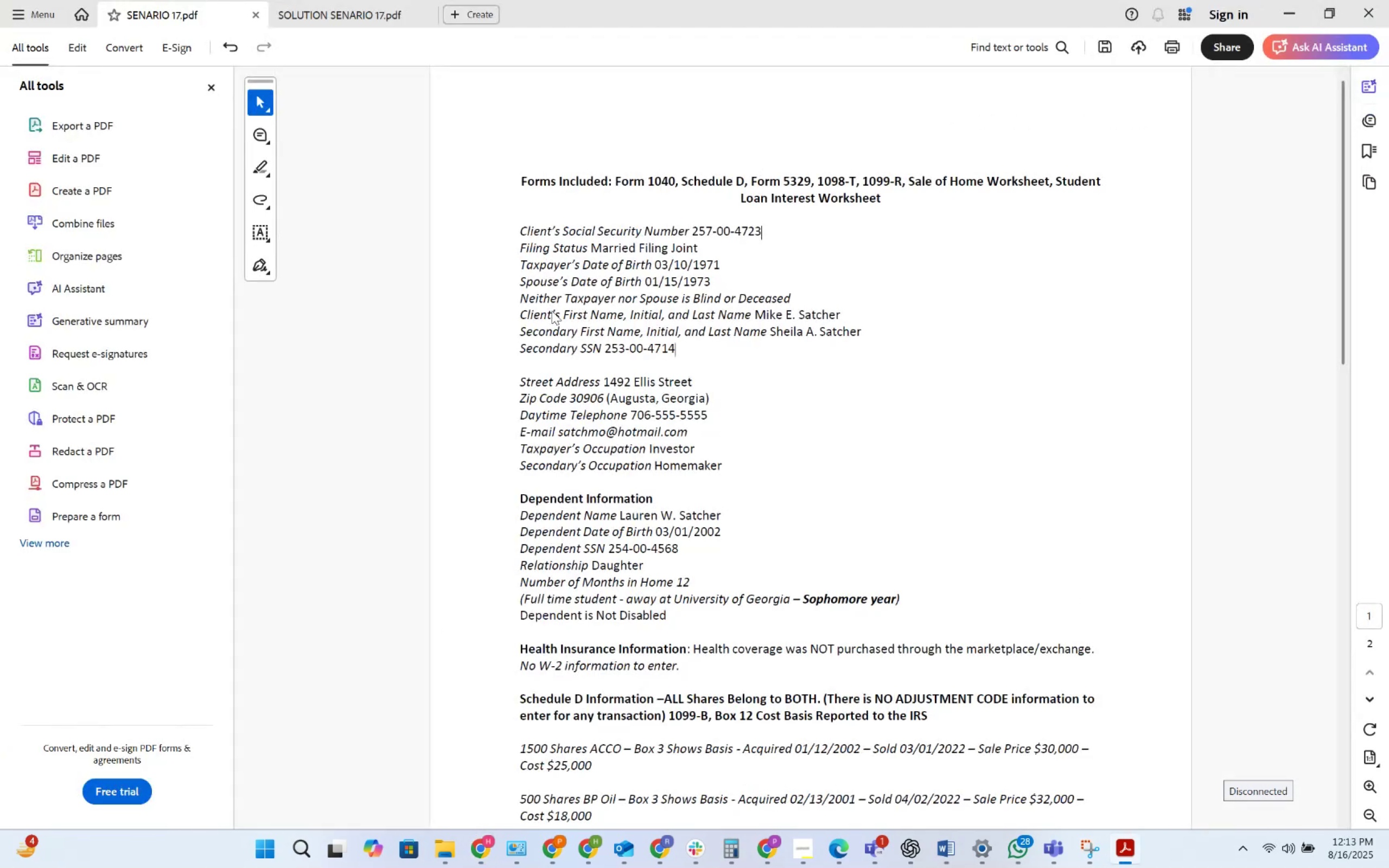 
key(Alt+AltLeft)
 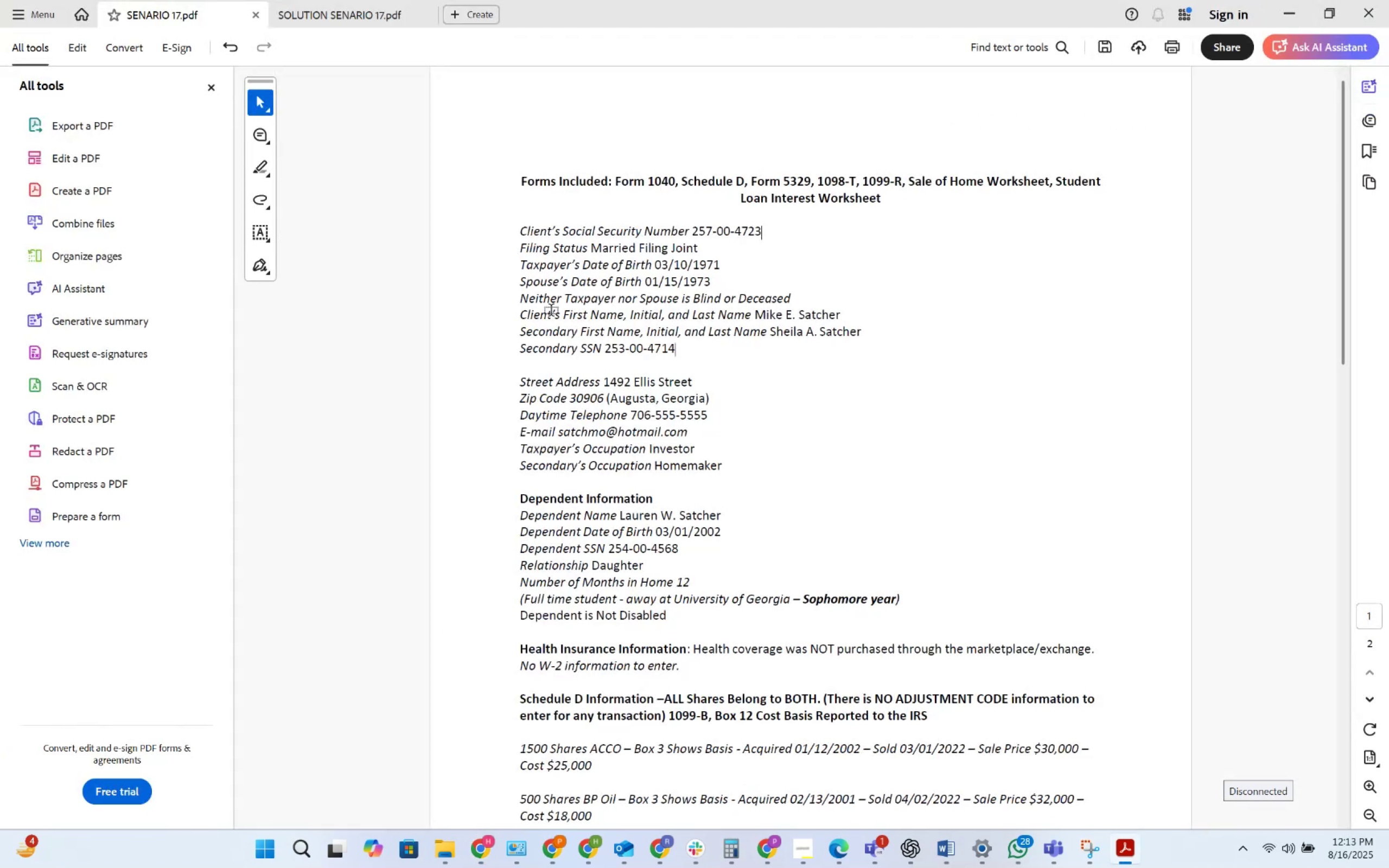 
key(Tab)
type(Lauren)
key(Tab)
type(W)
key(Tab)
type(Satcher)
key(Tab)
key(Tab)
 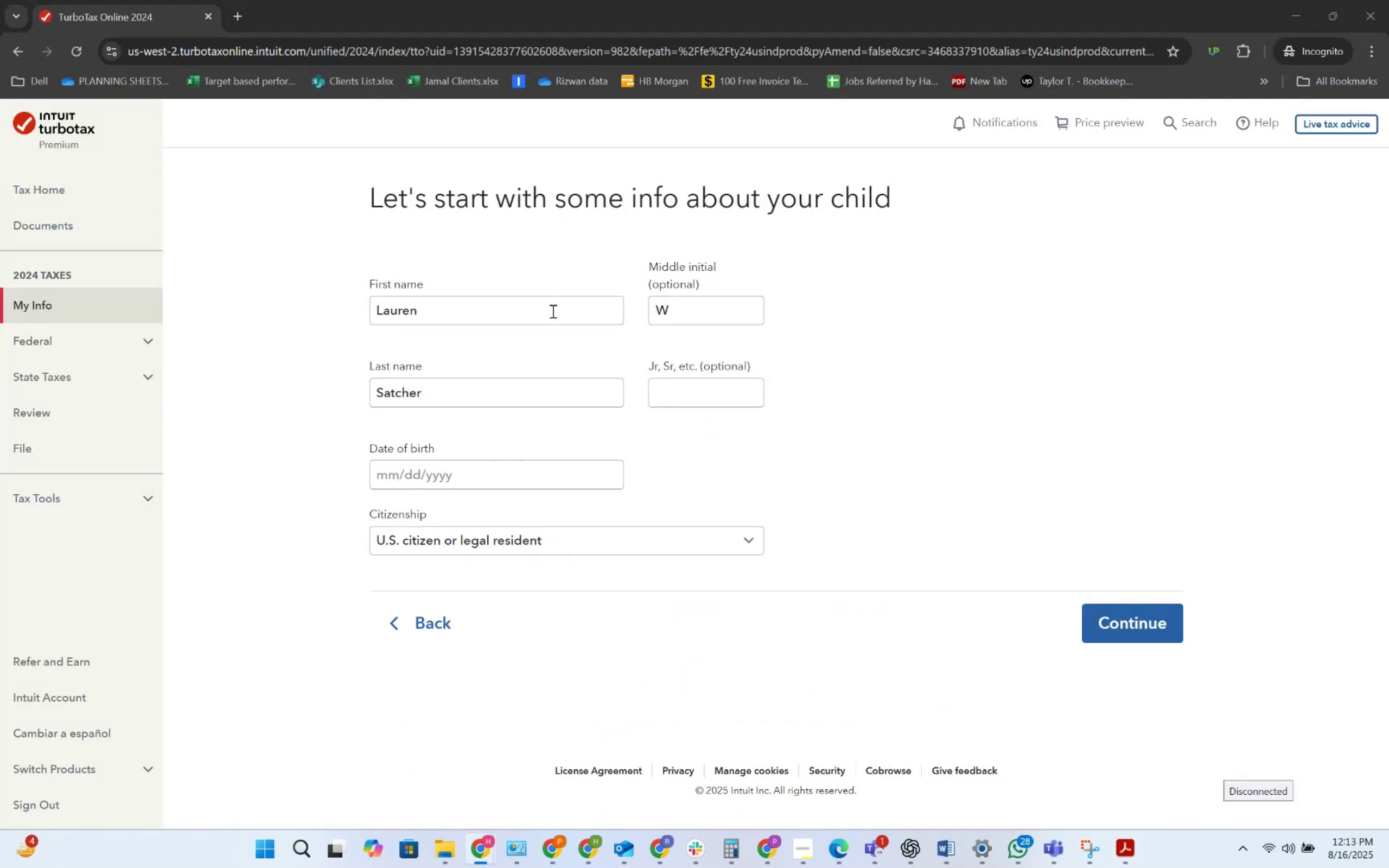 
 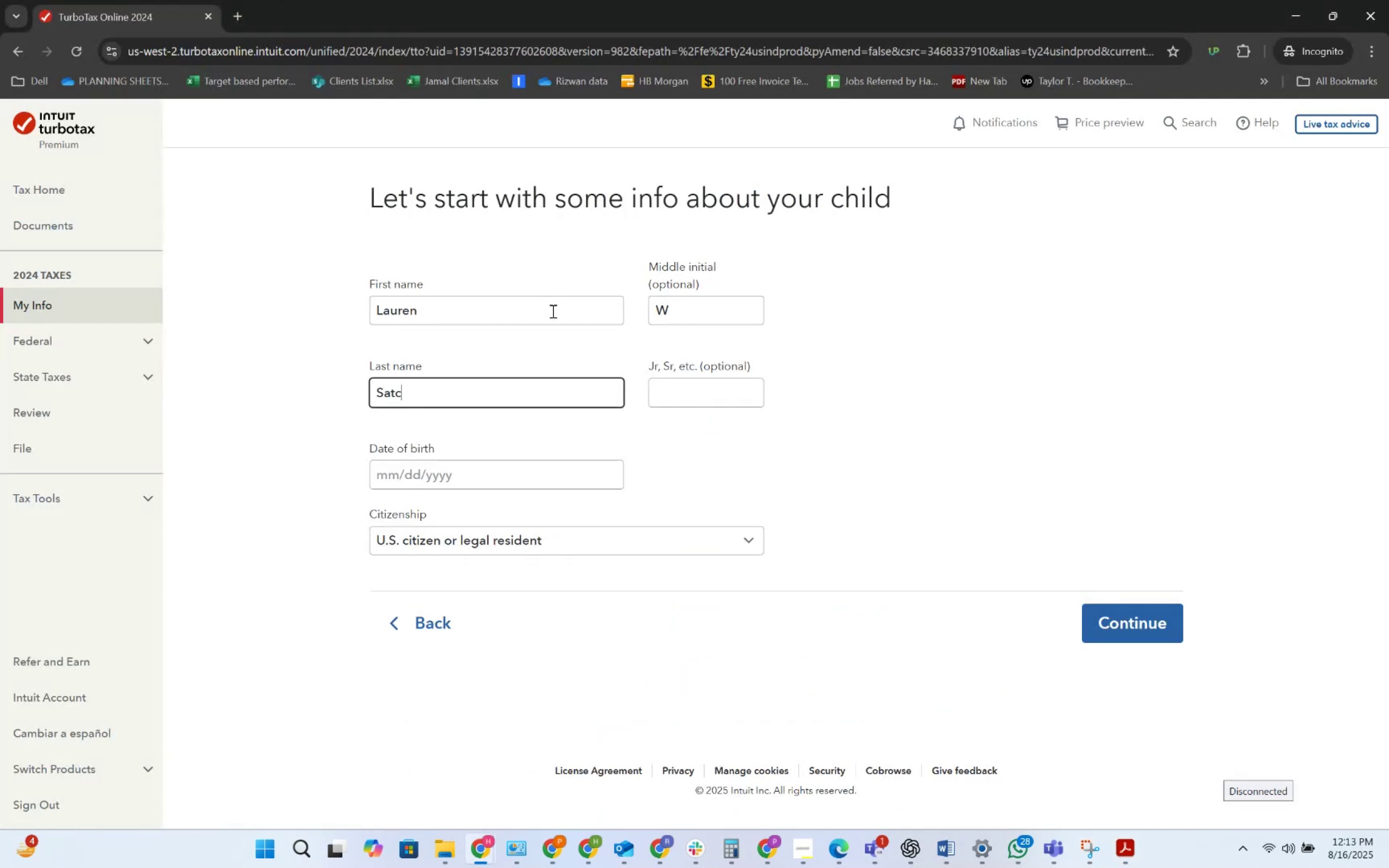 
key(Alt+AltLeft)
 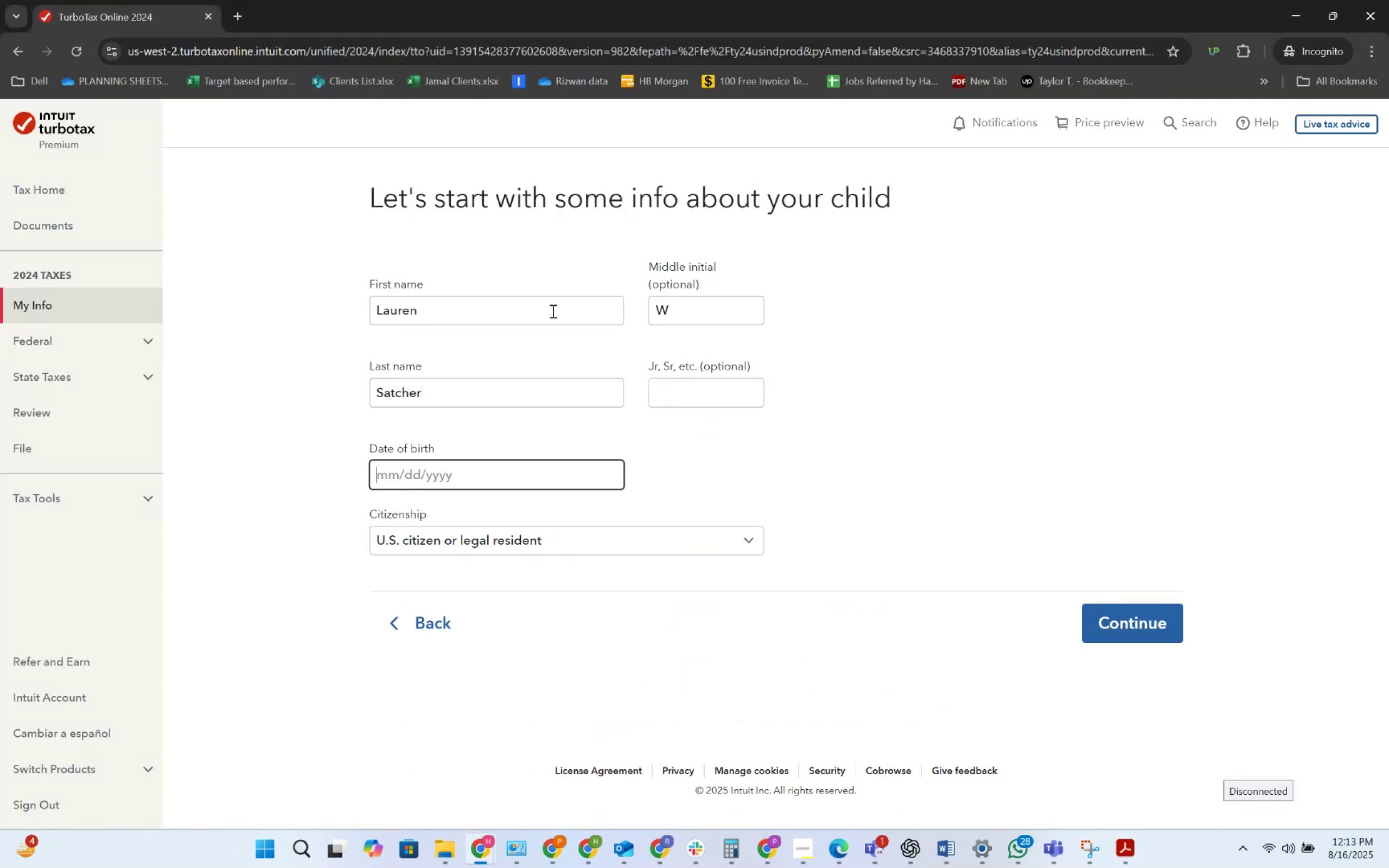 
key(Alt+Tab)
 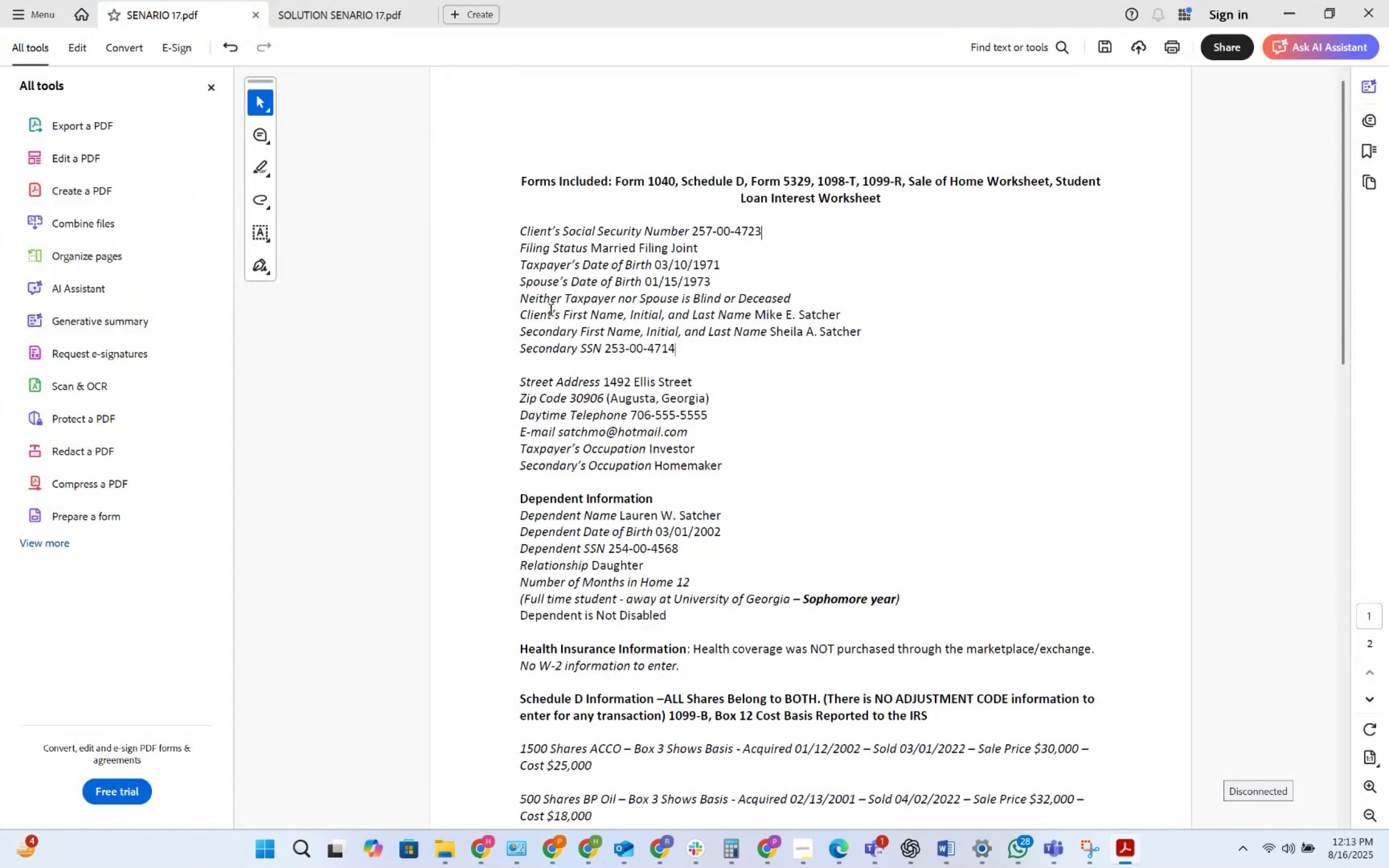 
key(Alt+AltLeft)
 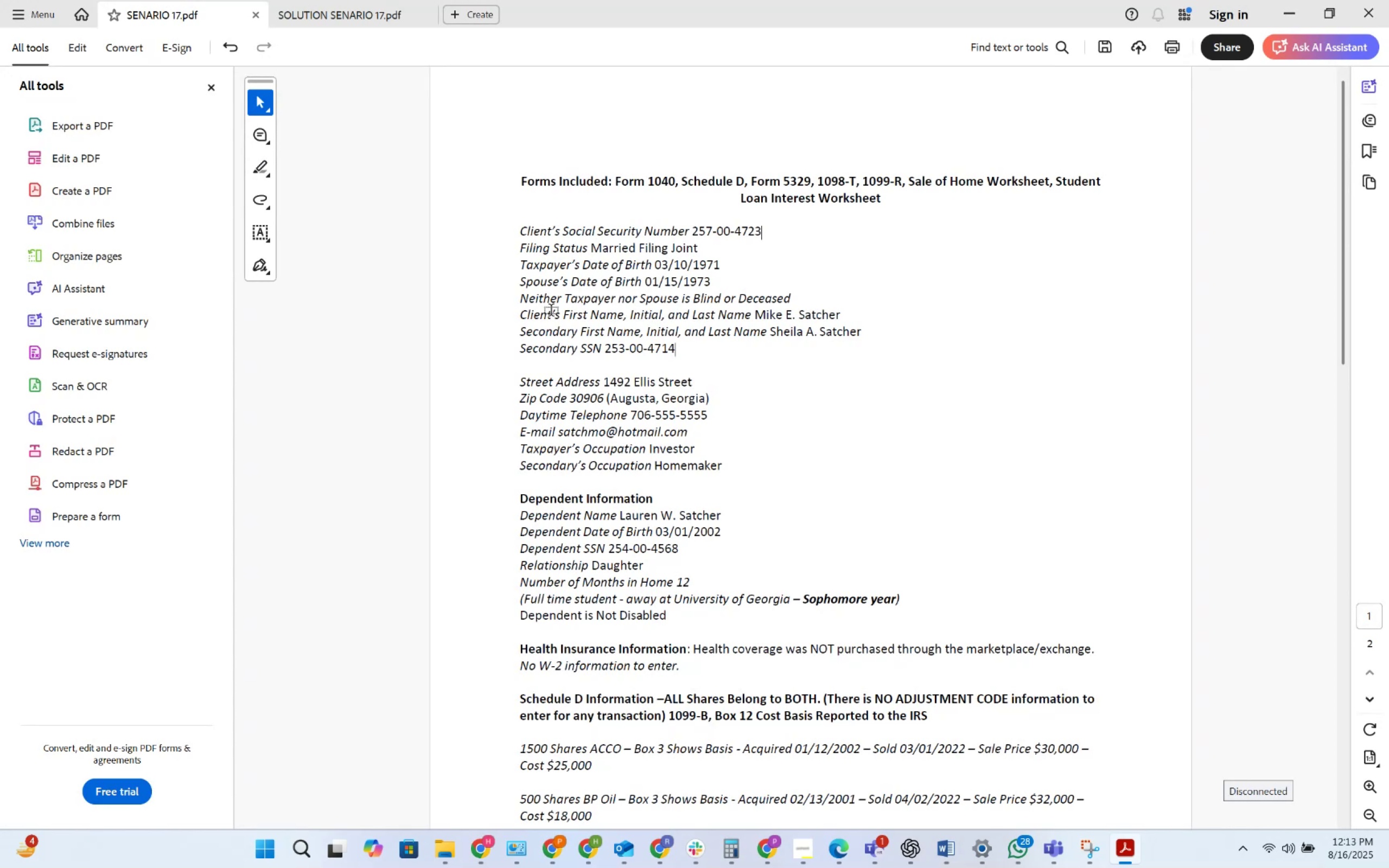 
key(Alt+Tab)
 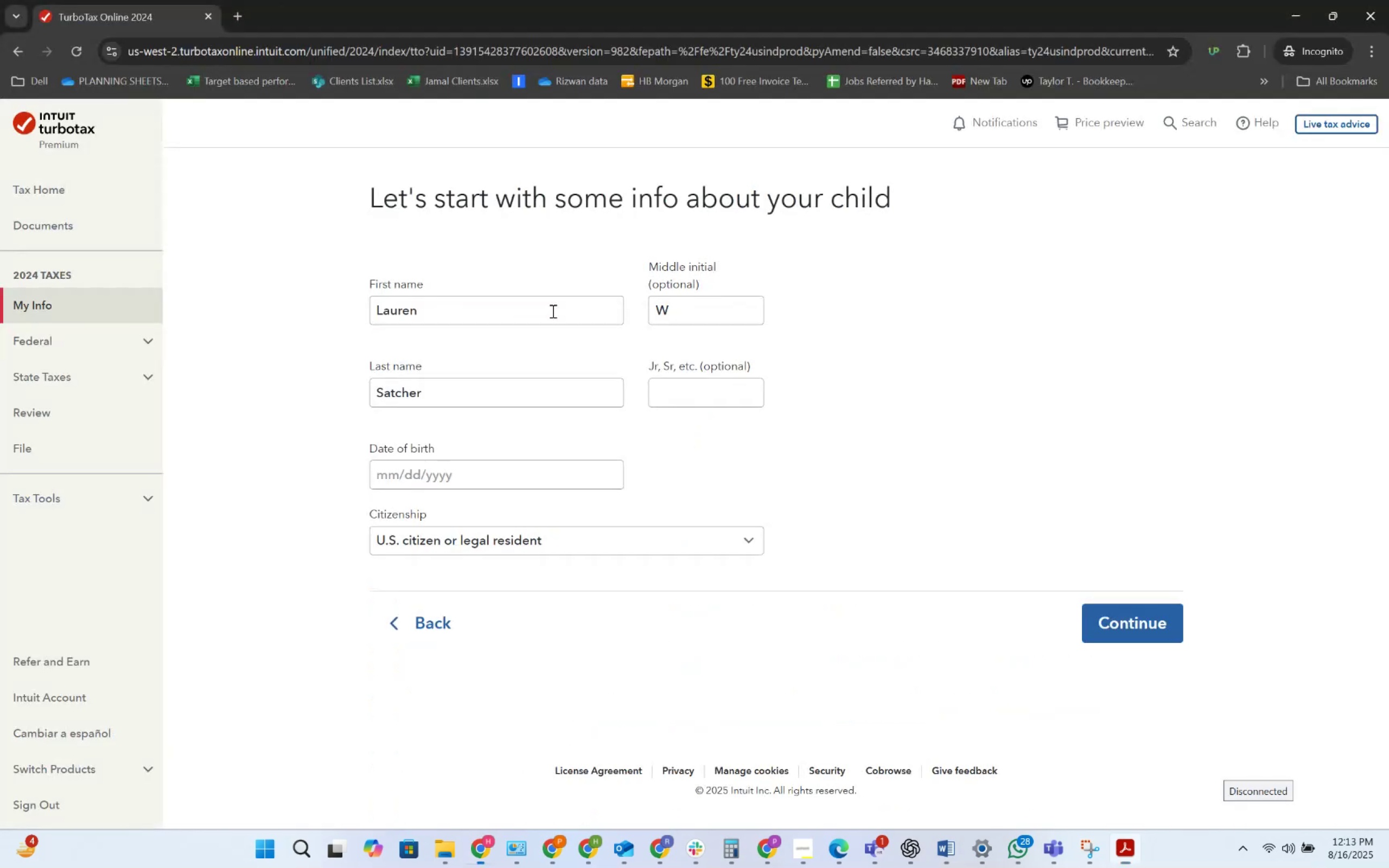 
key(Numpad0)
 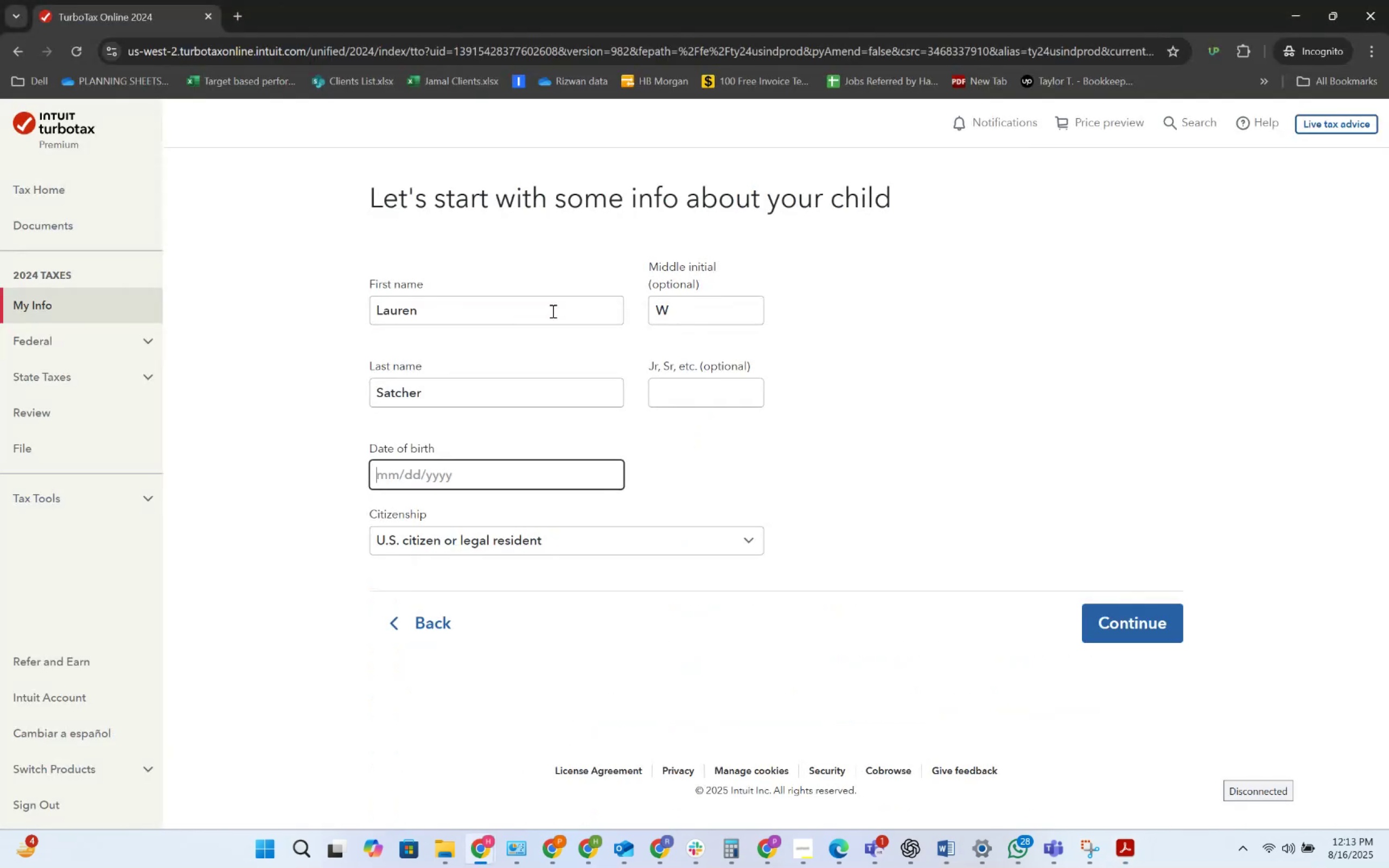 
key(Numpad3)
 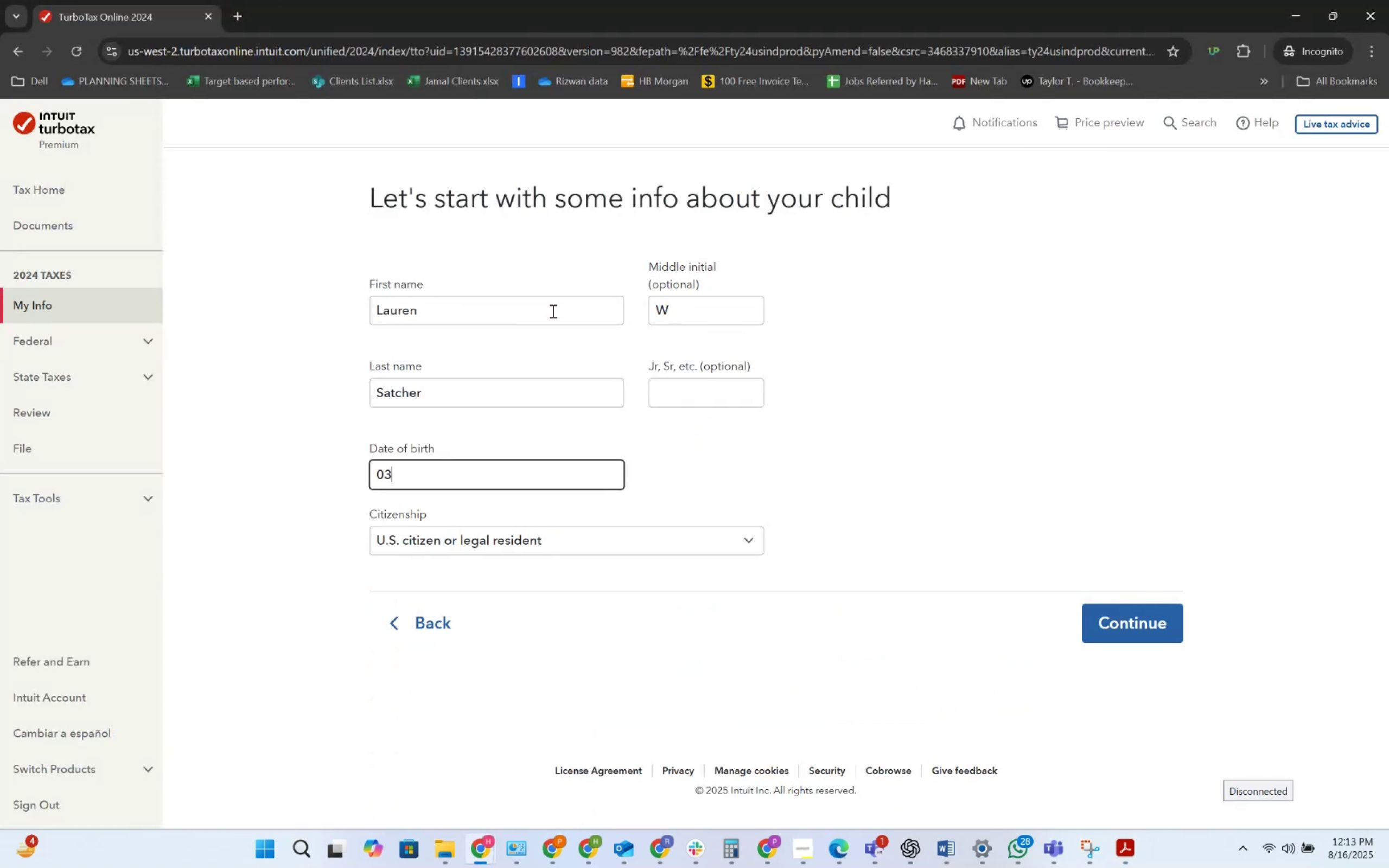 
key(Numpad0)
 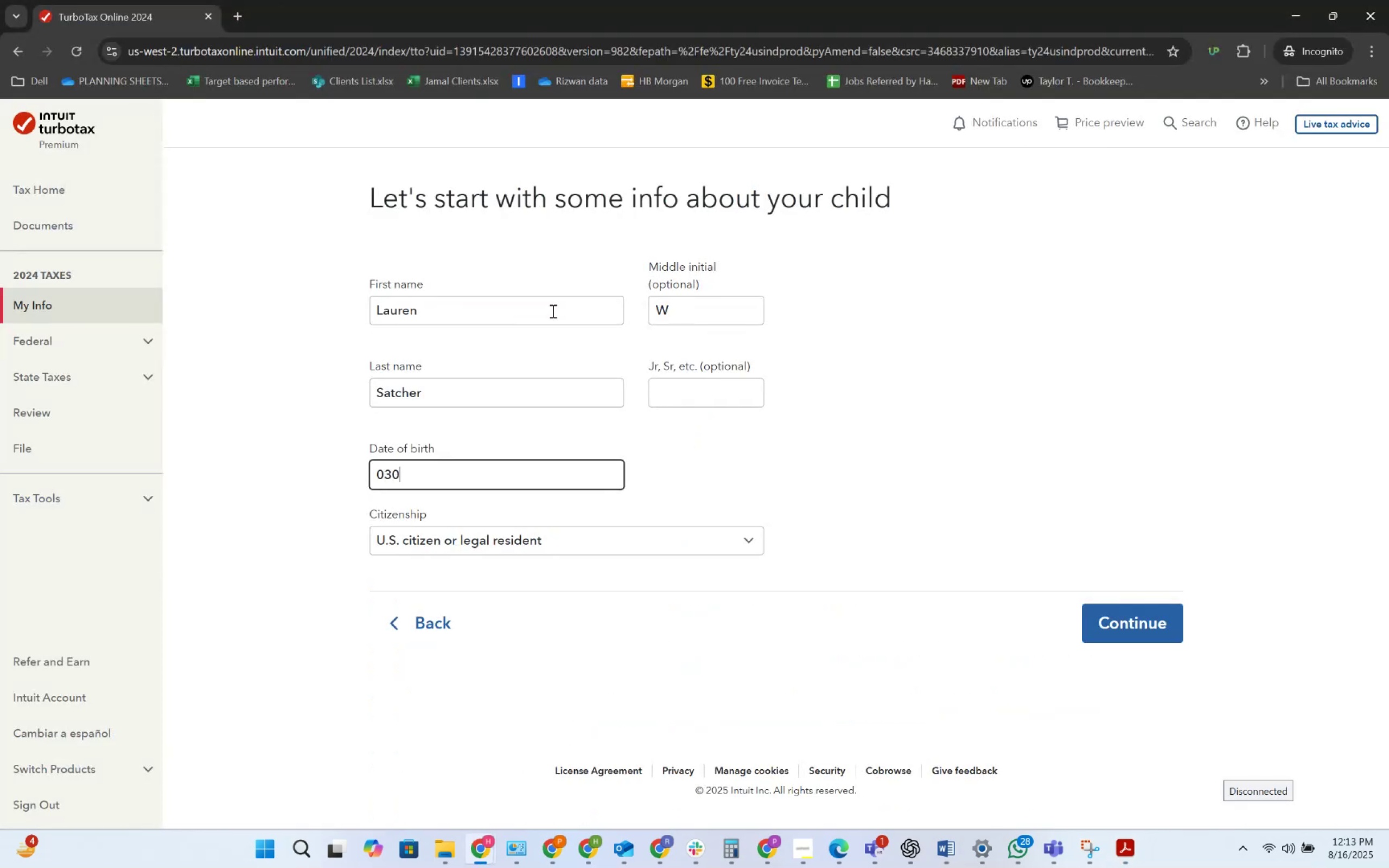 
key(Numpad1)
 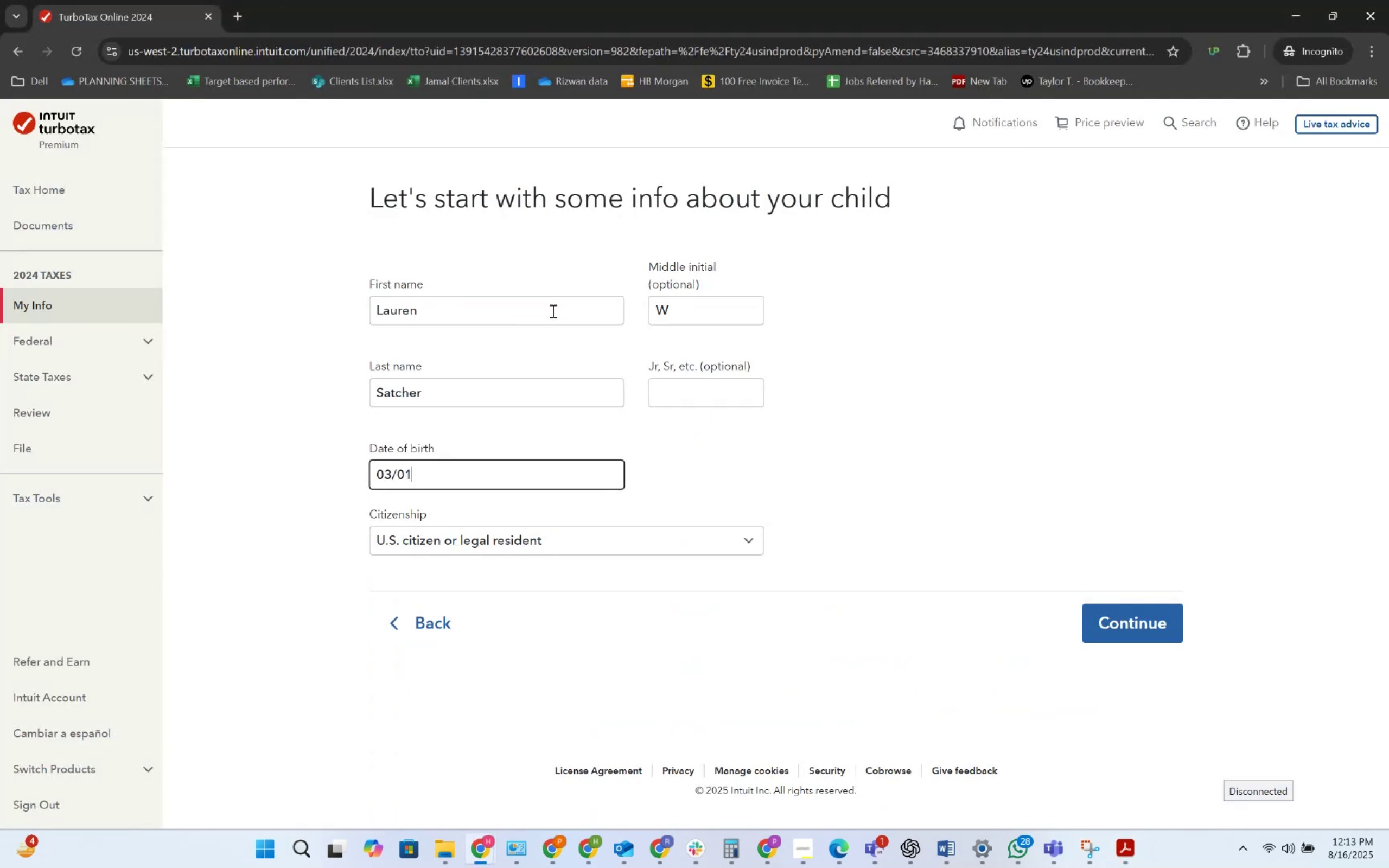 
key(Numpad2)
 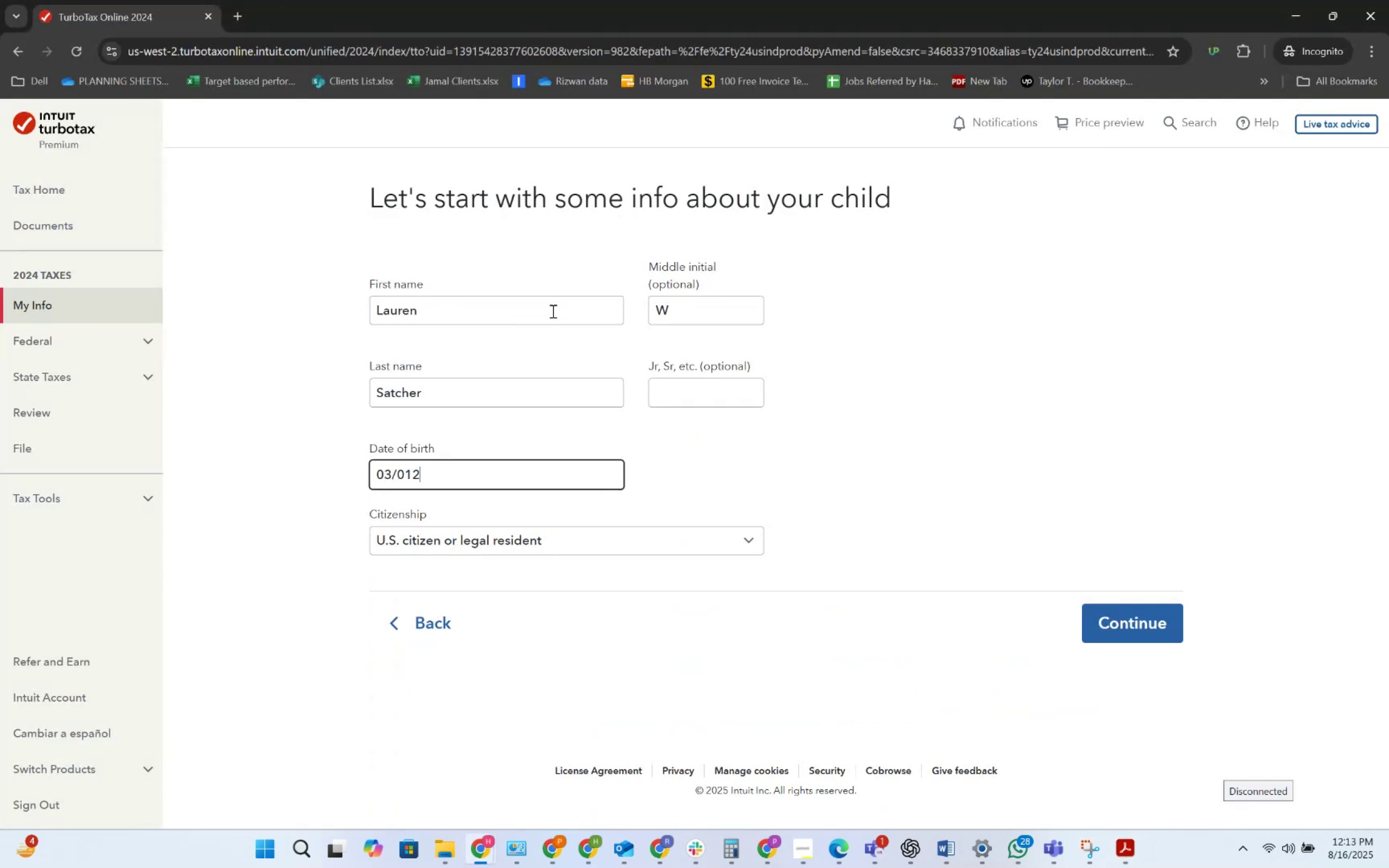 
key(Numpad0)
 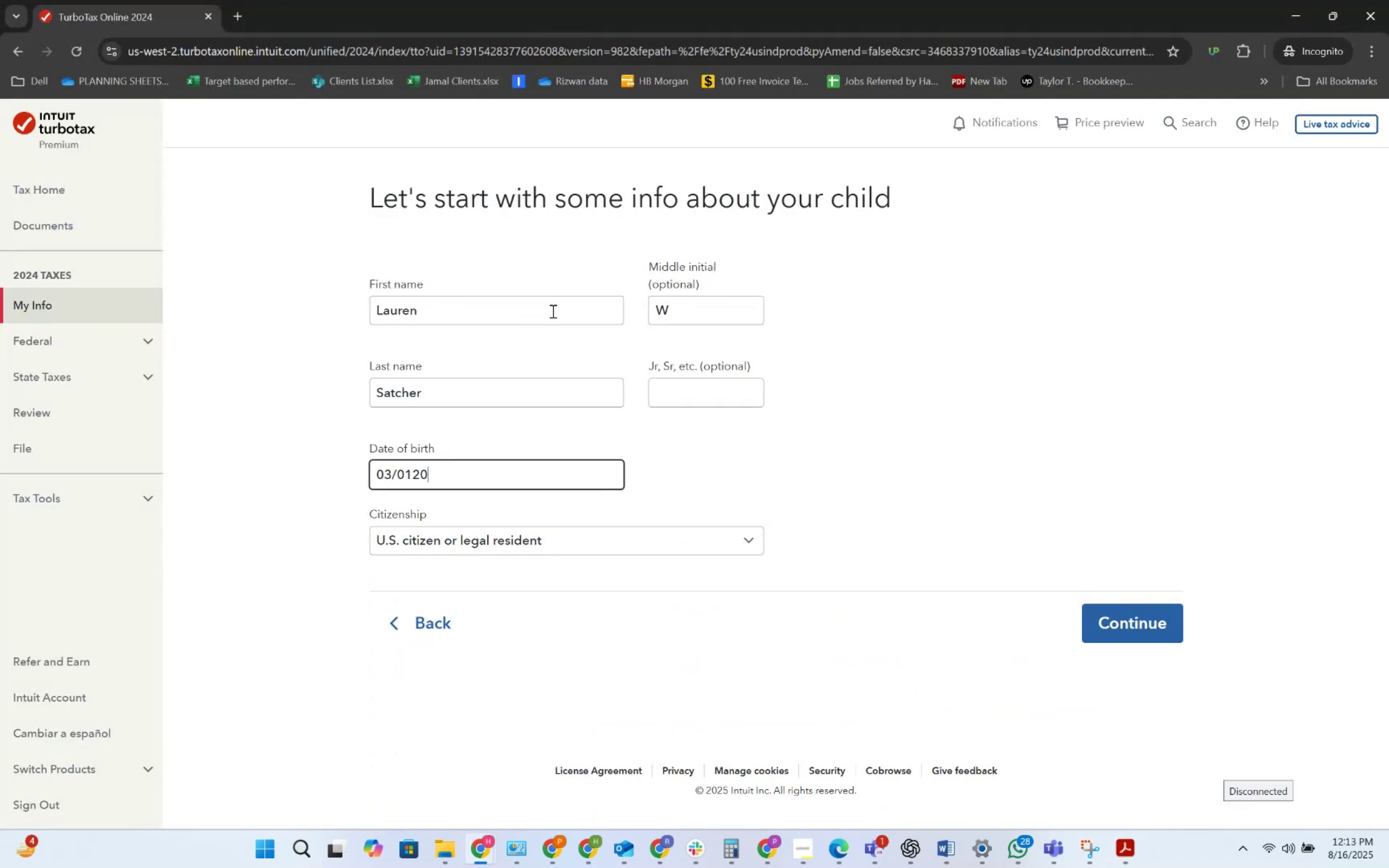 
key(Numpad0)
 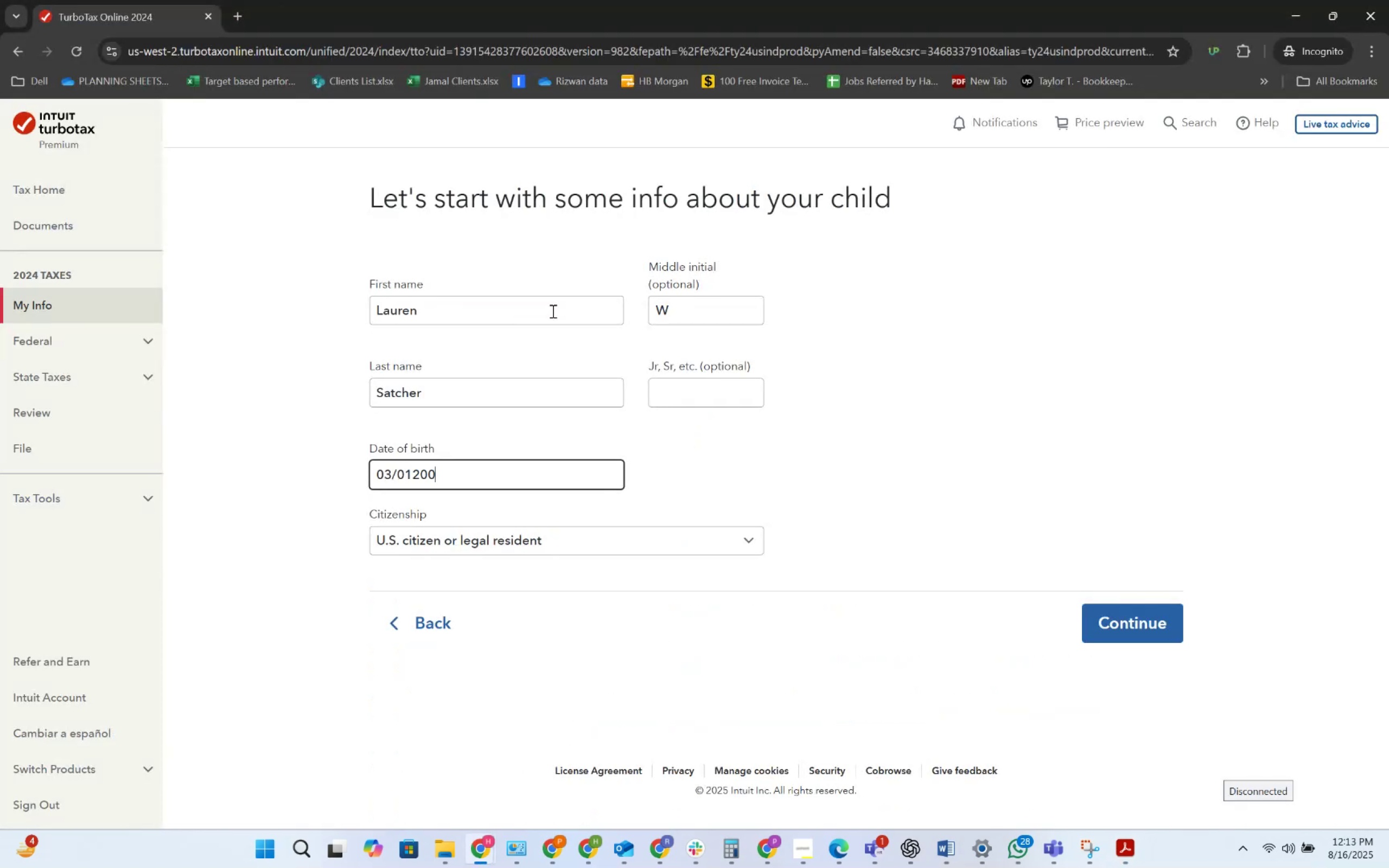 
key(Numpad2)
 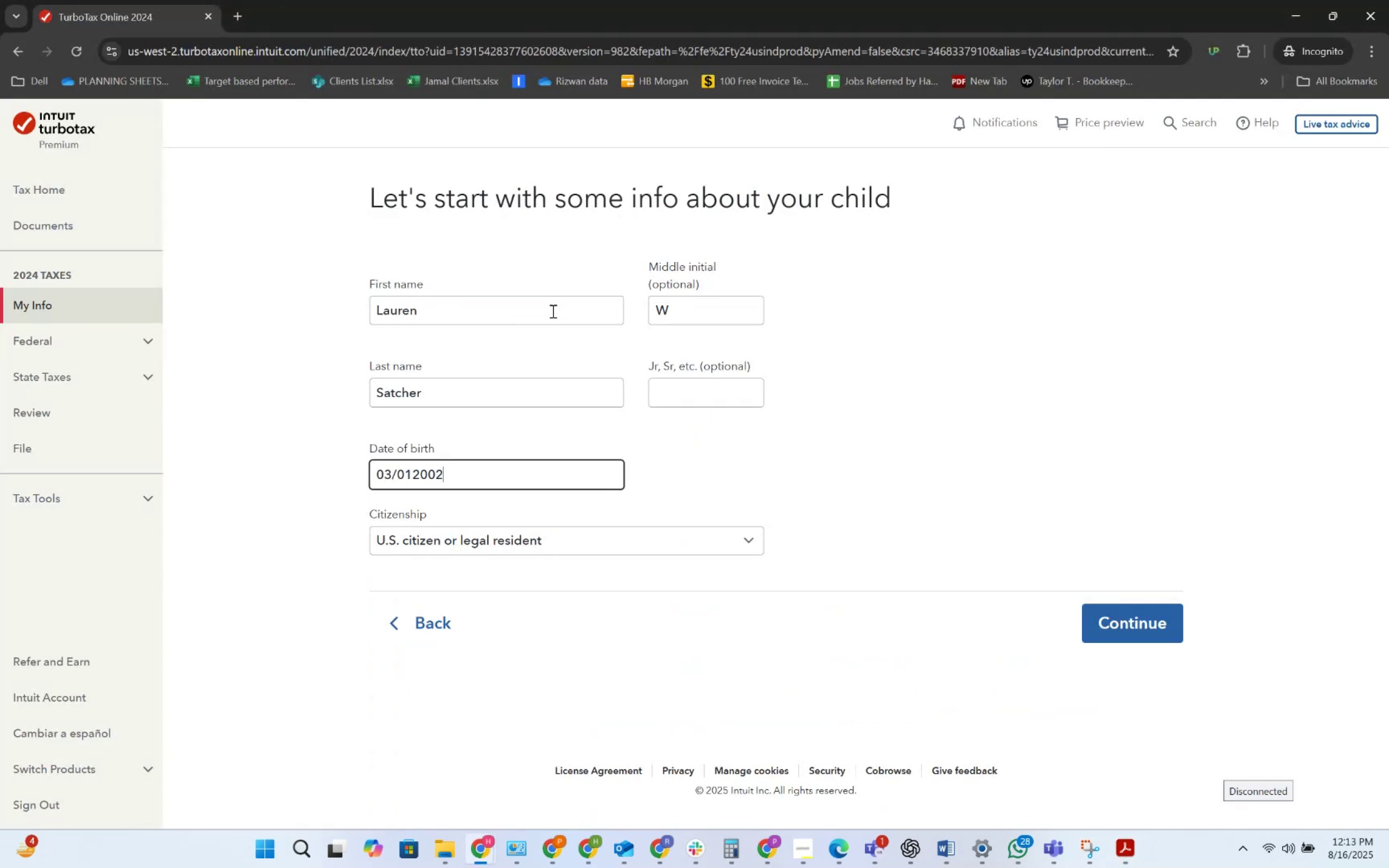 
key(Tab)
 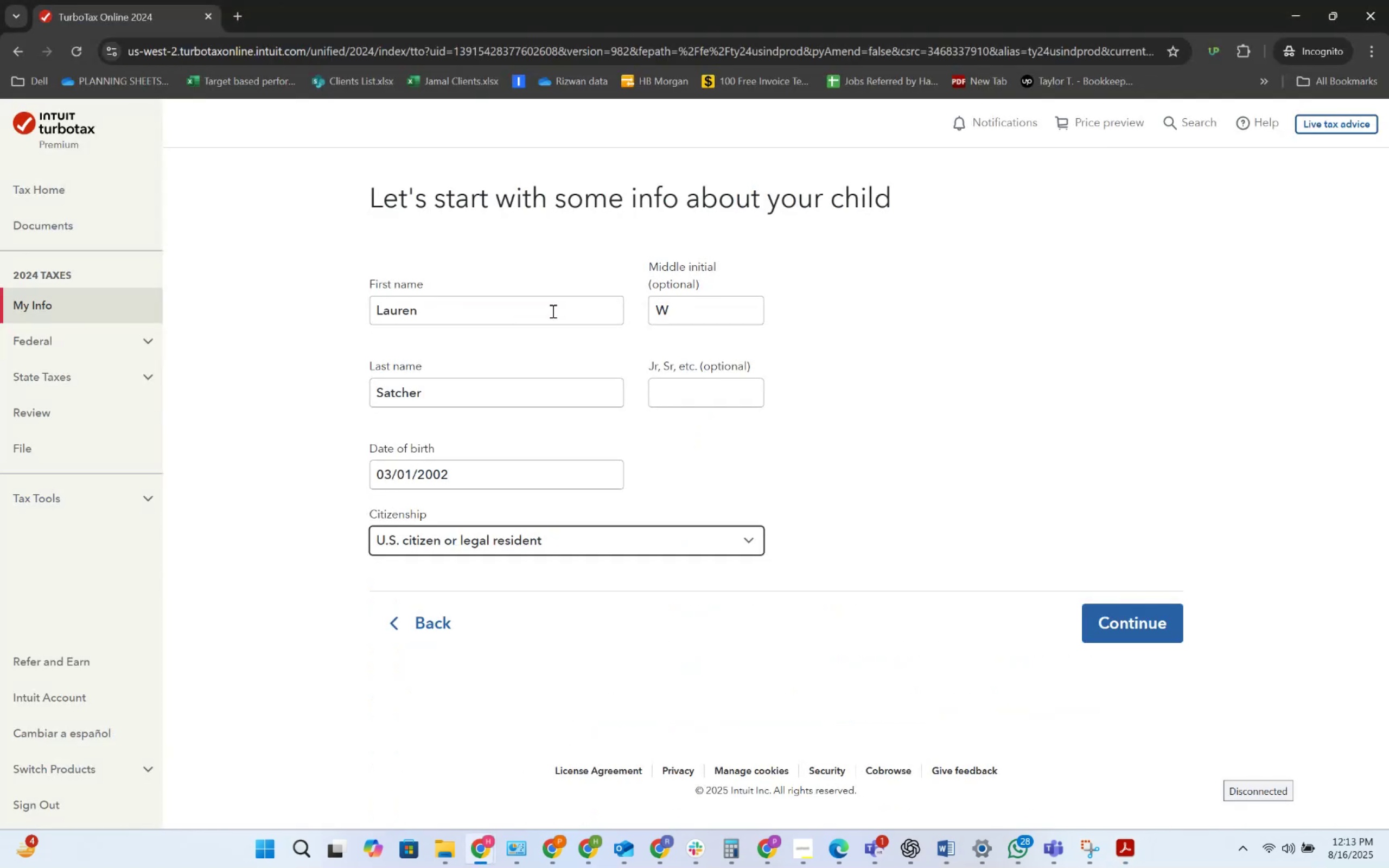 
key(Alt+AltLeft)
 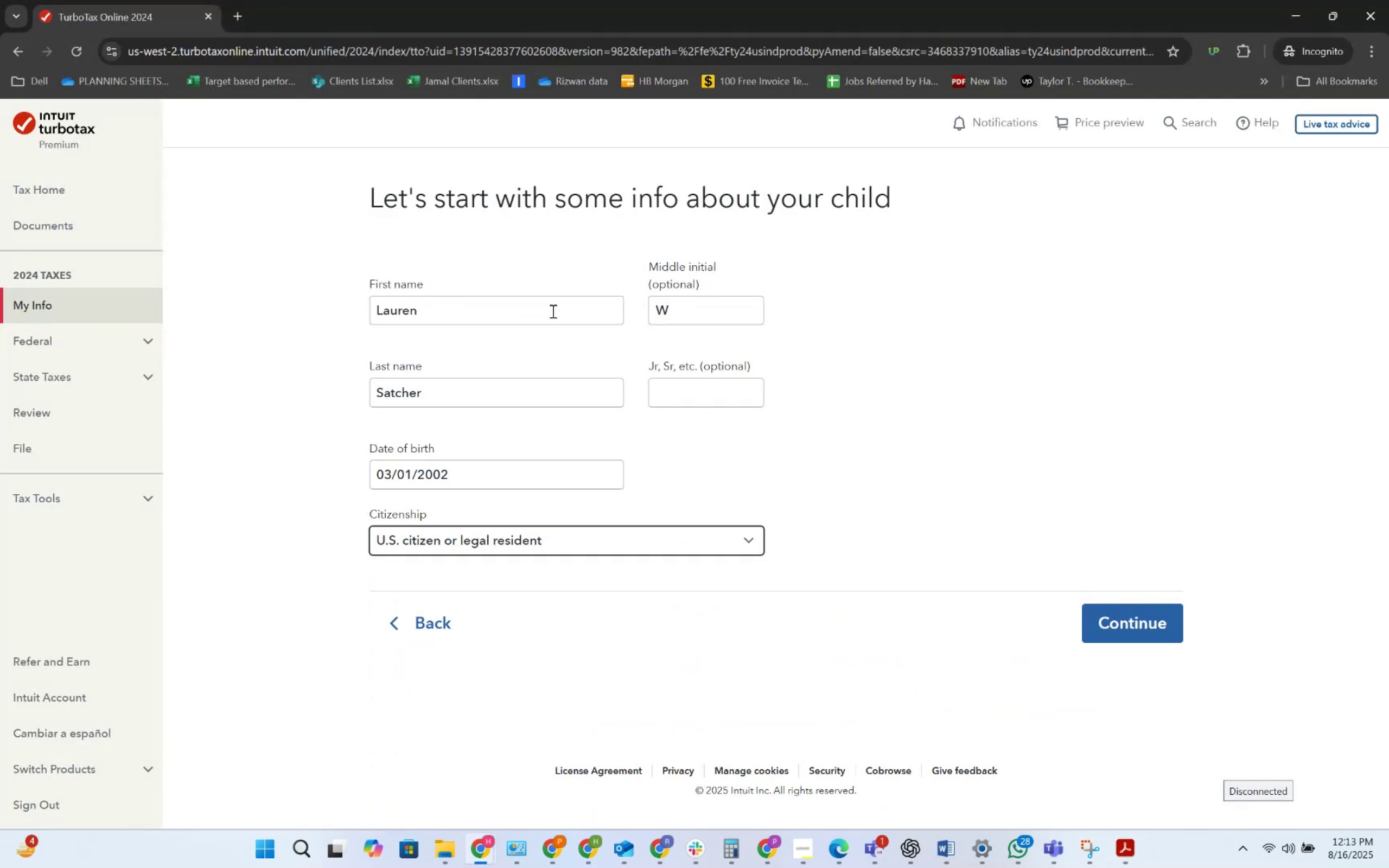 
key(Alt+Tab)
 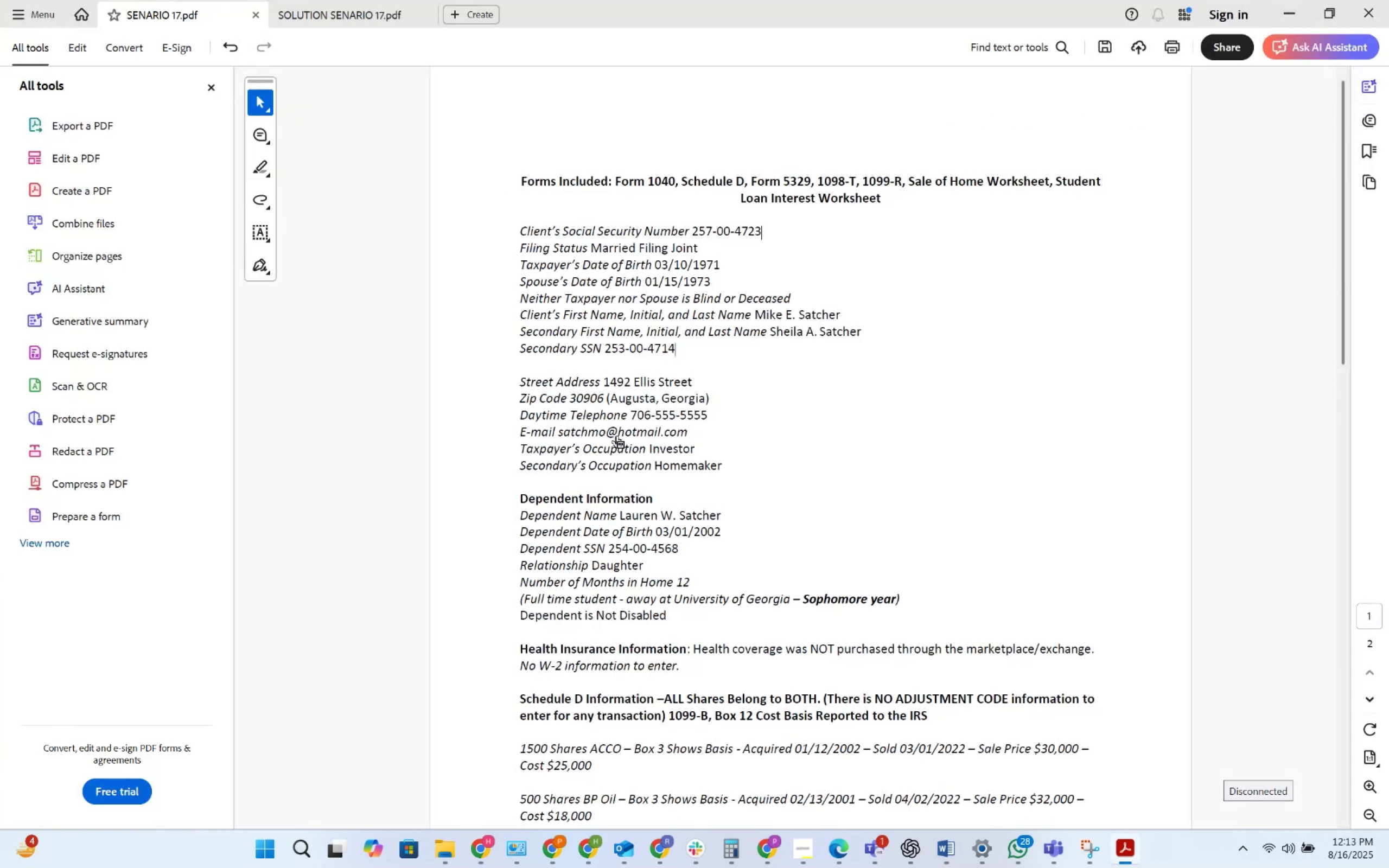 
key(Alt+AltLeft)
 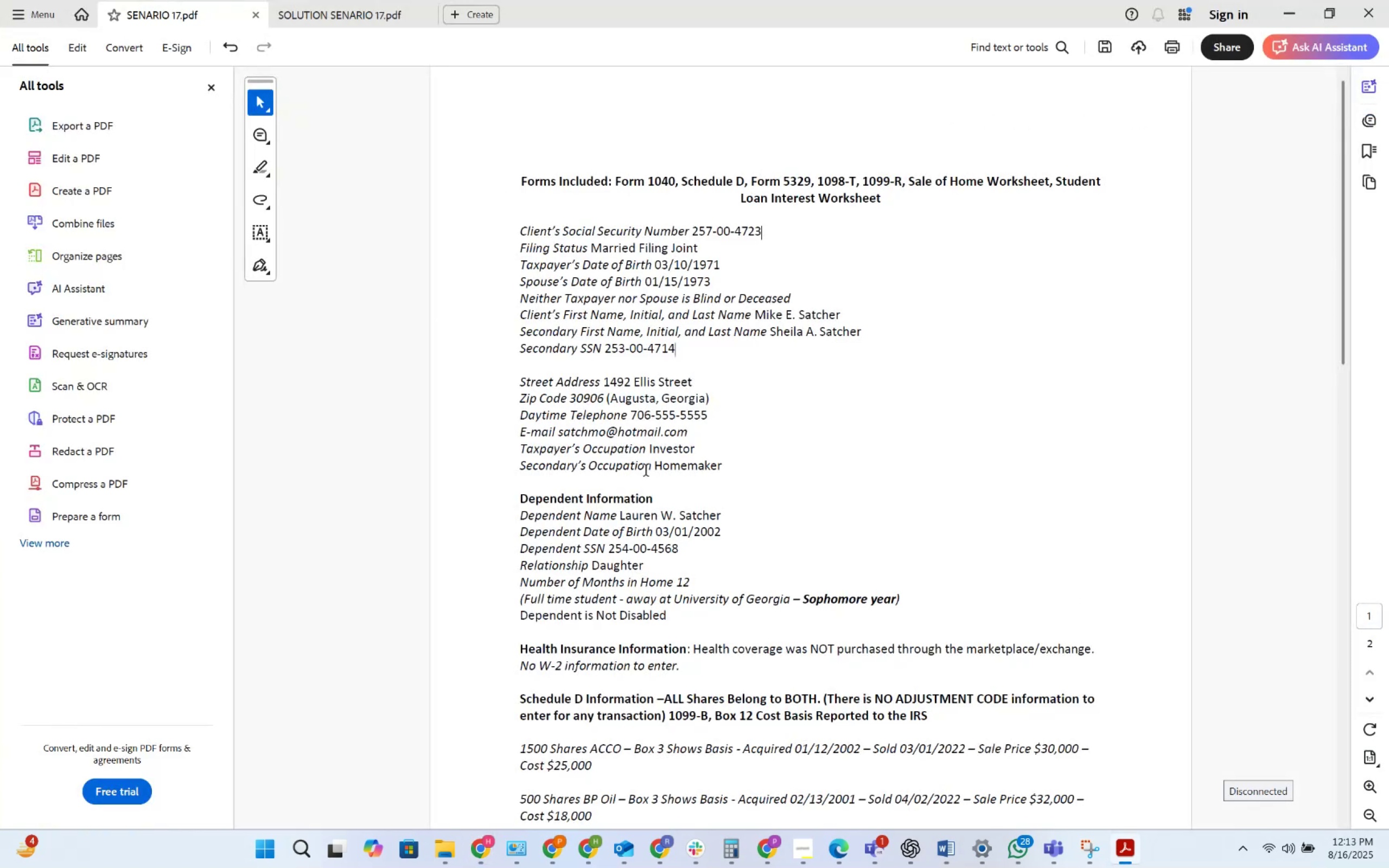 
key(Alt+Tab)
 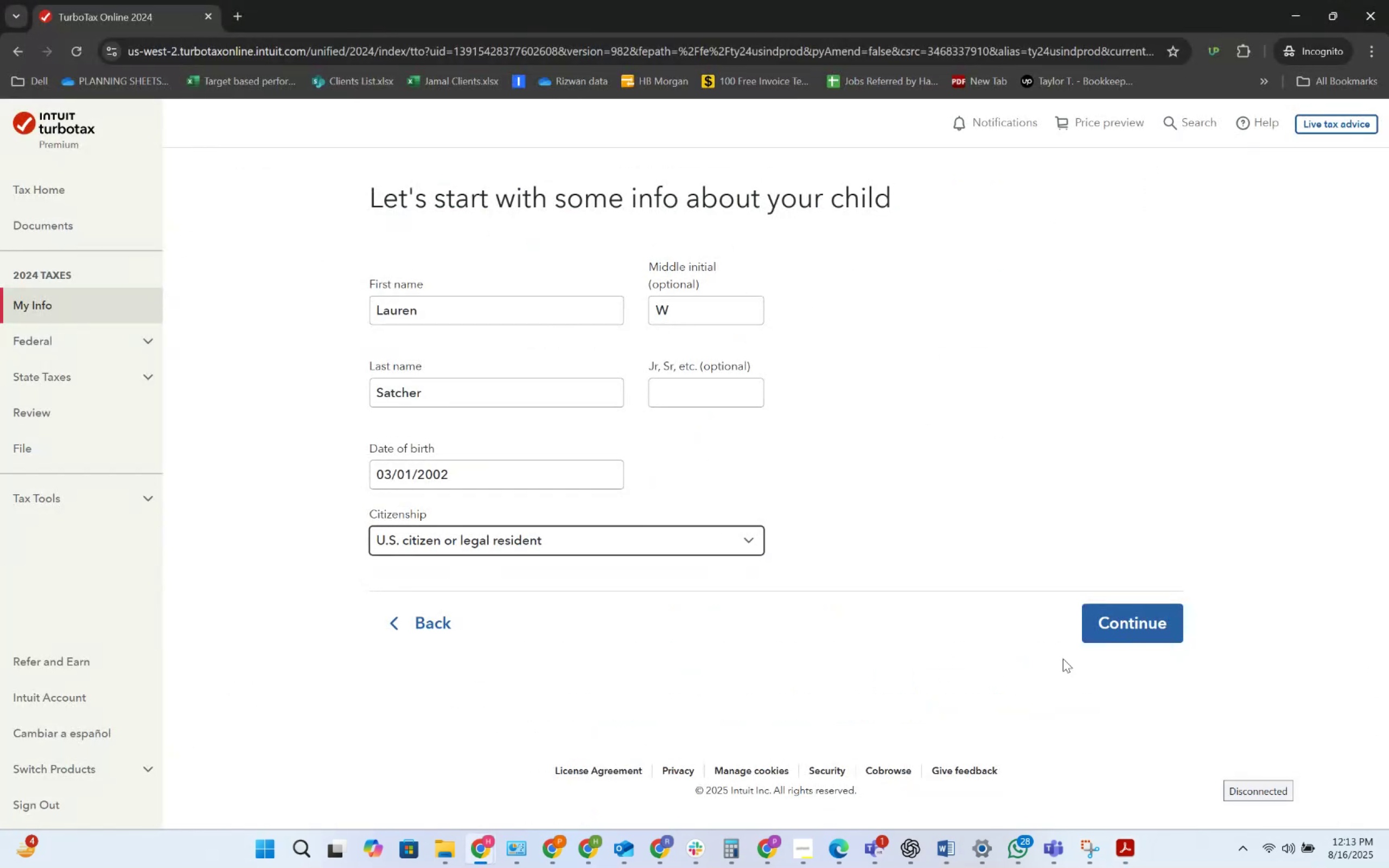 
left_click([1103, 634])
 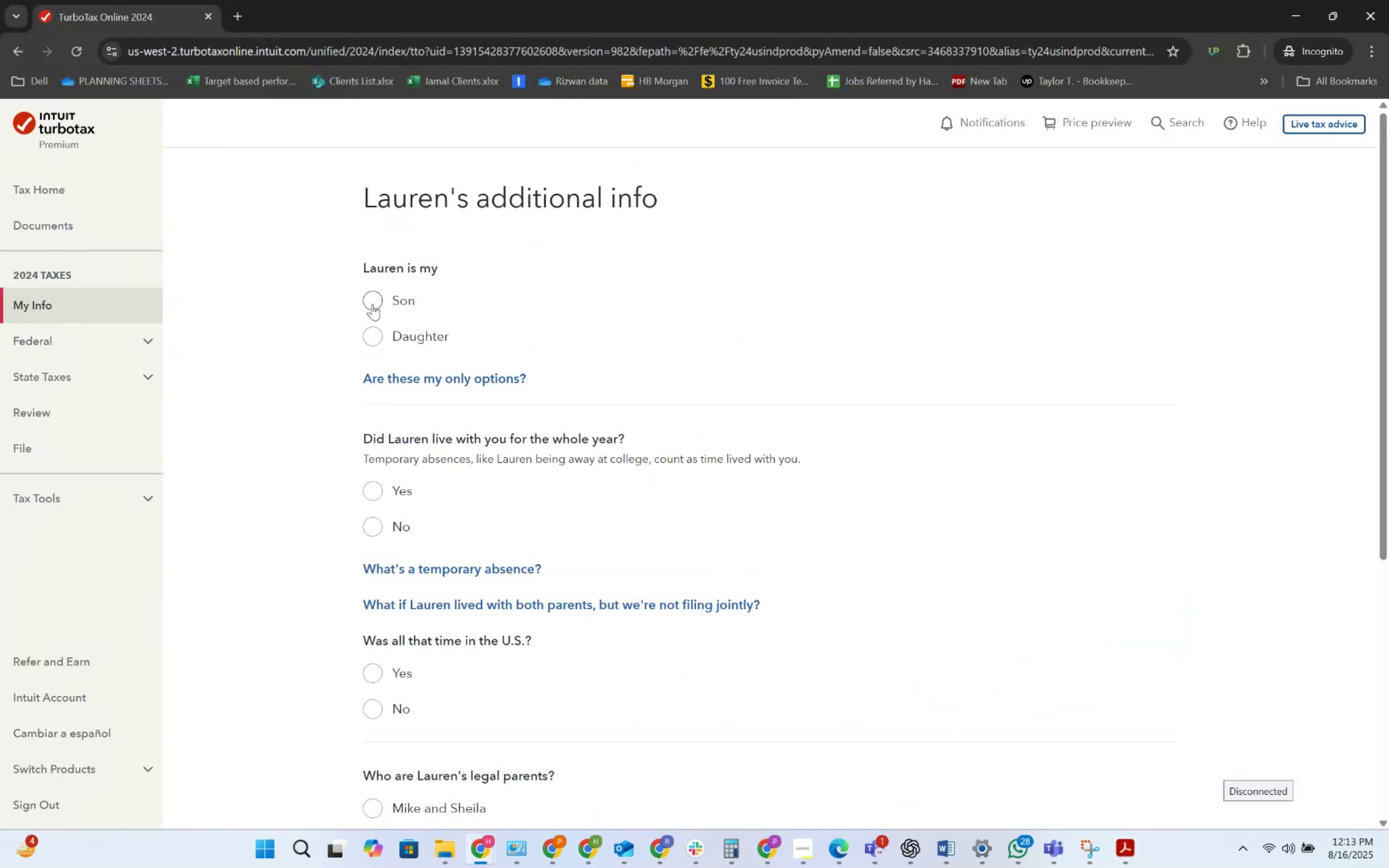 
left_click([393, 341])
 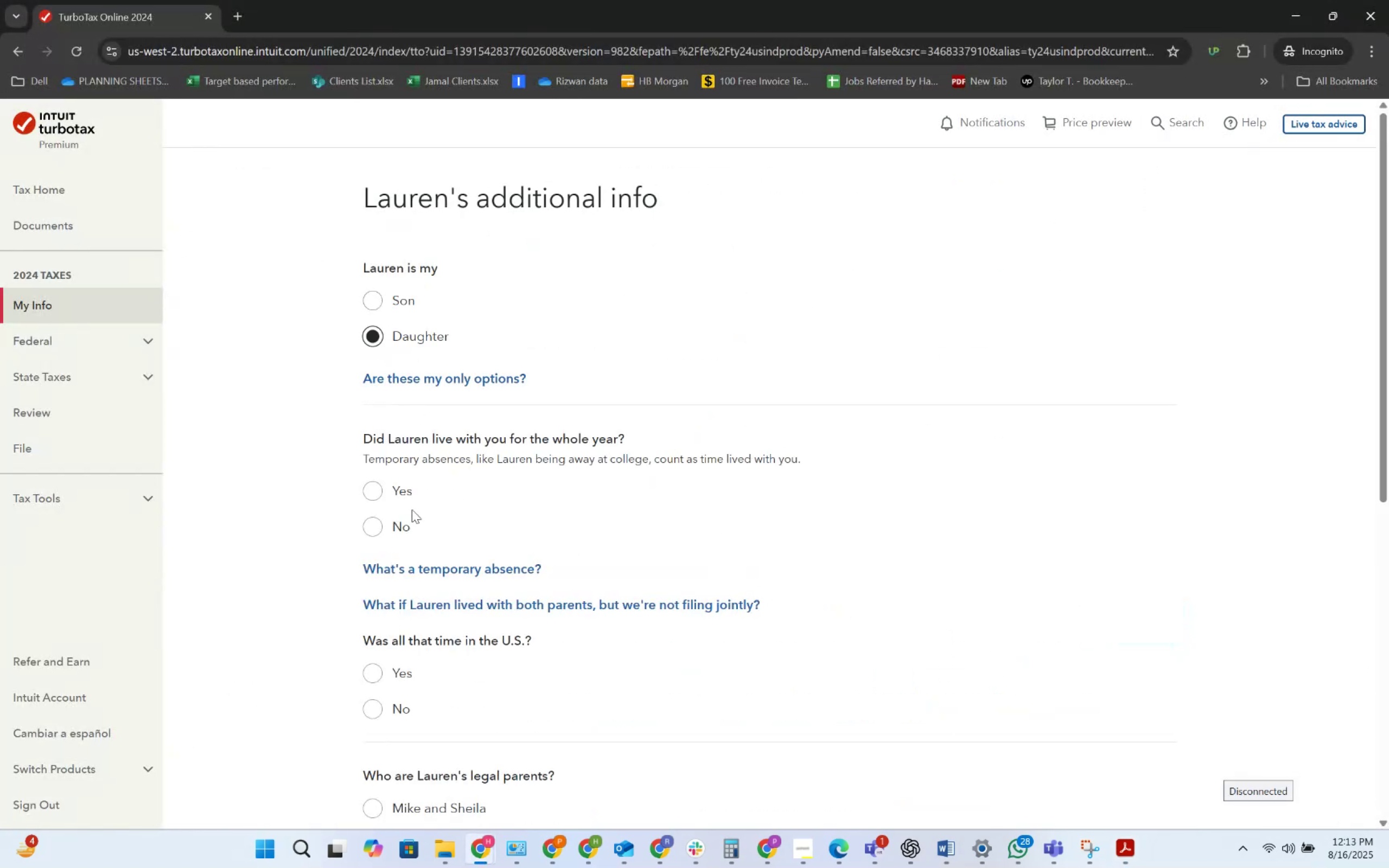 
left_click([411, 501])
 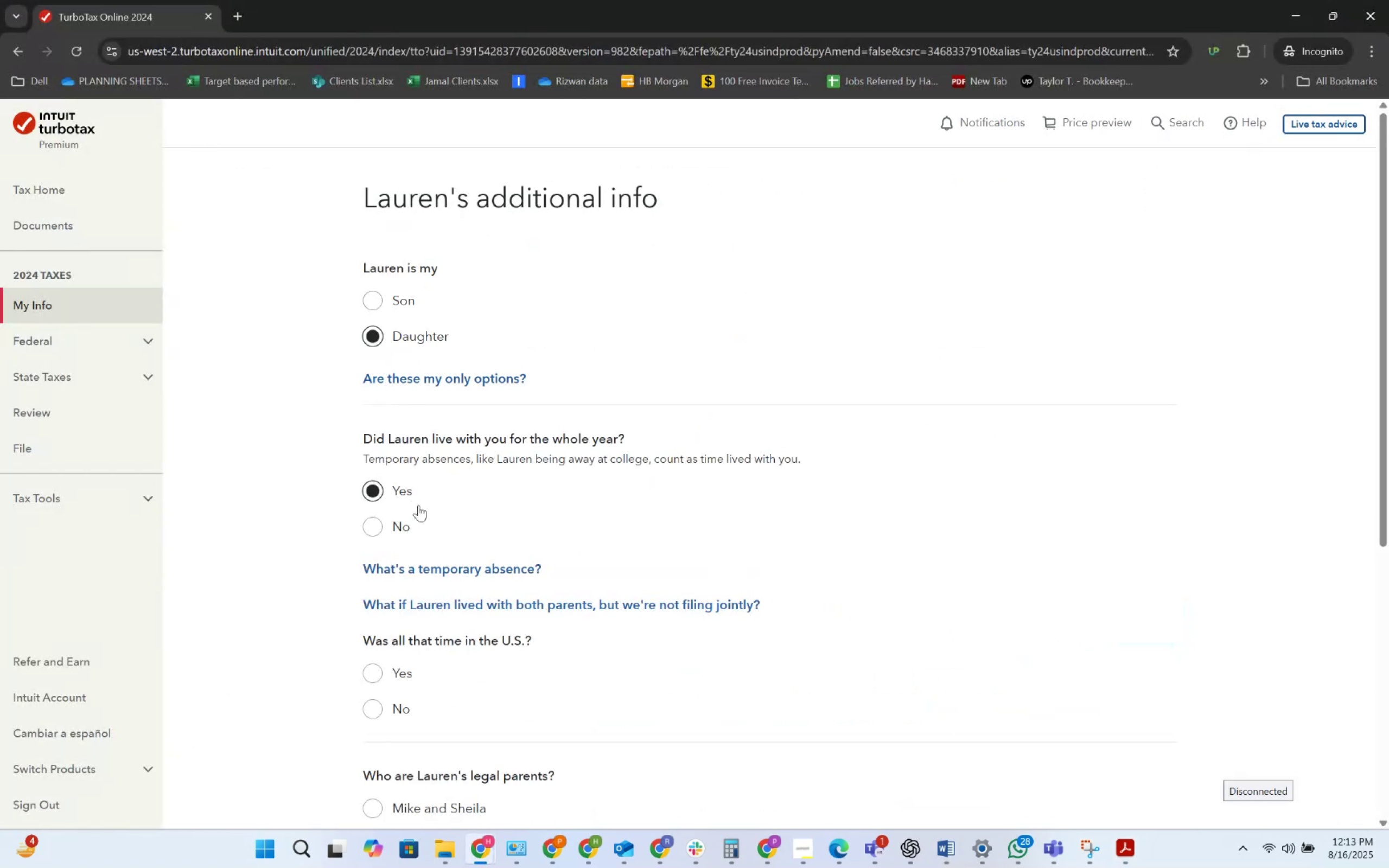 
scroll: coordinate [457, 550], scroll_direction: down, amount: 2.0
 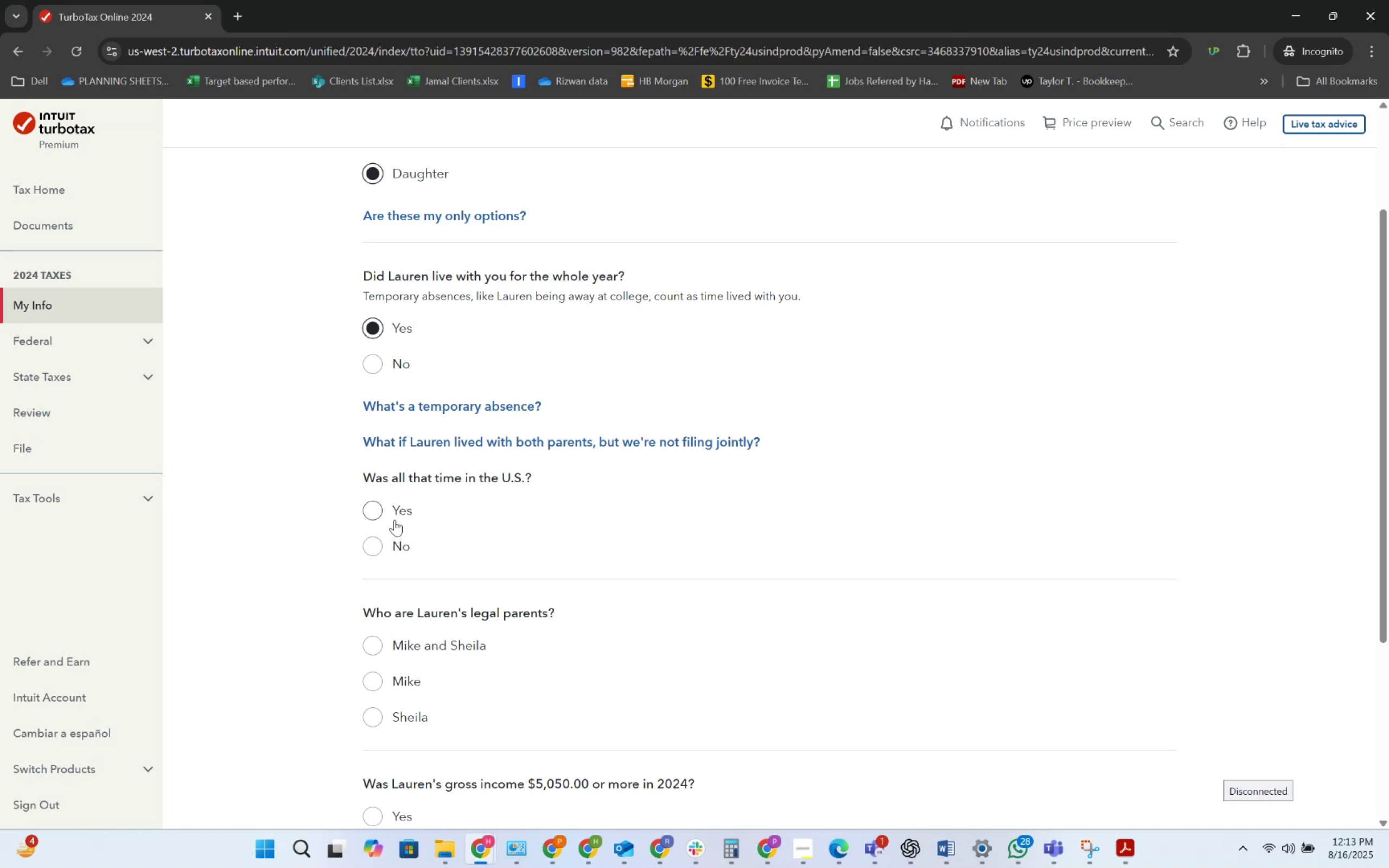 
left_click([394, 520])
 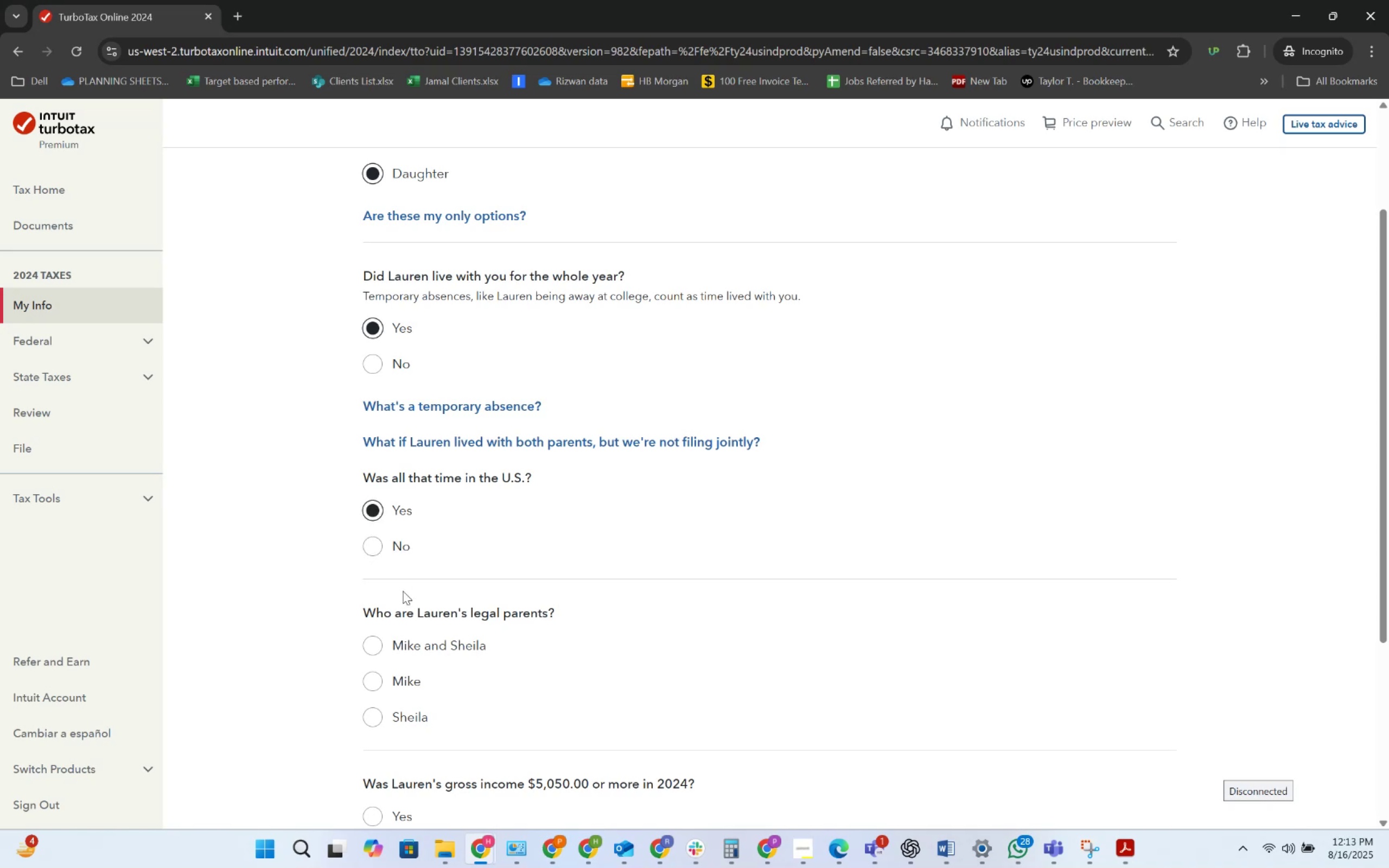 
scroll: coordinate [408, 636], scroll_direction: down, amount: 1.0
 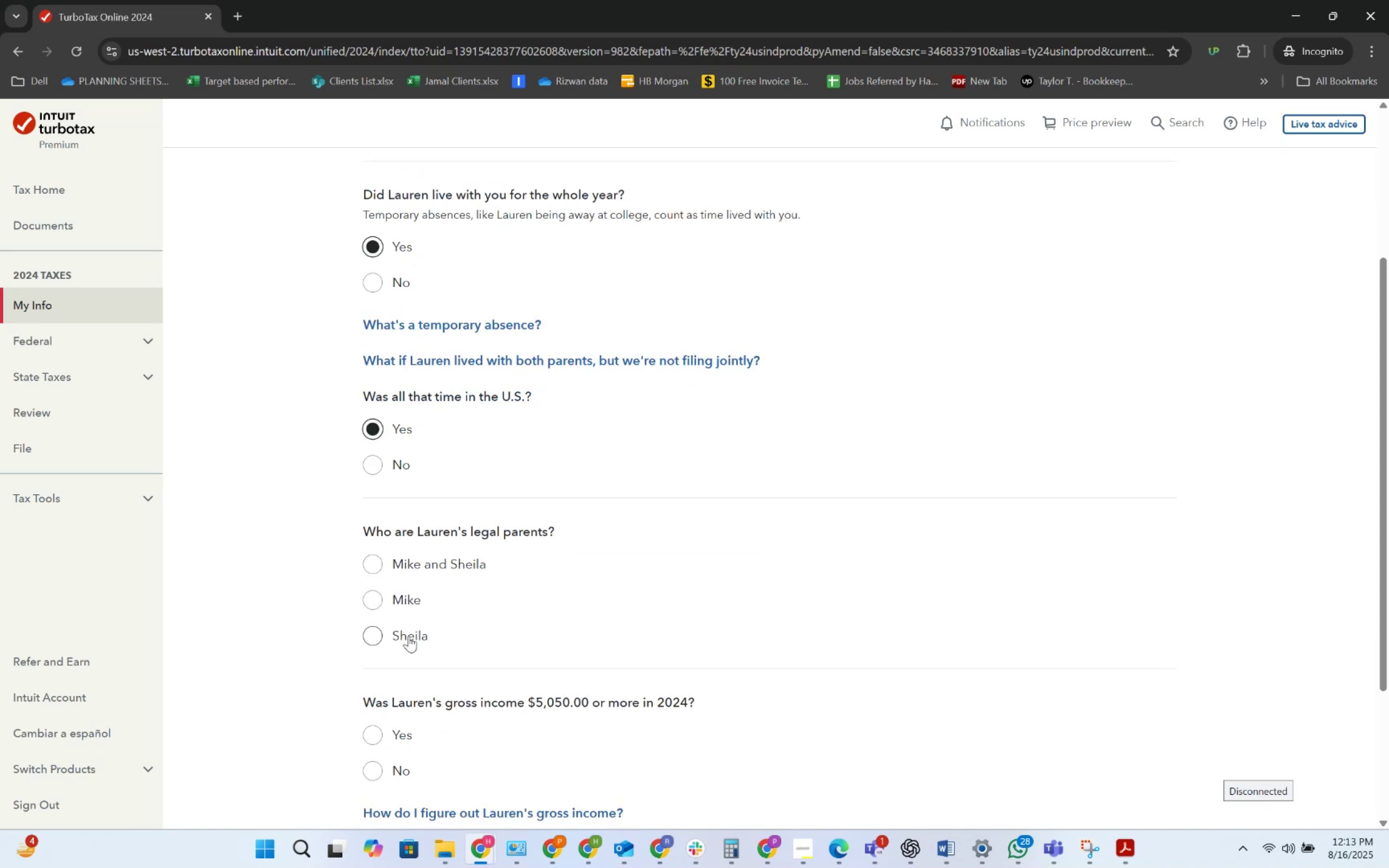 
key(Alt+AltLeft)
 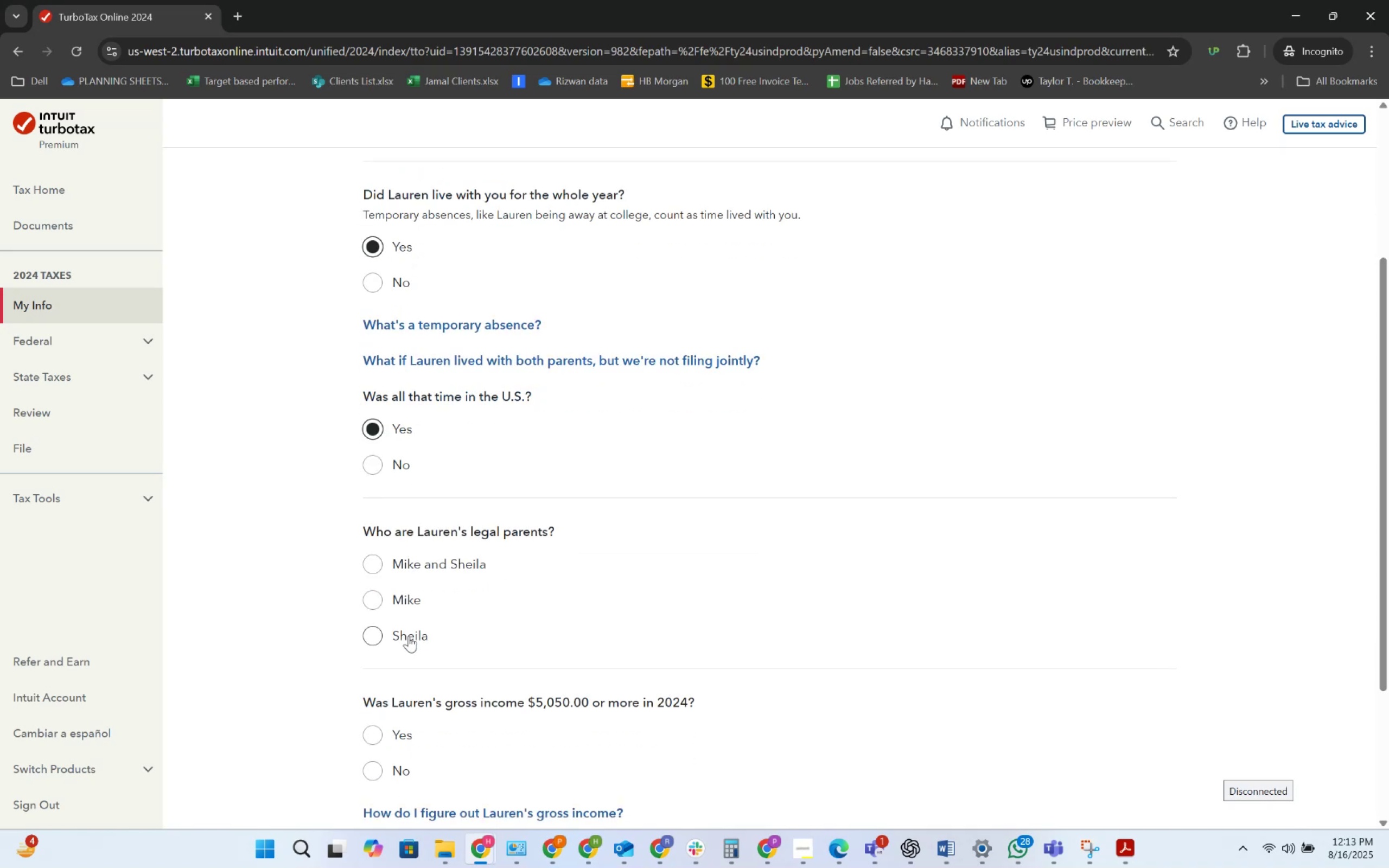 
key(Alt+Tab)
 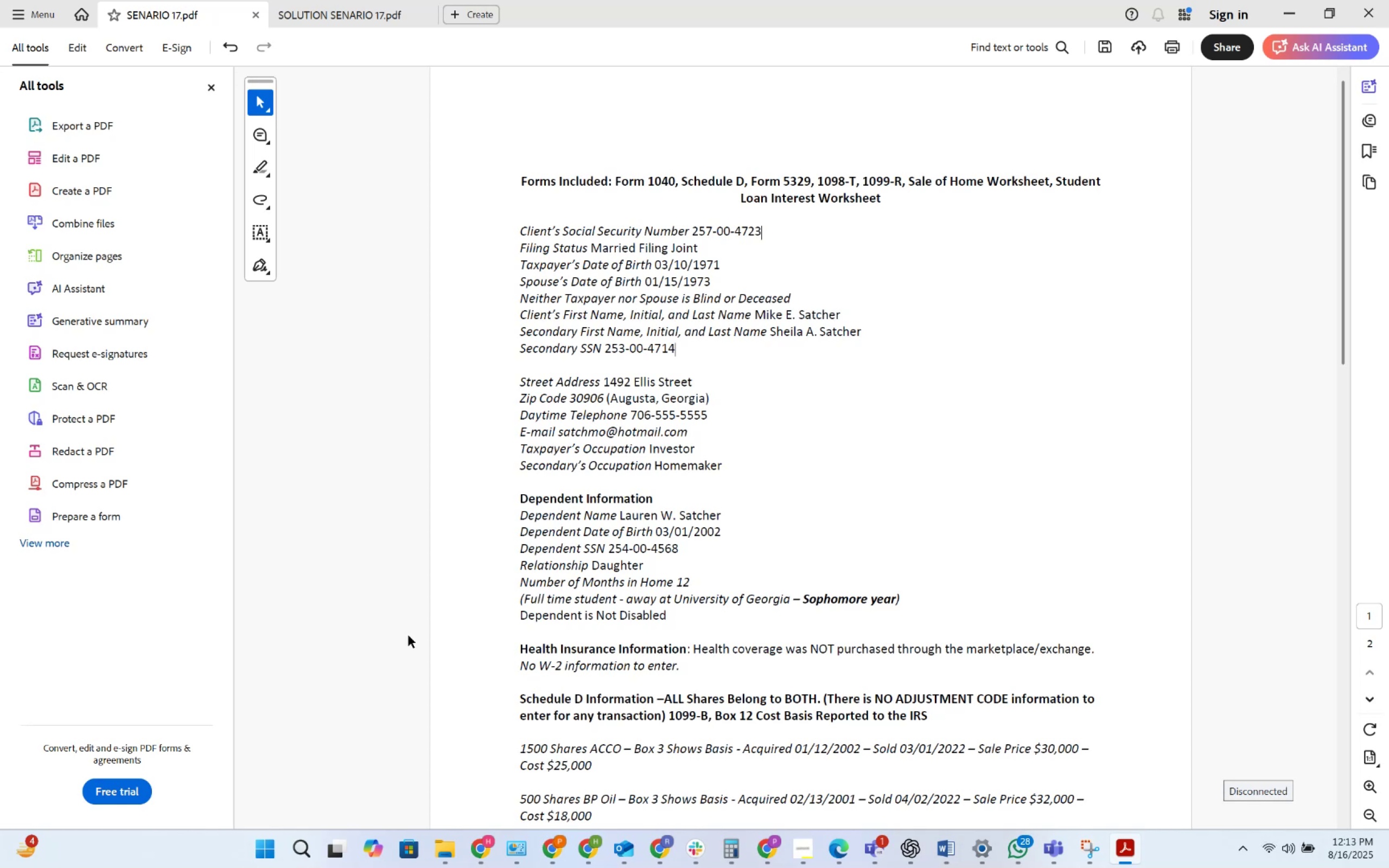 
wait(14.13)
 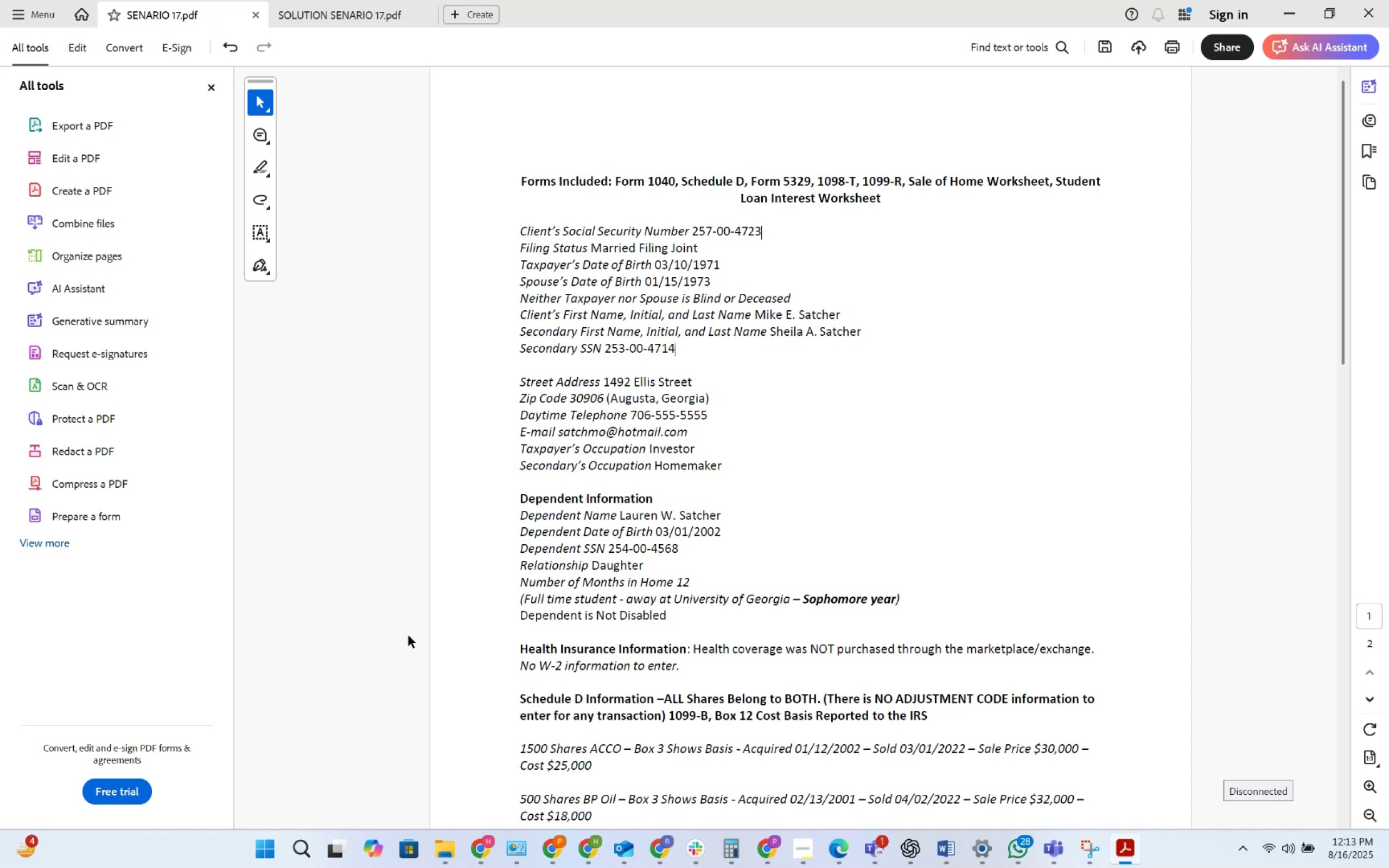 
key(Alt+AltLeft)
 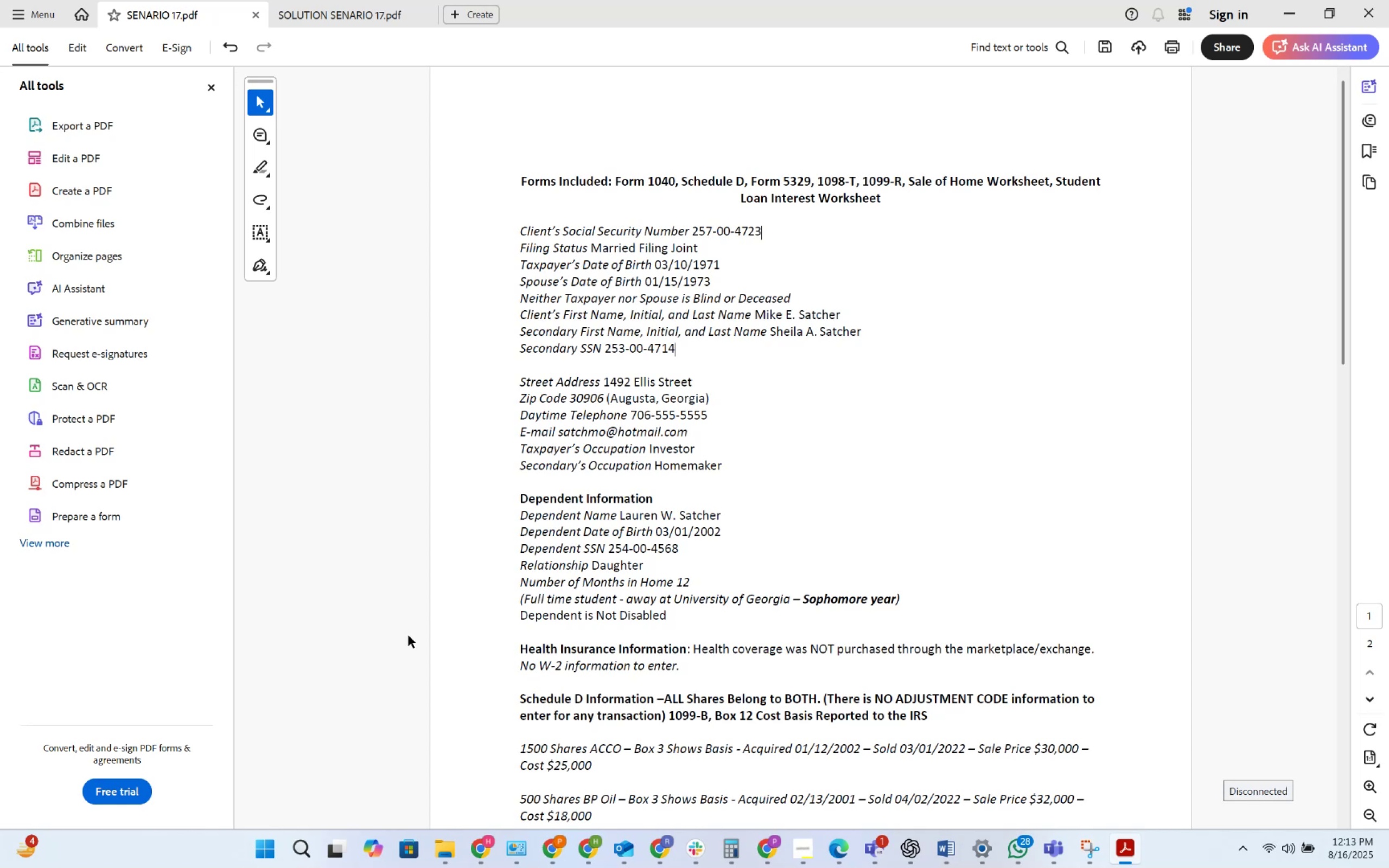 
key(Alt+Tab)
 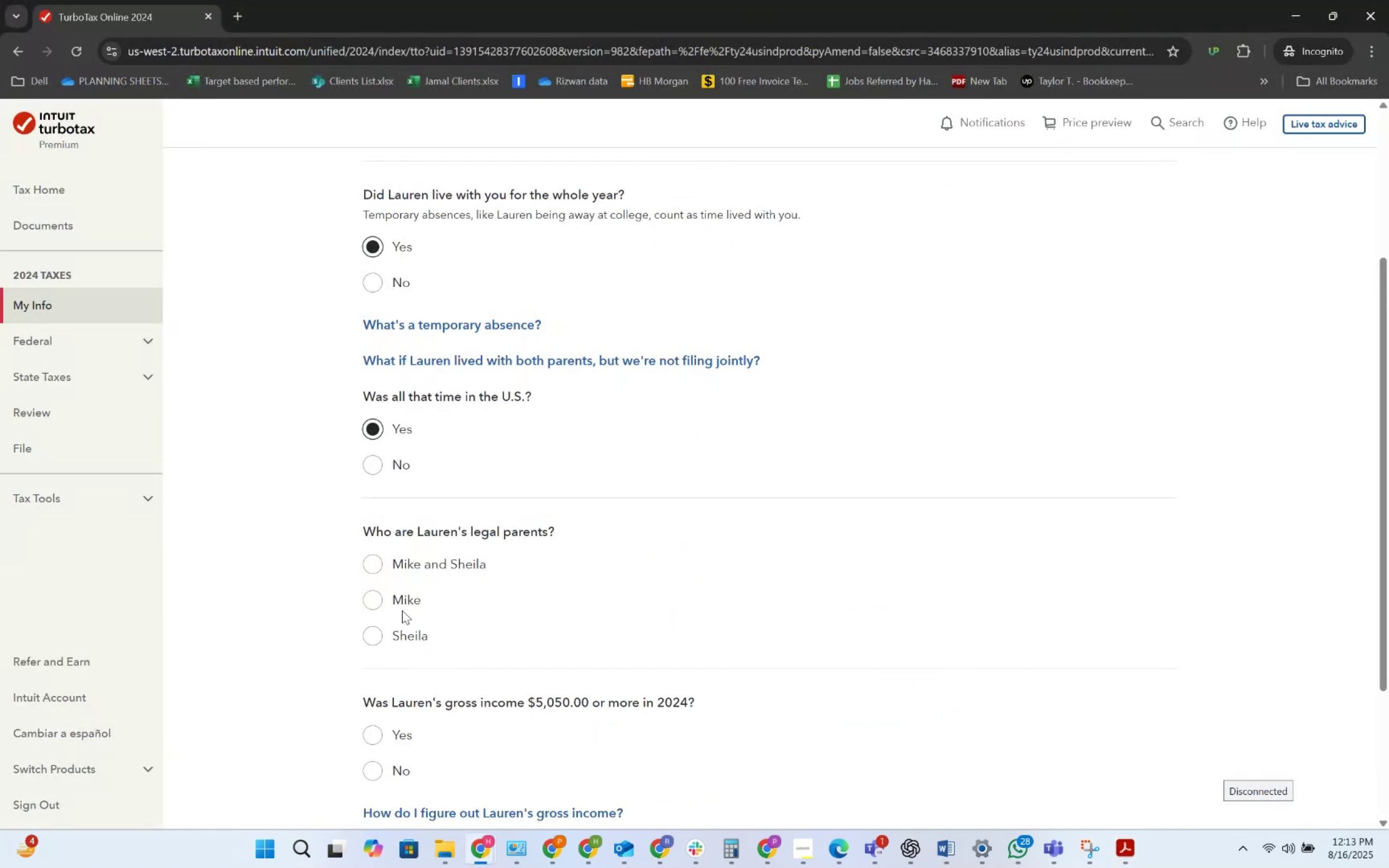 
left_click([404, 575])
 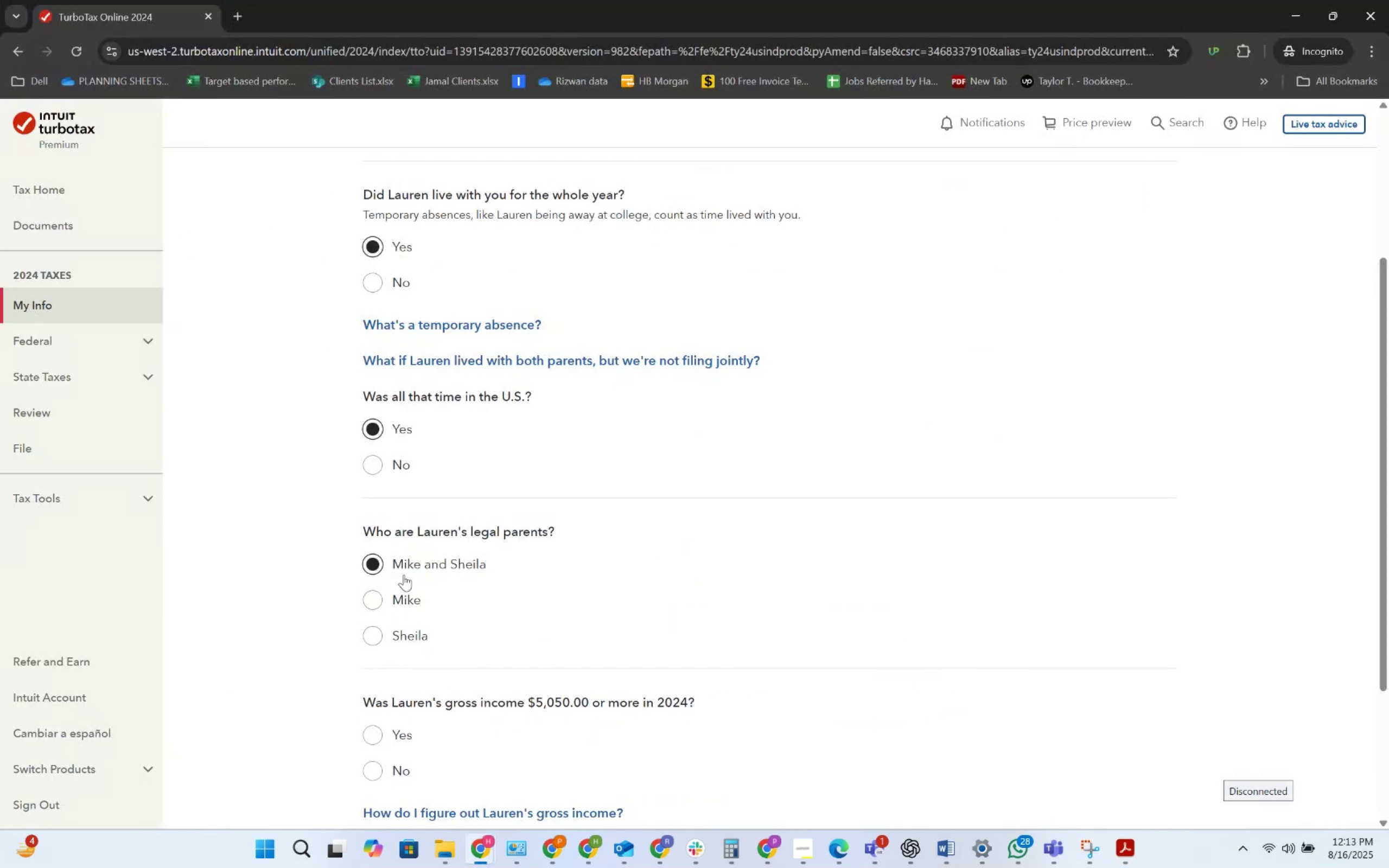 
key(Alt+AltLeft)
 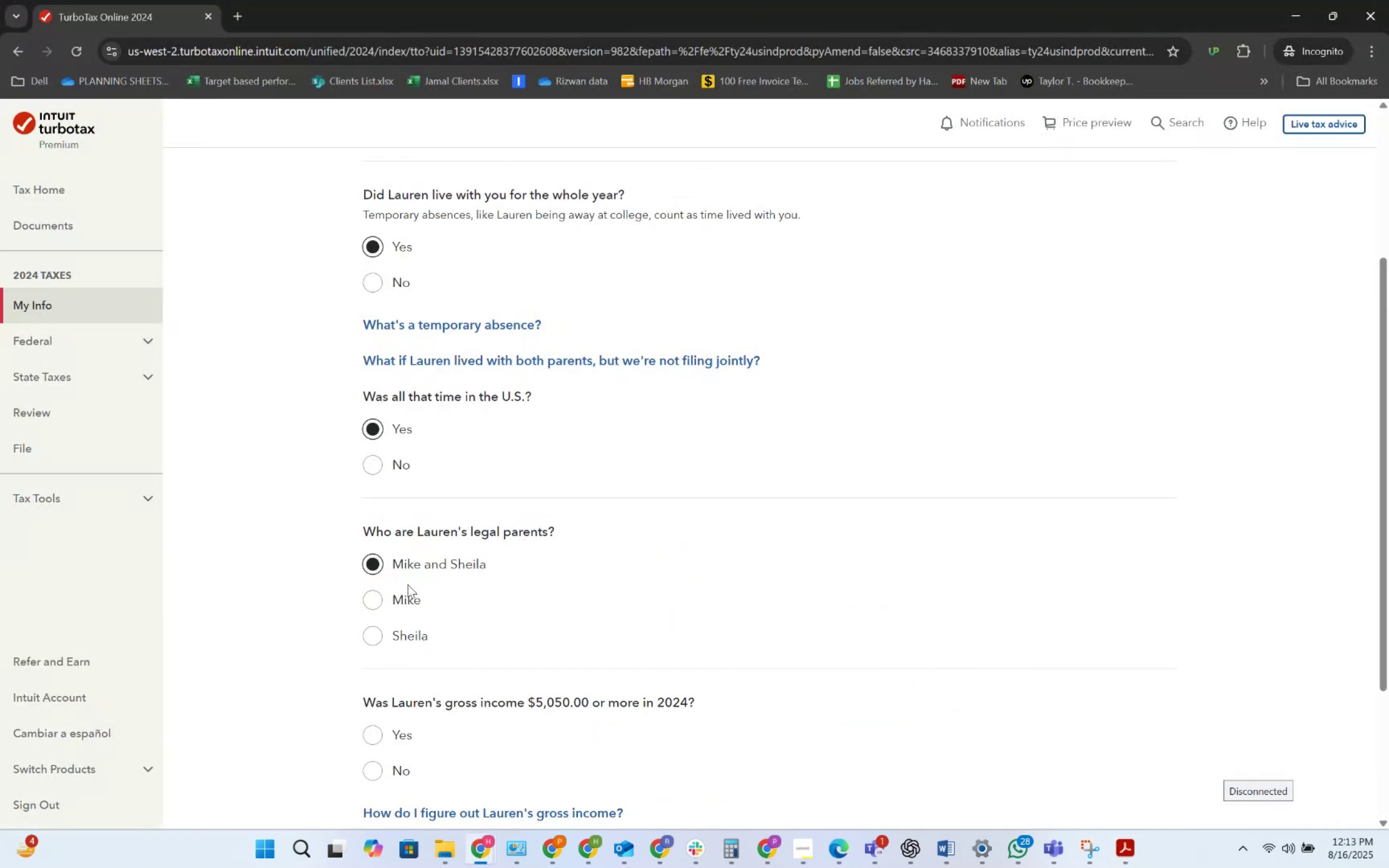 
key(Alt+Tab)
 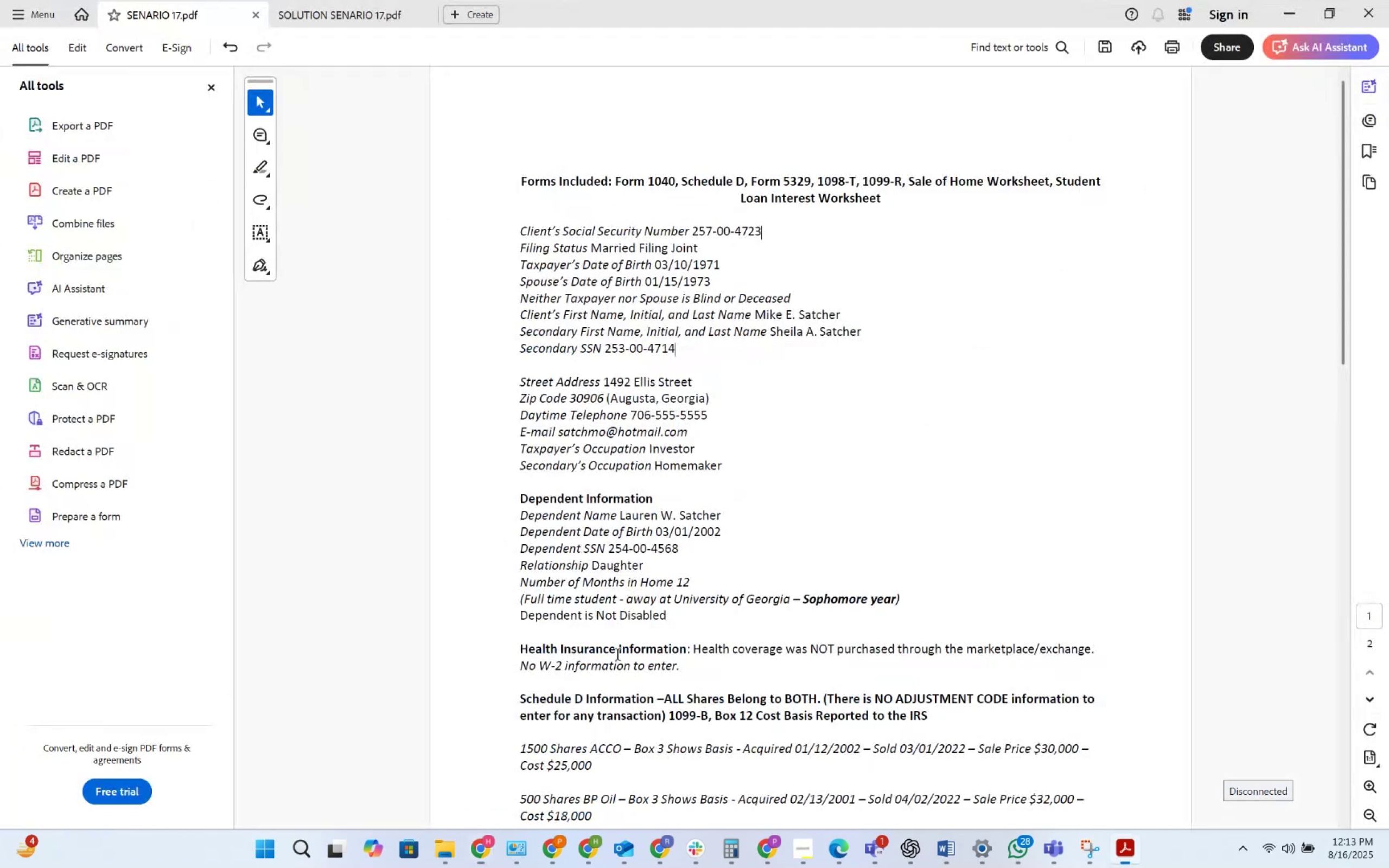 
key(Alt+AltLeft)
 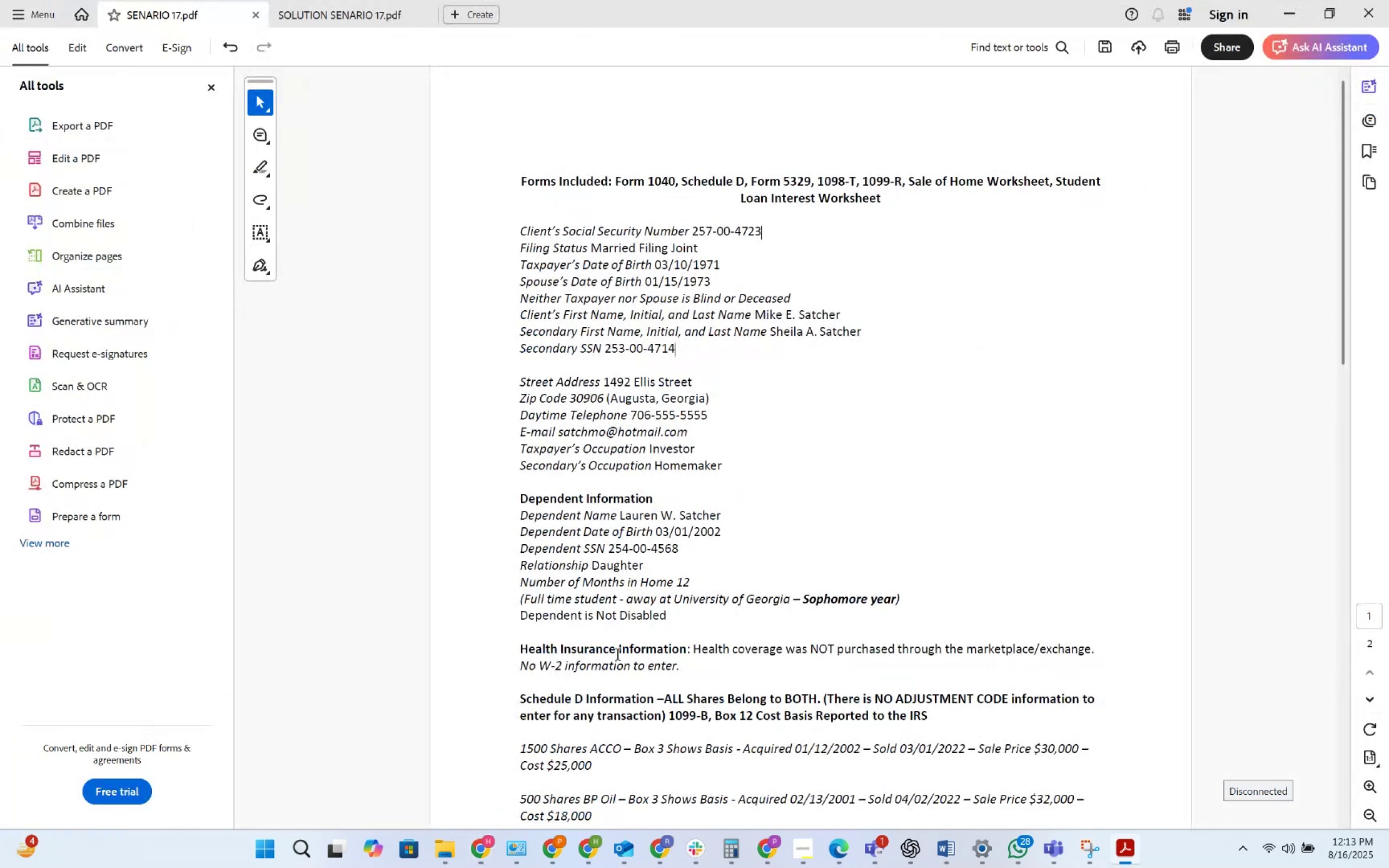 
key(Alt+Tab)
 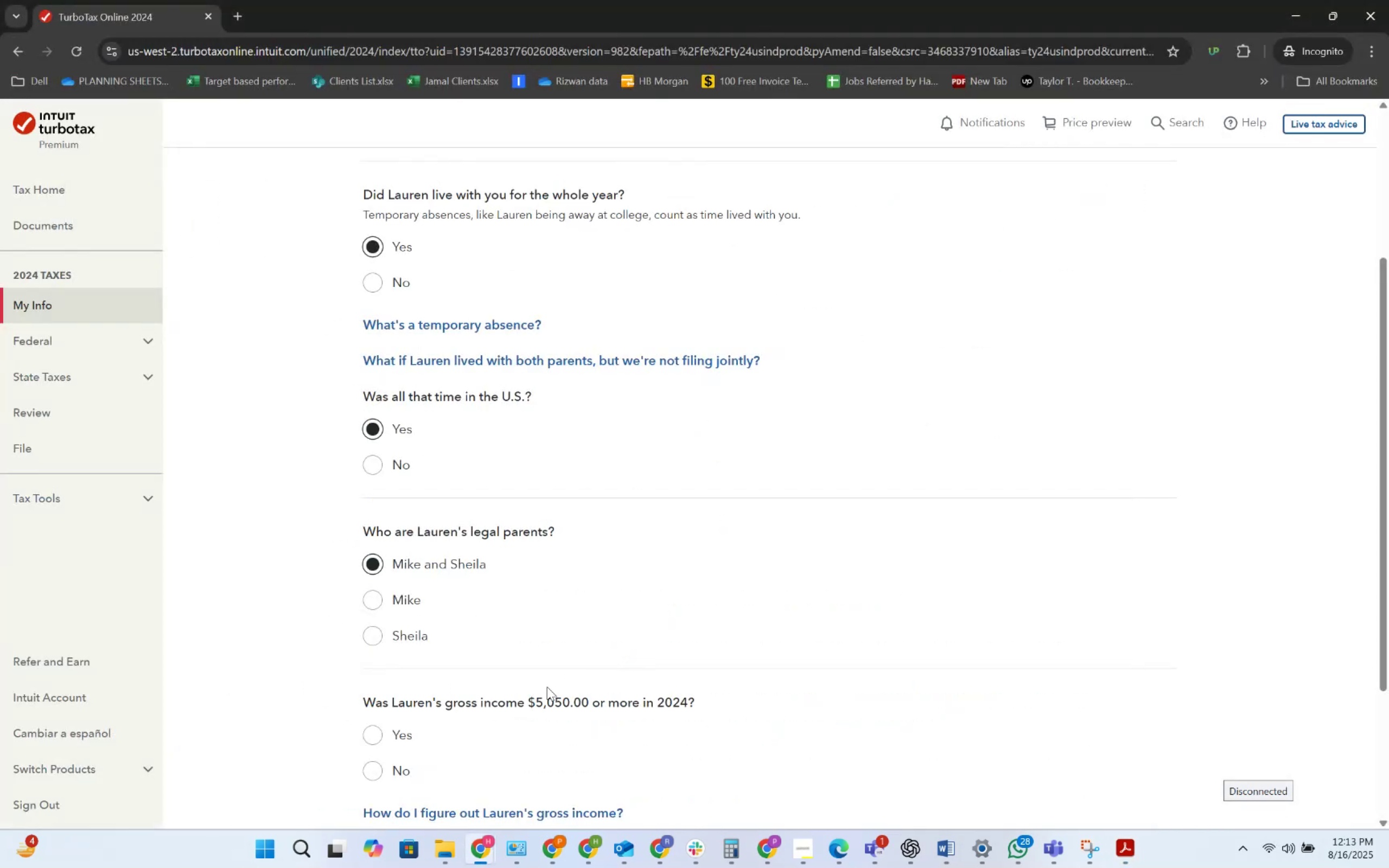 
scroll: coordinate [488, 681], scroll_direction: down, amount: 2.0
 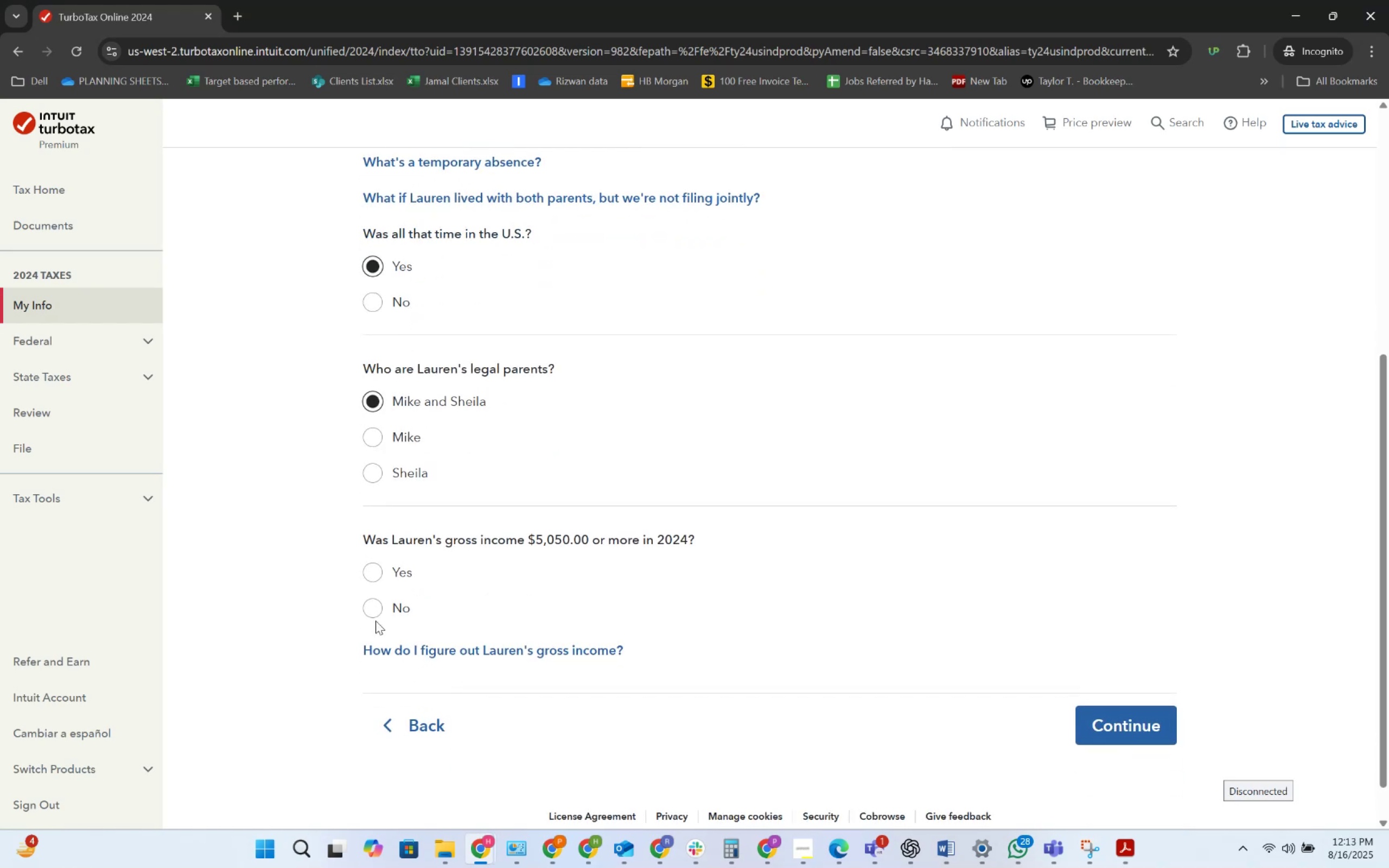 
left_click([377, 604])
 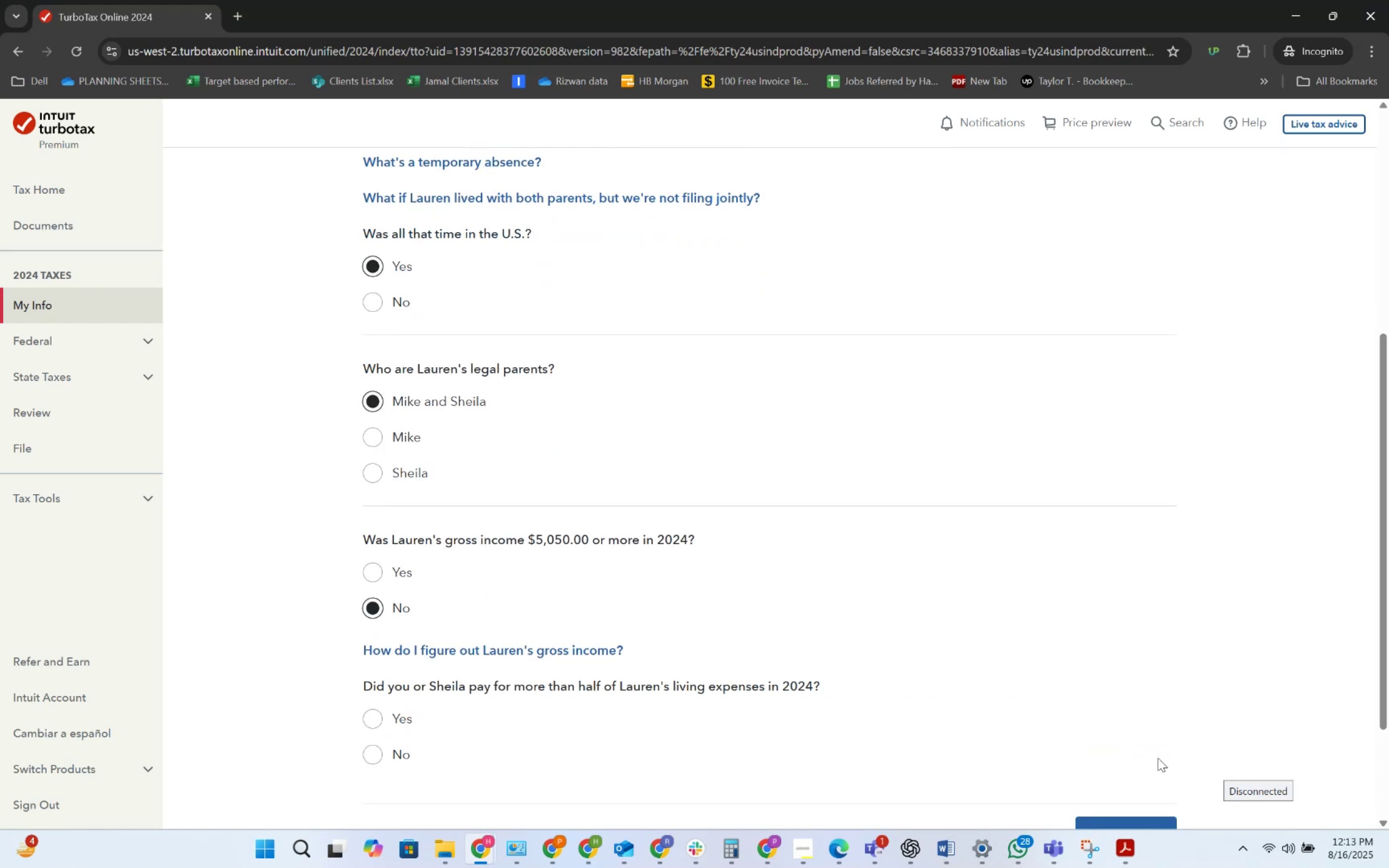 
scroll: coordinate [738, 706], scroll_direction: down, amount: 1.0
 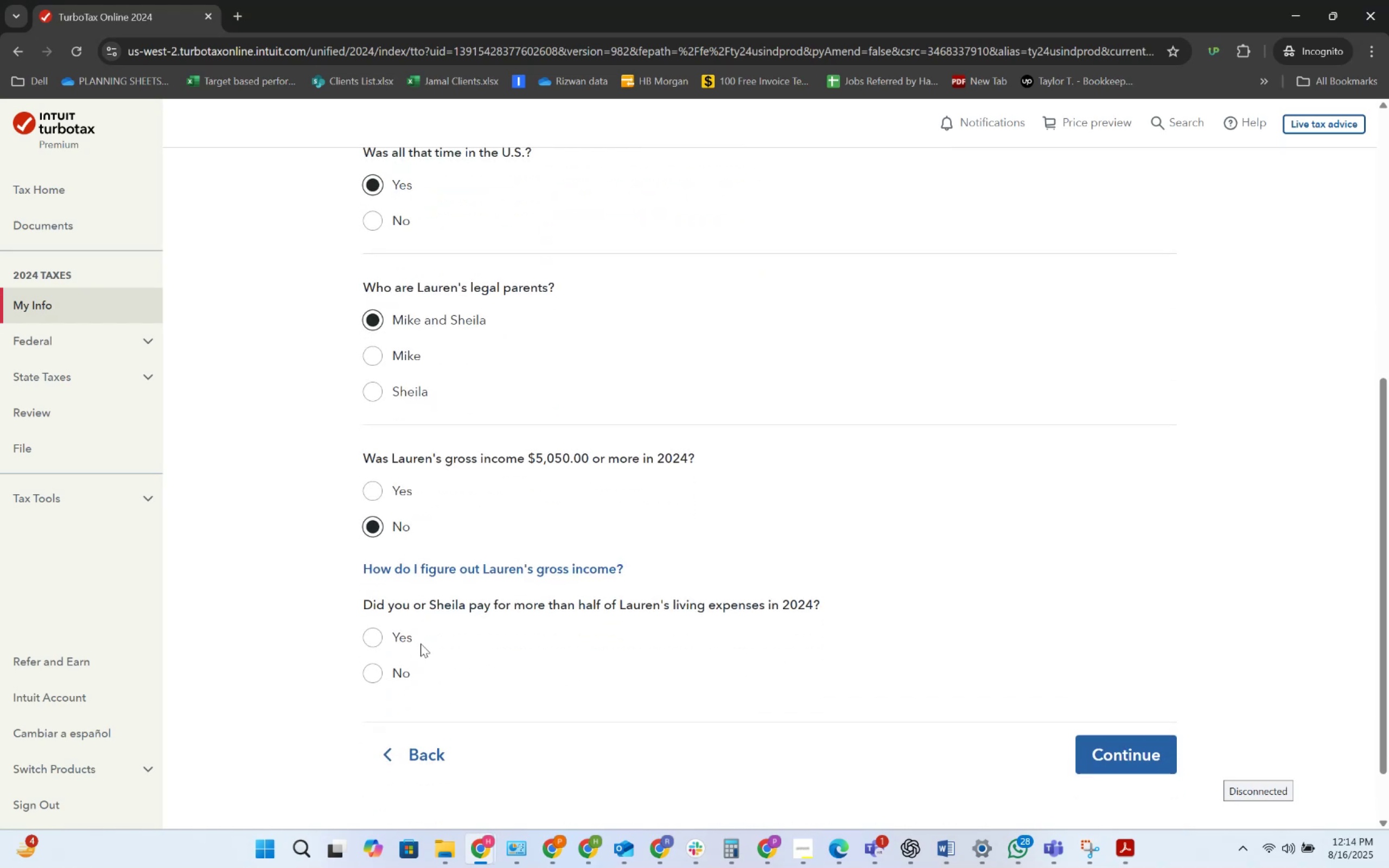 
left_click([396, 637])
 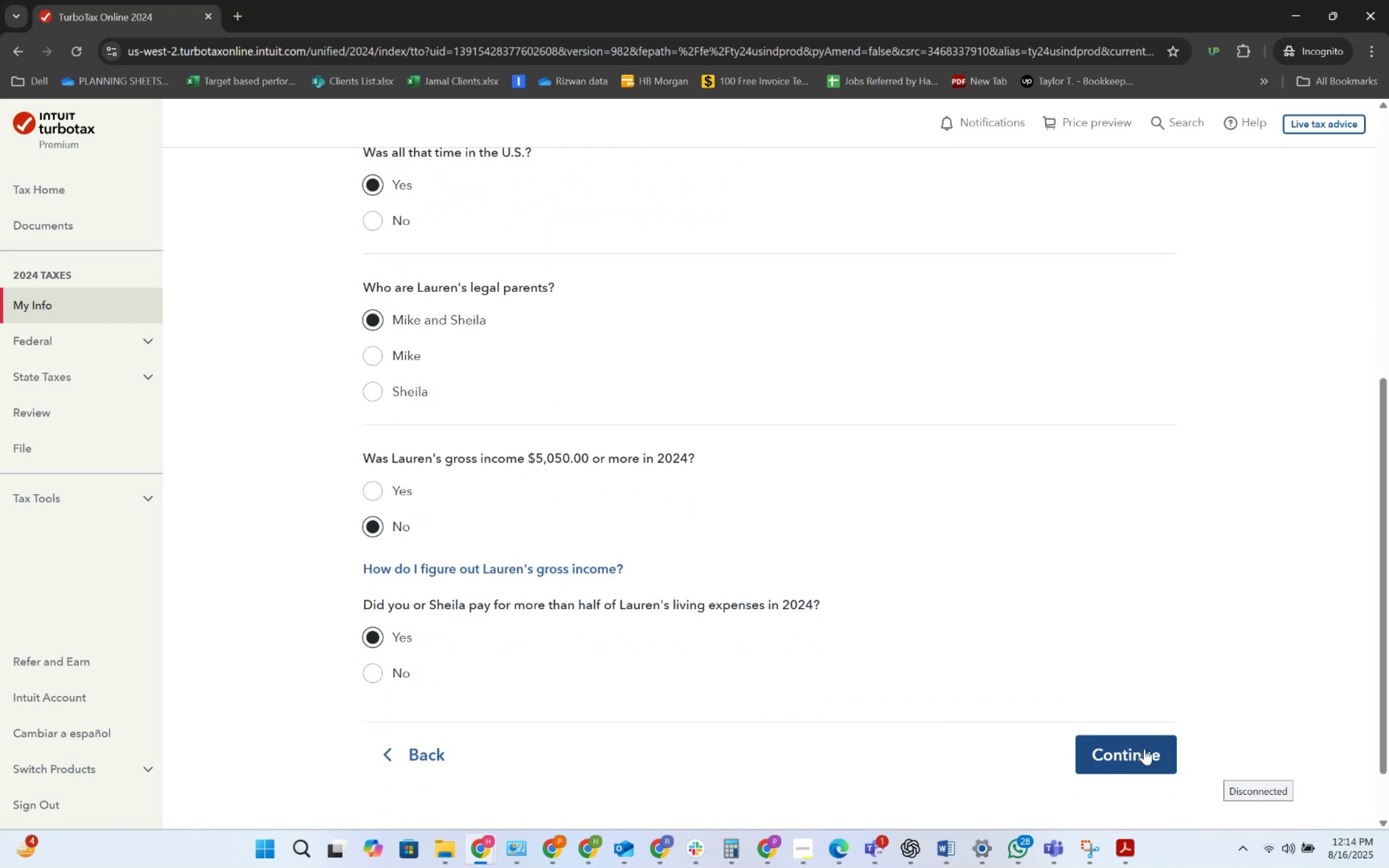 
left_click([1145, 749])
 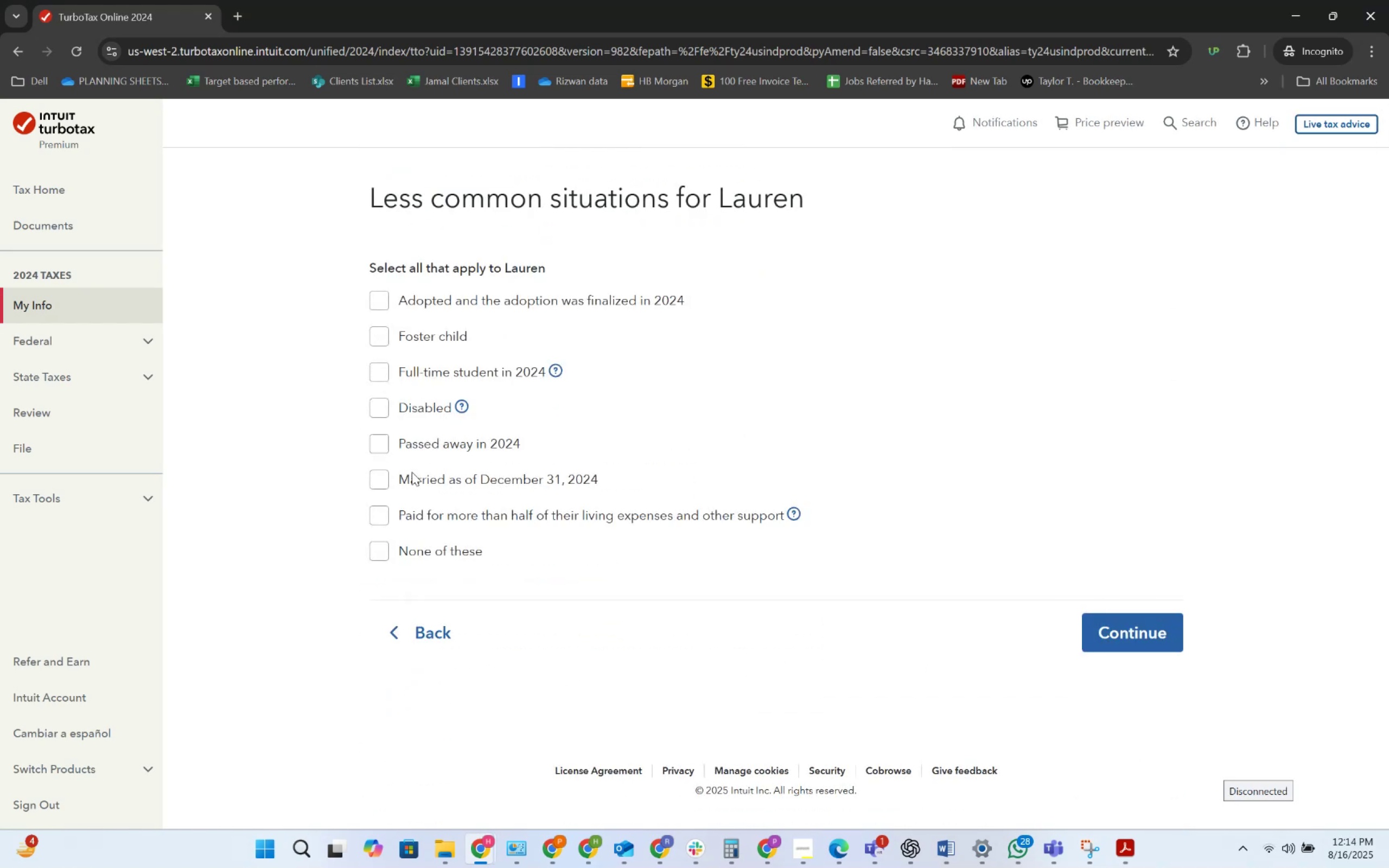 
left_click([417, 546])
 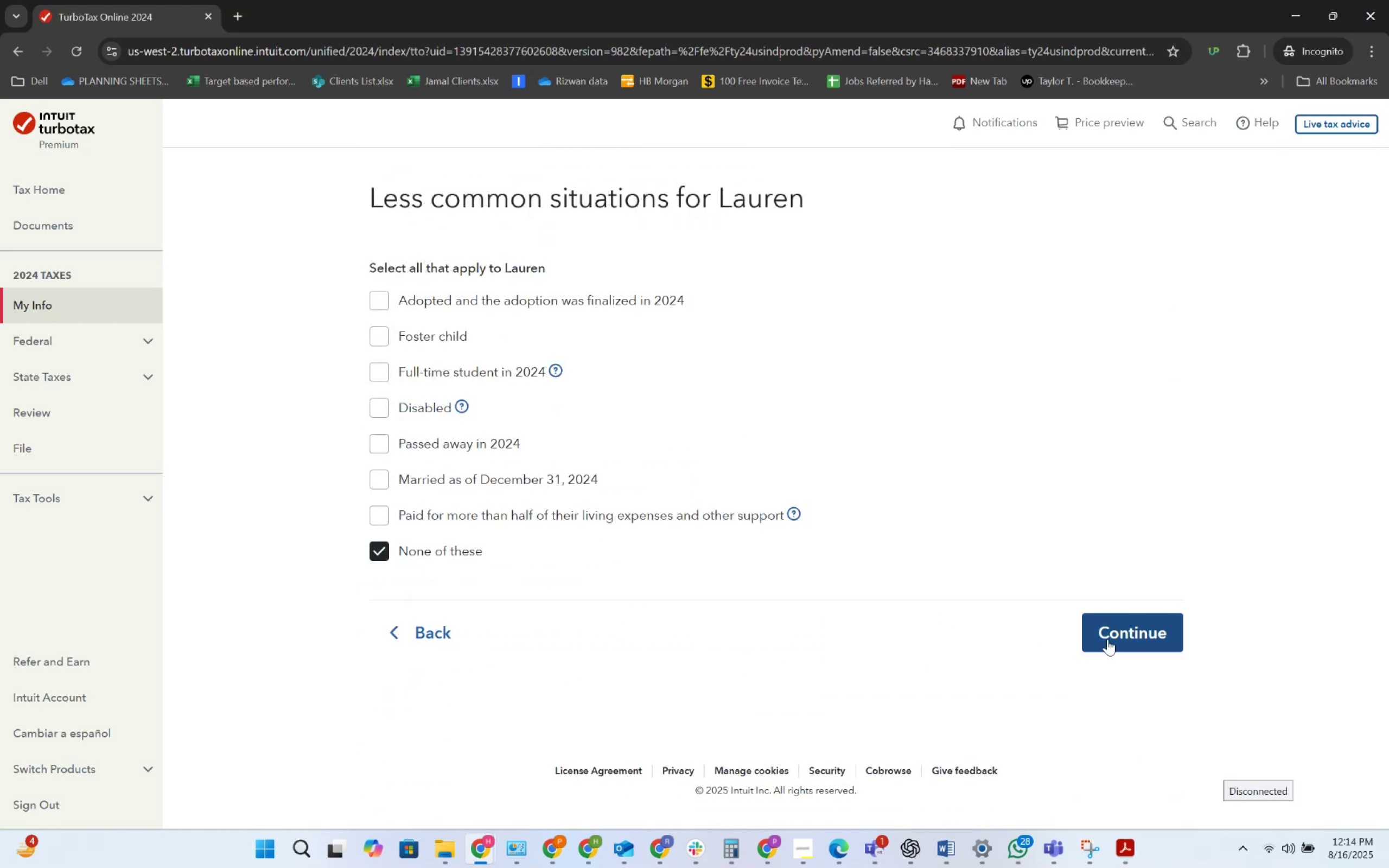 
left_click([1110, 639])
 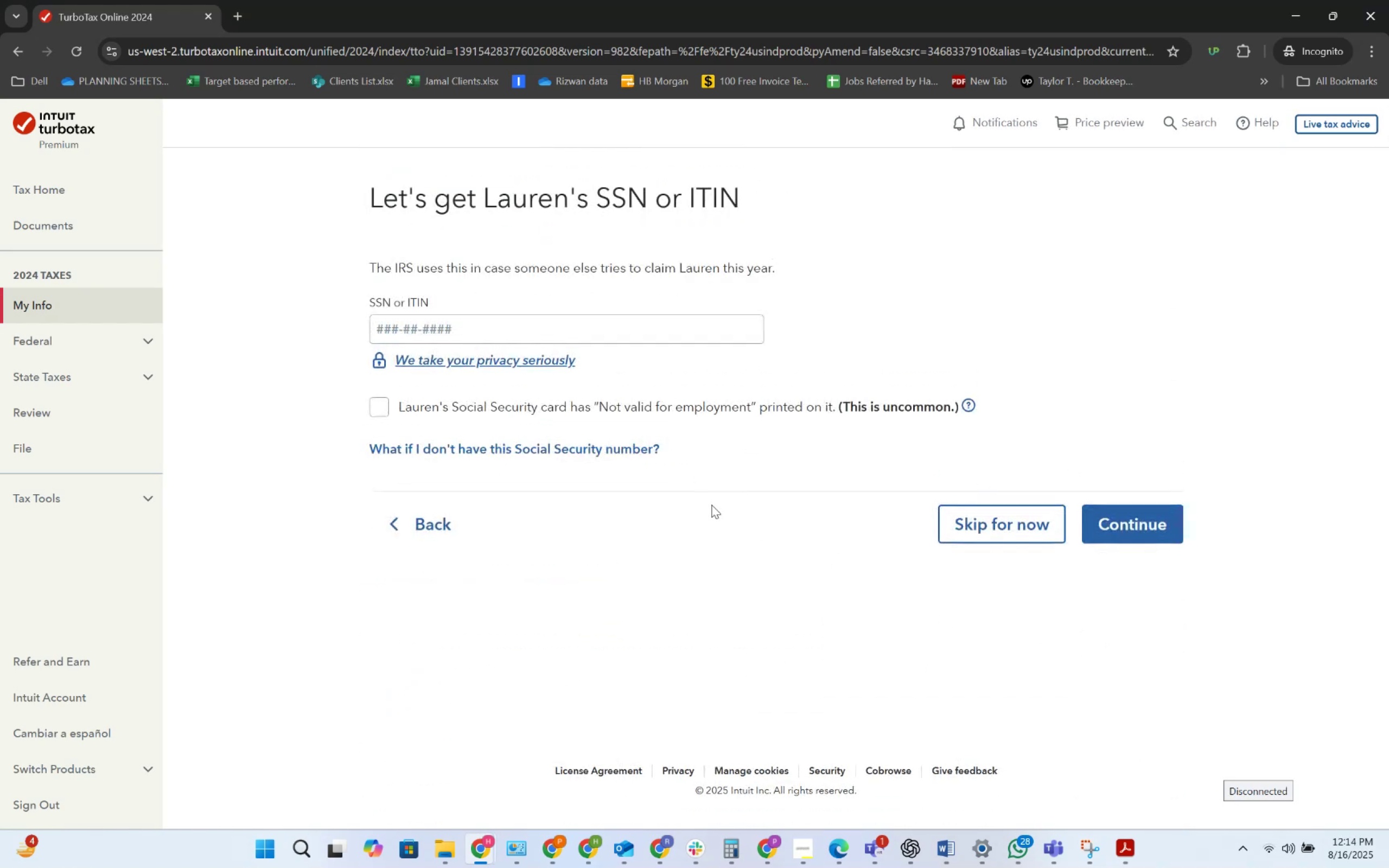 
key(Alt+AltLeft)
 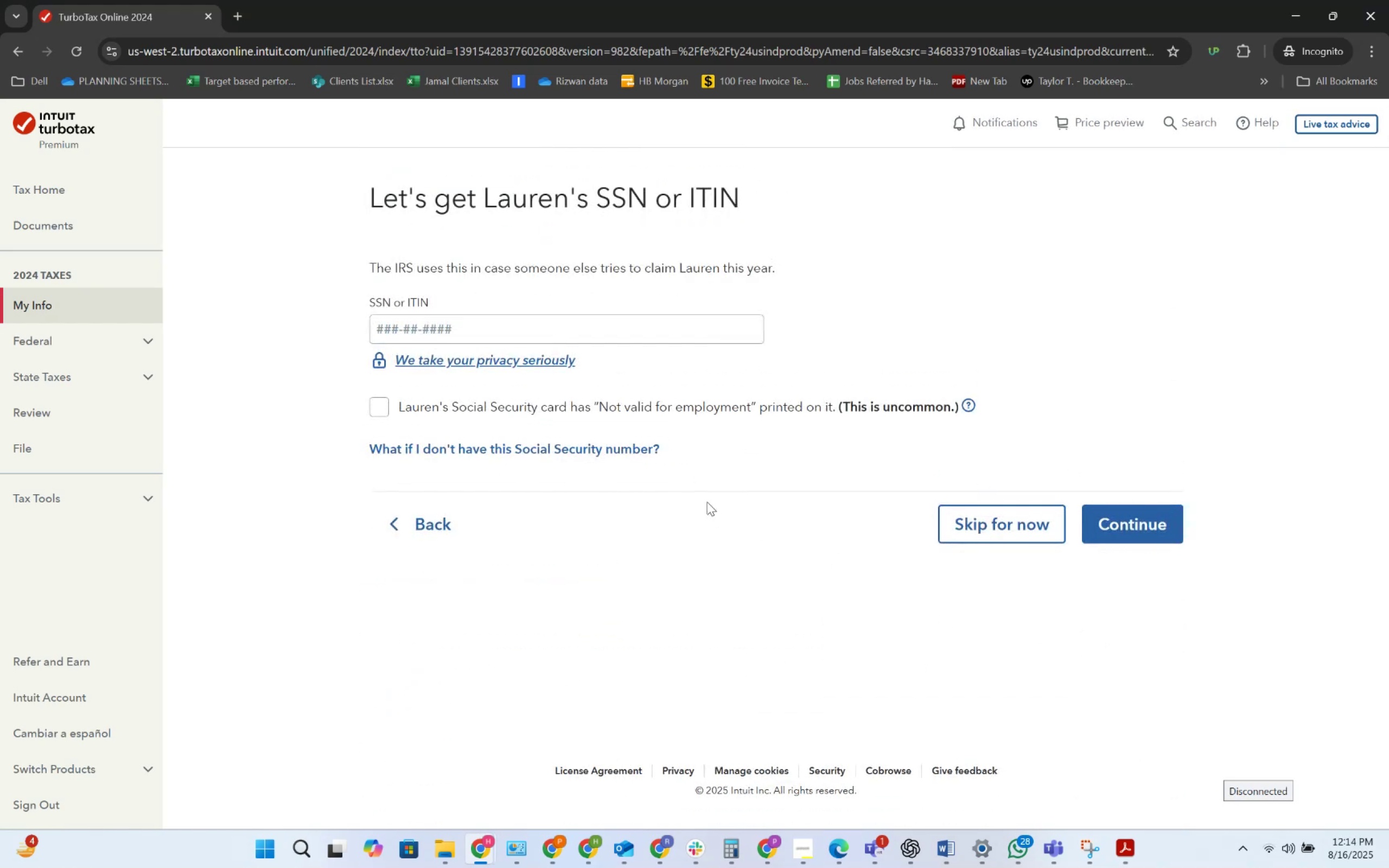 
key(Alt+Tab)
 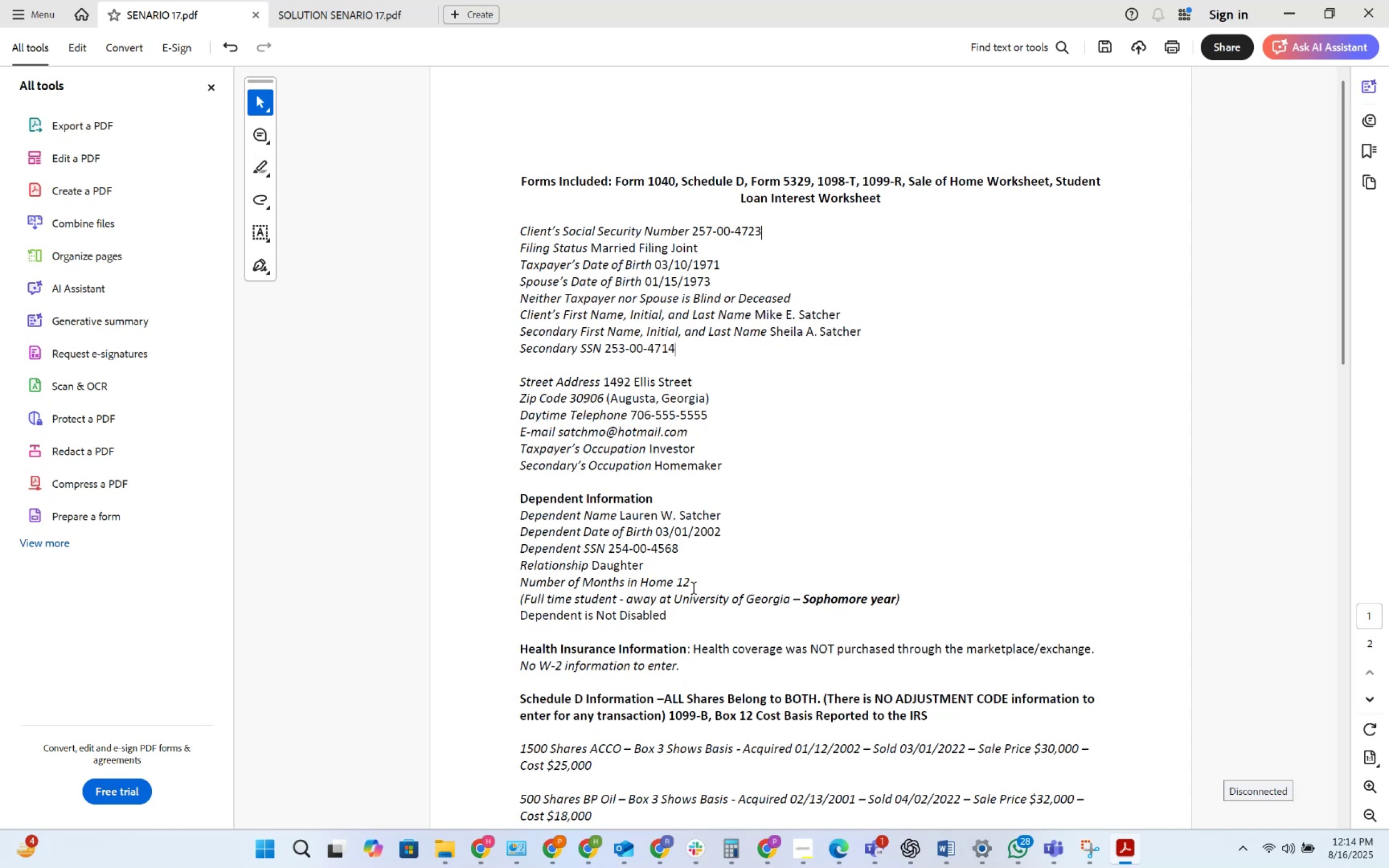 
left_click_drag(start_coordinate=[682, 555], to_coordinate=[610, 554])
 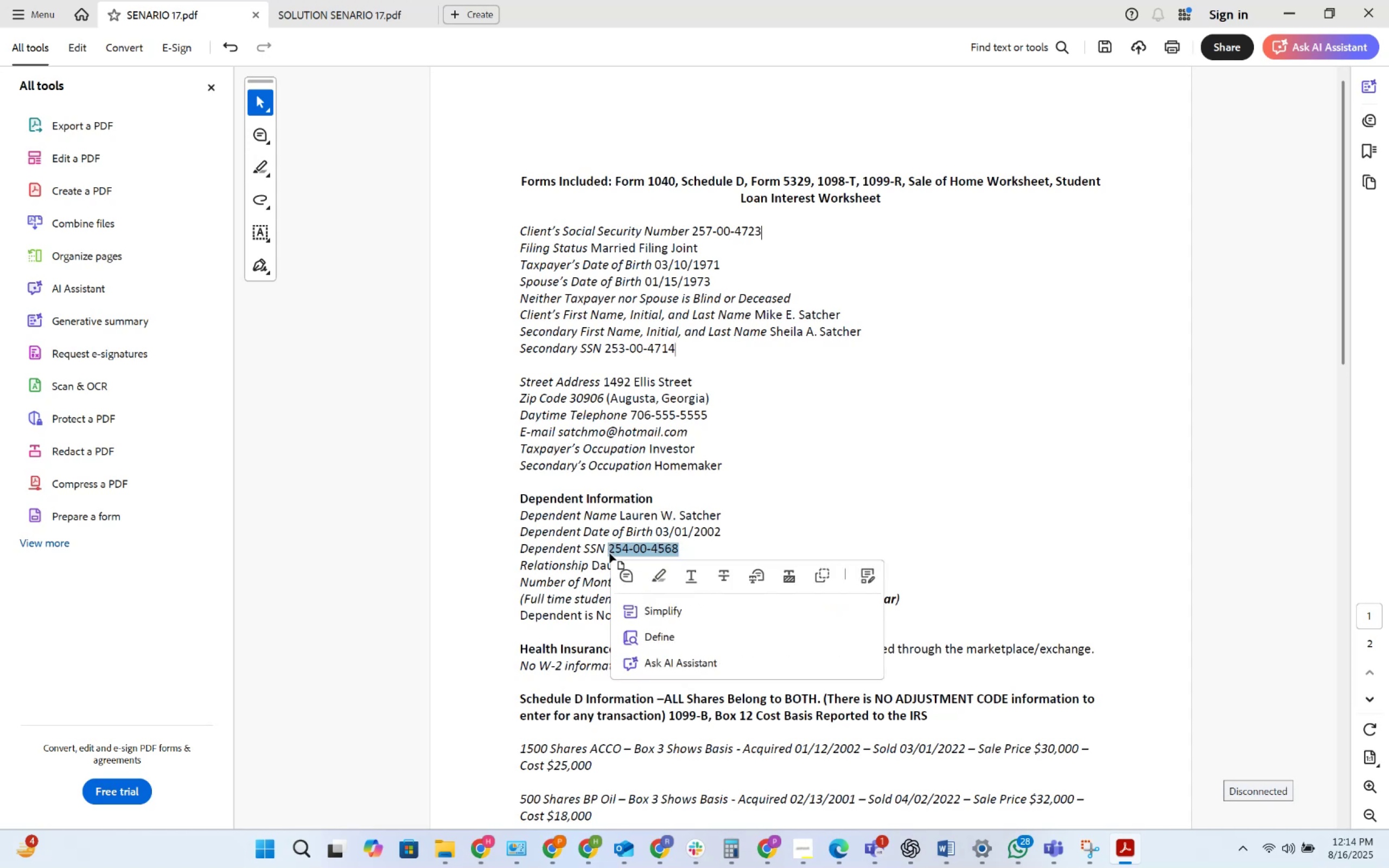 
hold_key(key=ControlLeft, duration=0.34)
 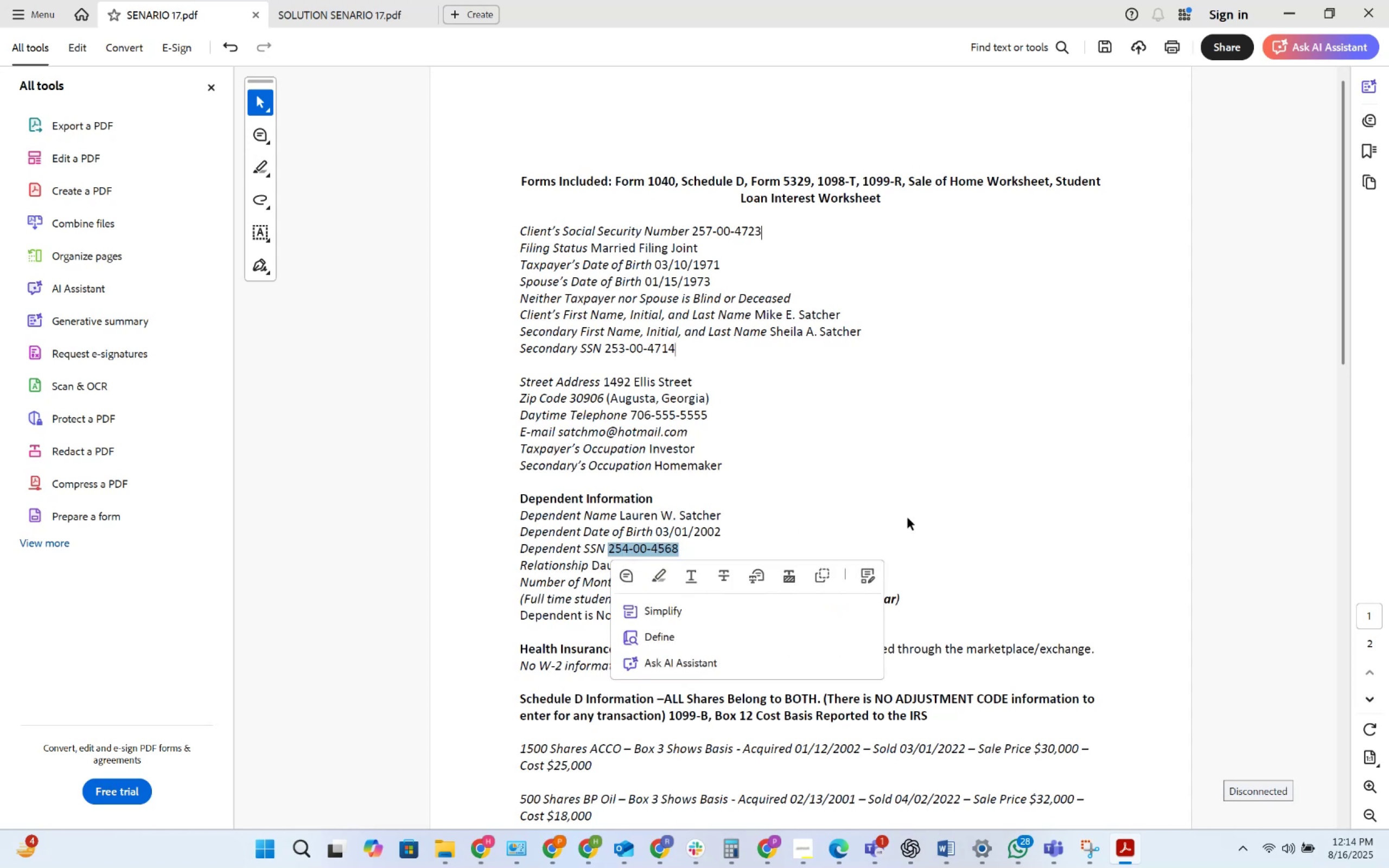 
left_click([908, 518])
 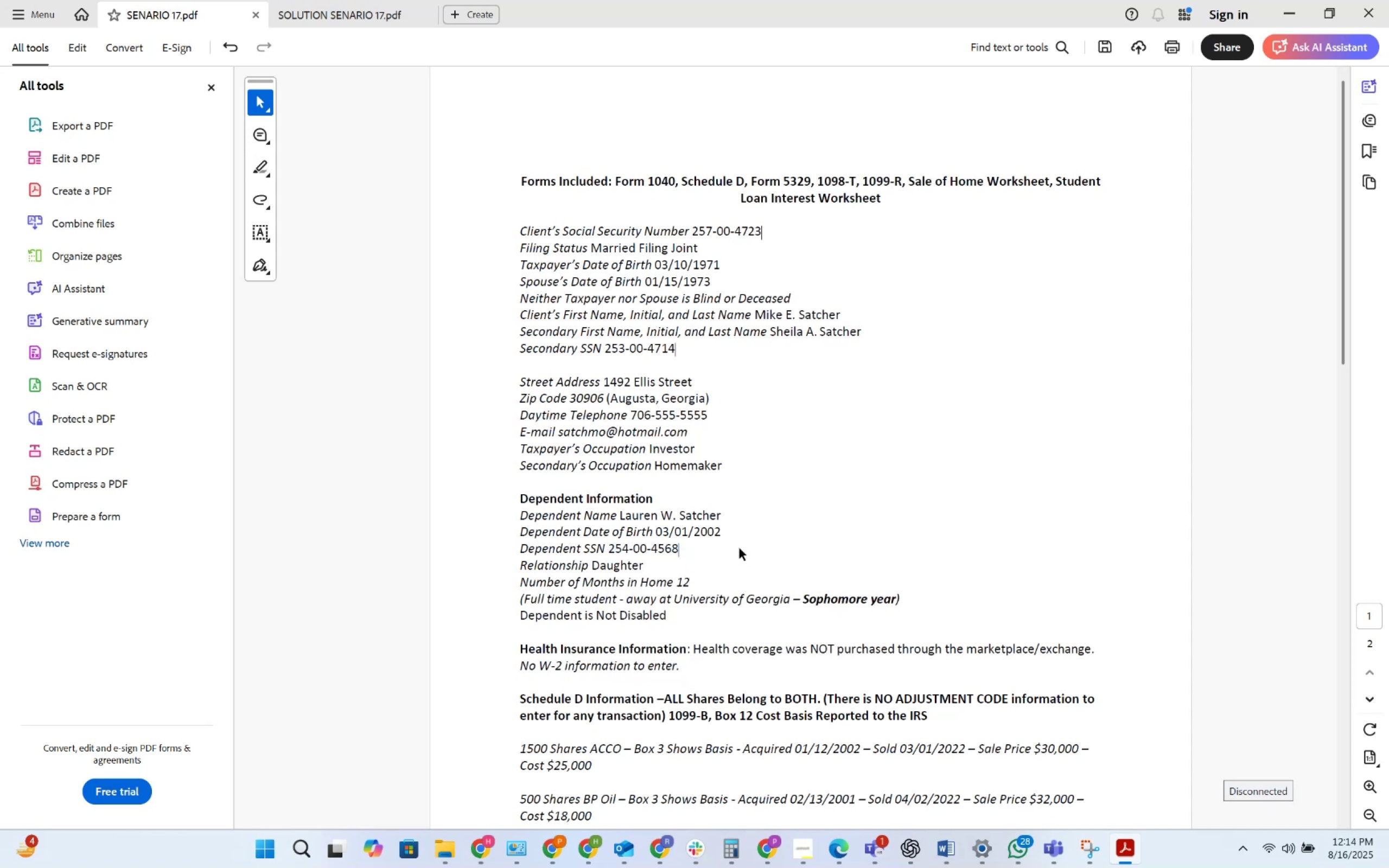 
left_click_drag(start_coordinate=[714, 550], to_coordinate=[651, 554])
 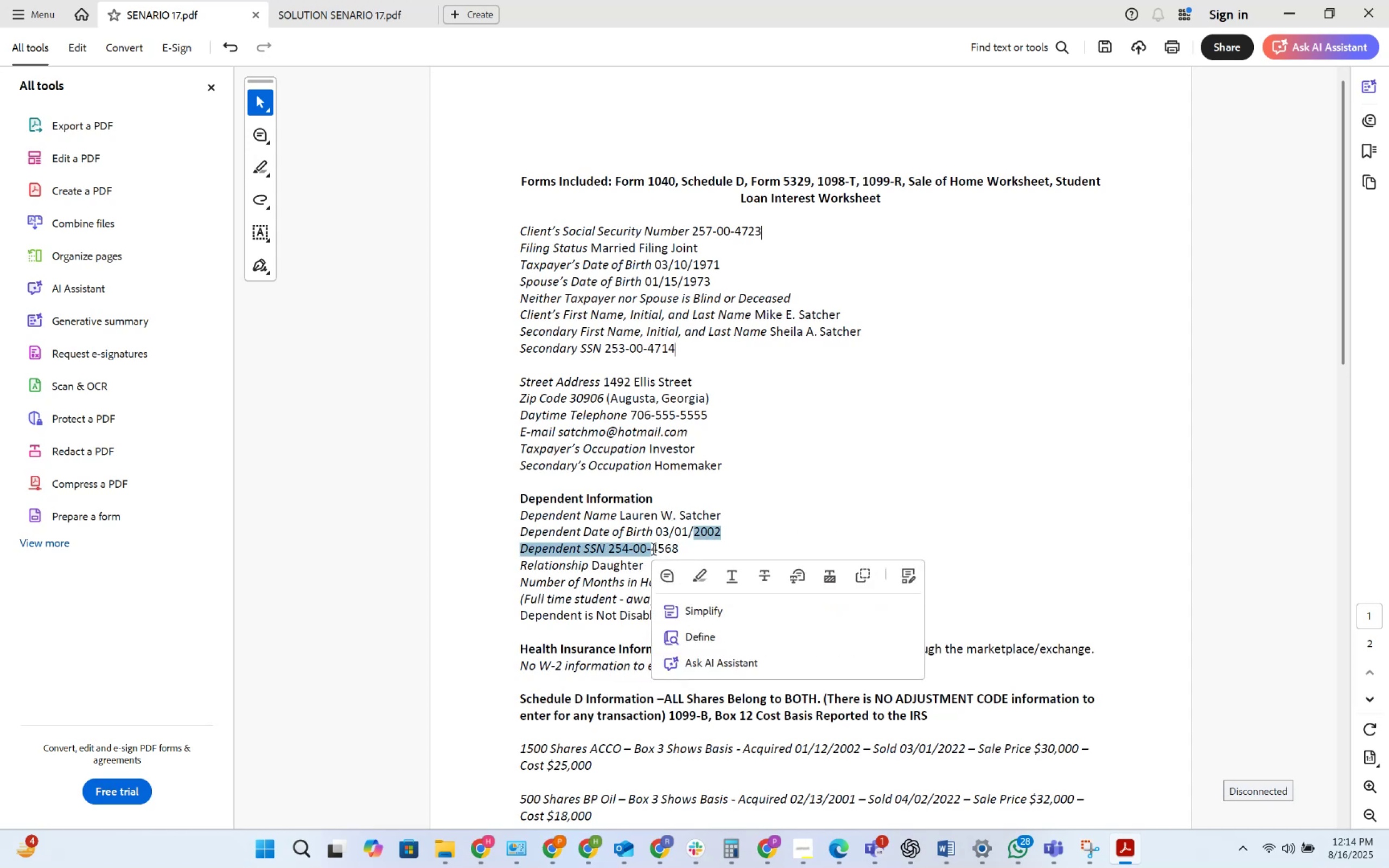 
left_click([654, 550])
 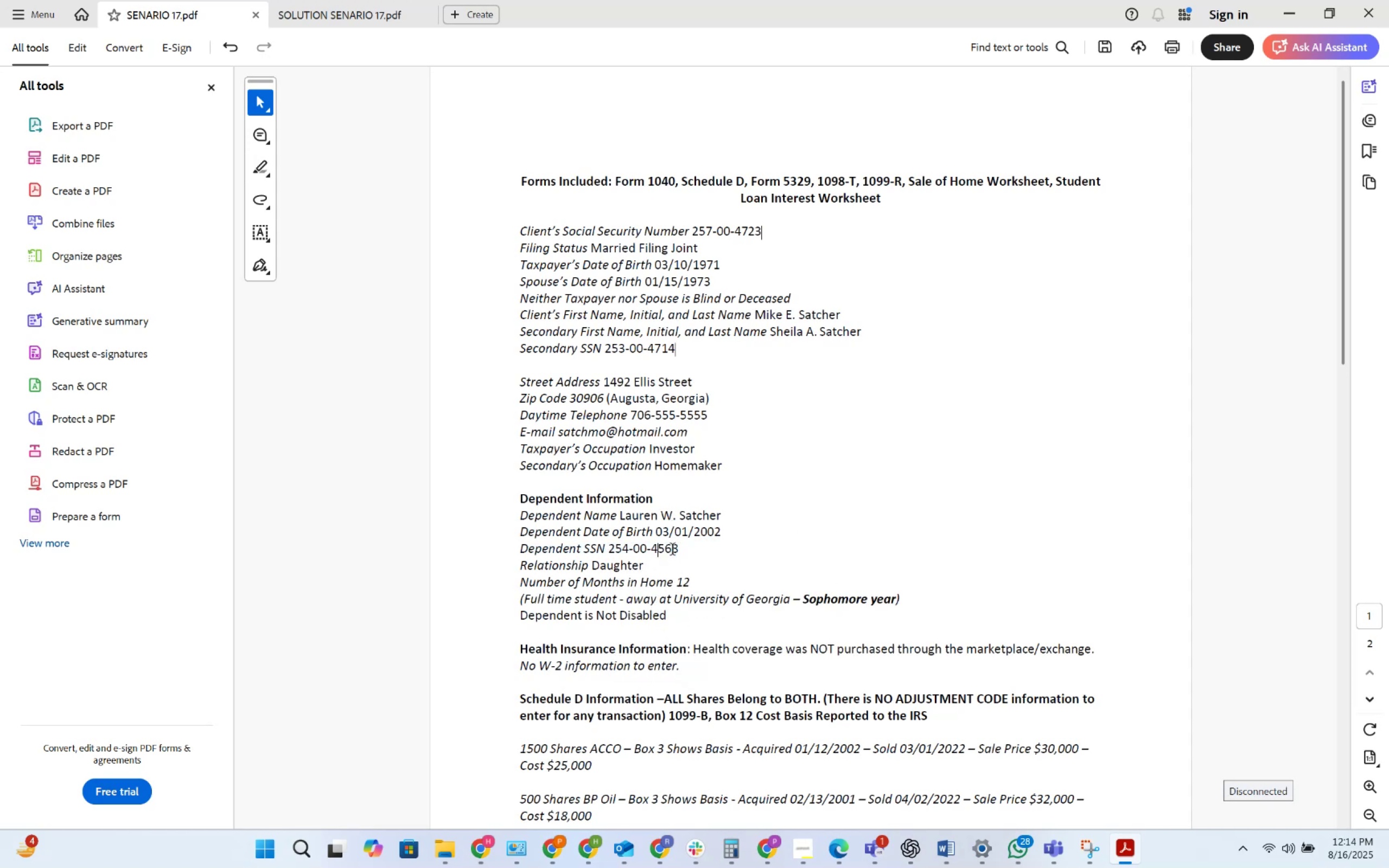 
left_click_drag(start_coordinate=[679, 551], to_coordinate=[610, 552])
 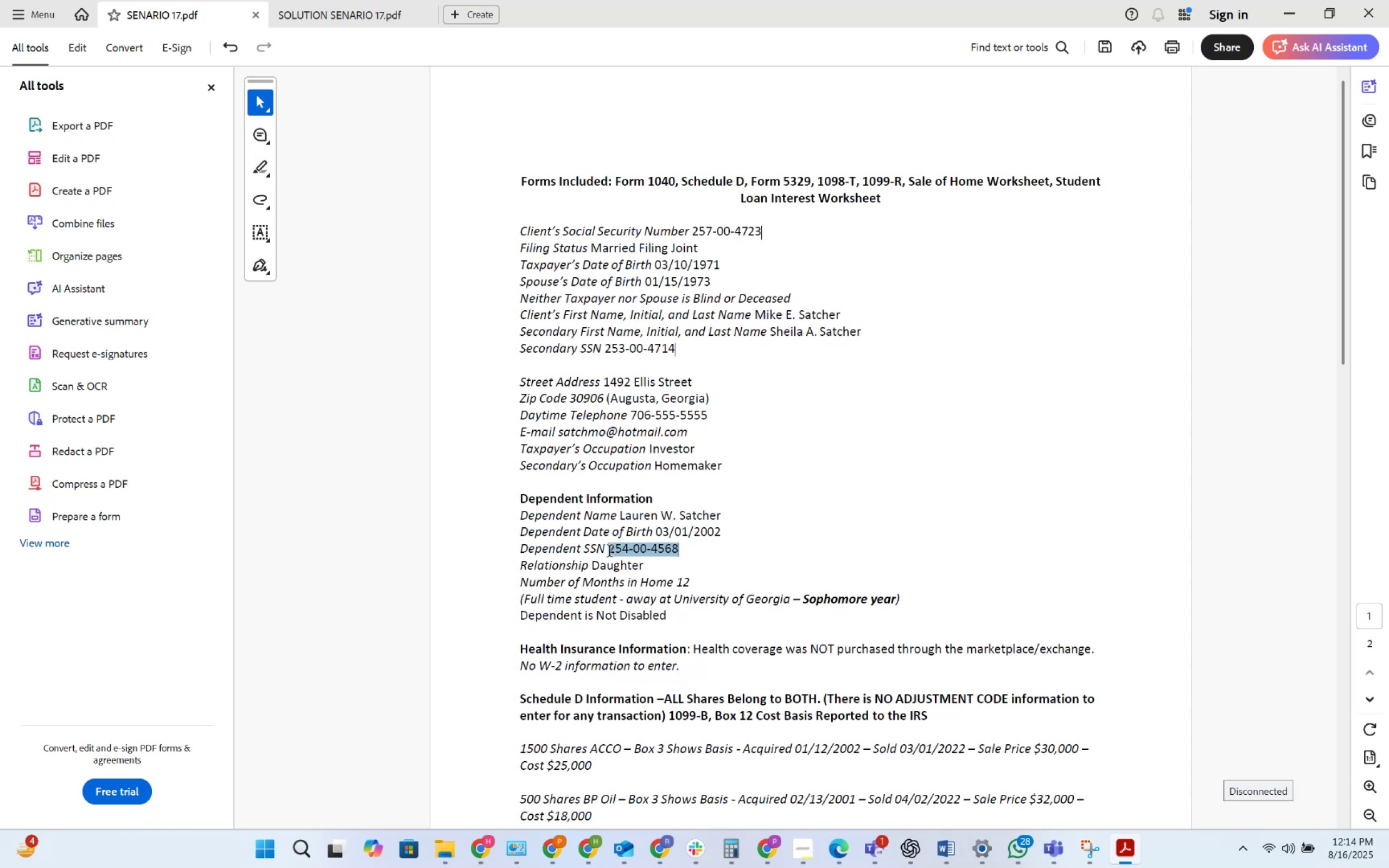 
key(Control+C)
 